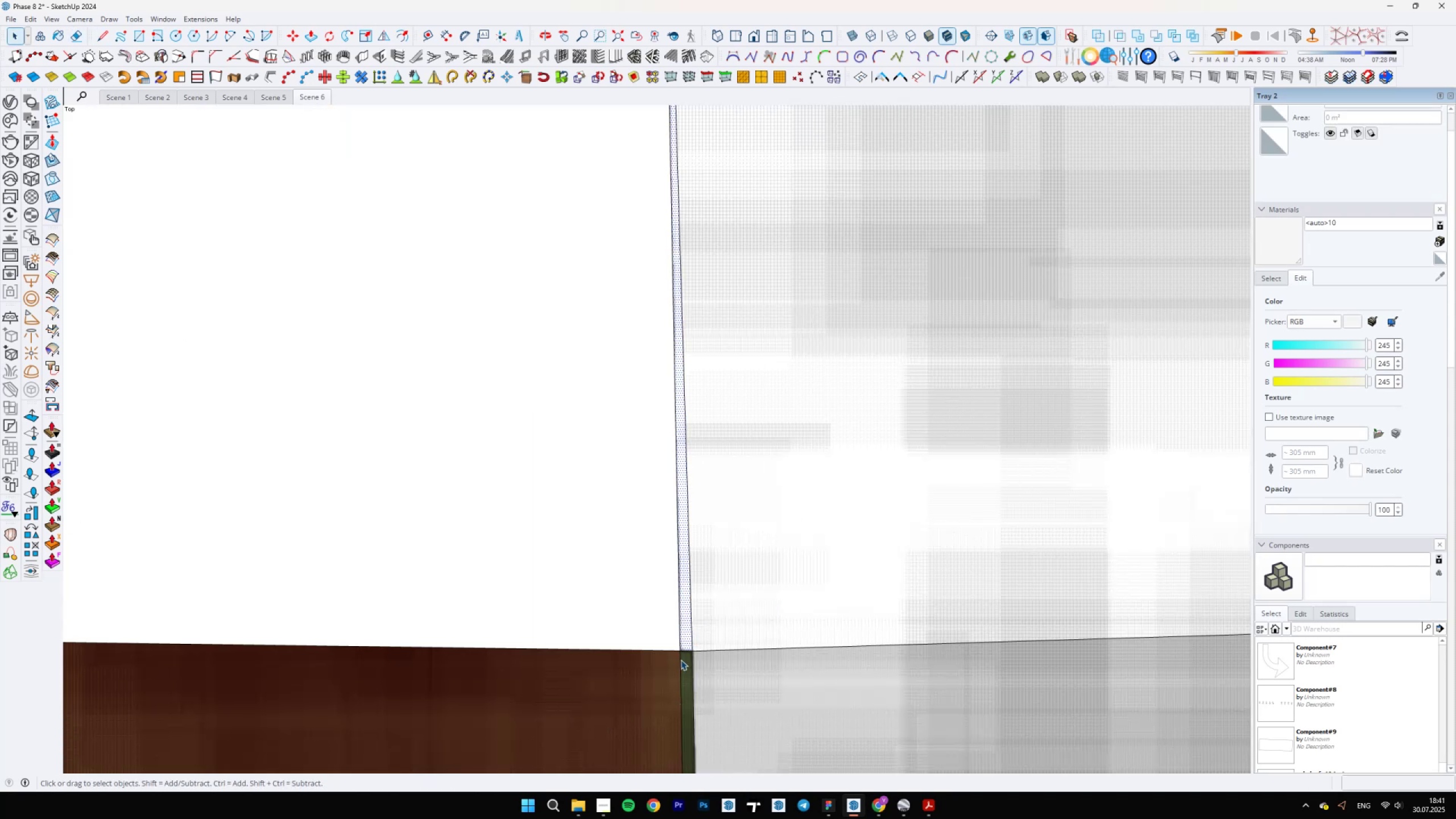 
key(L)
 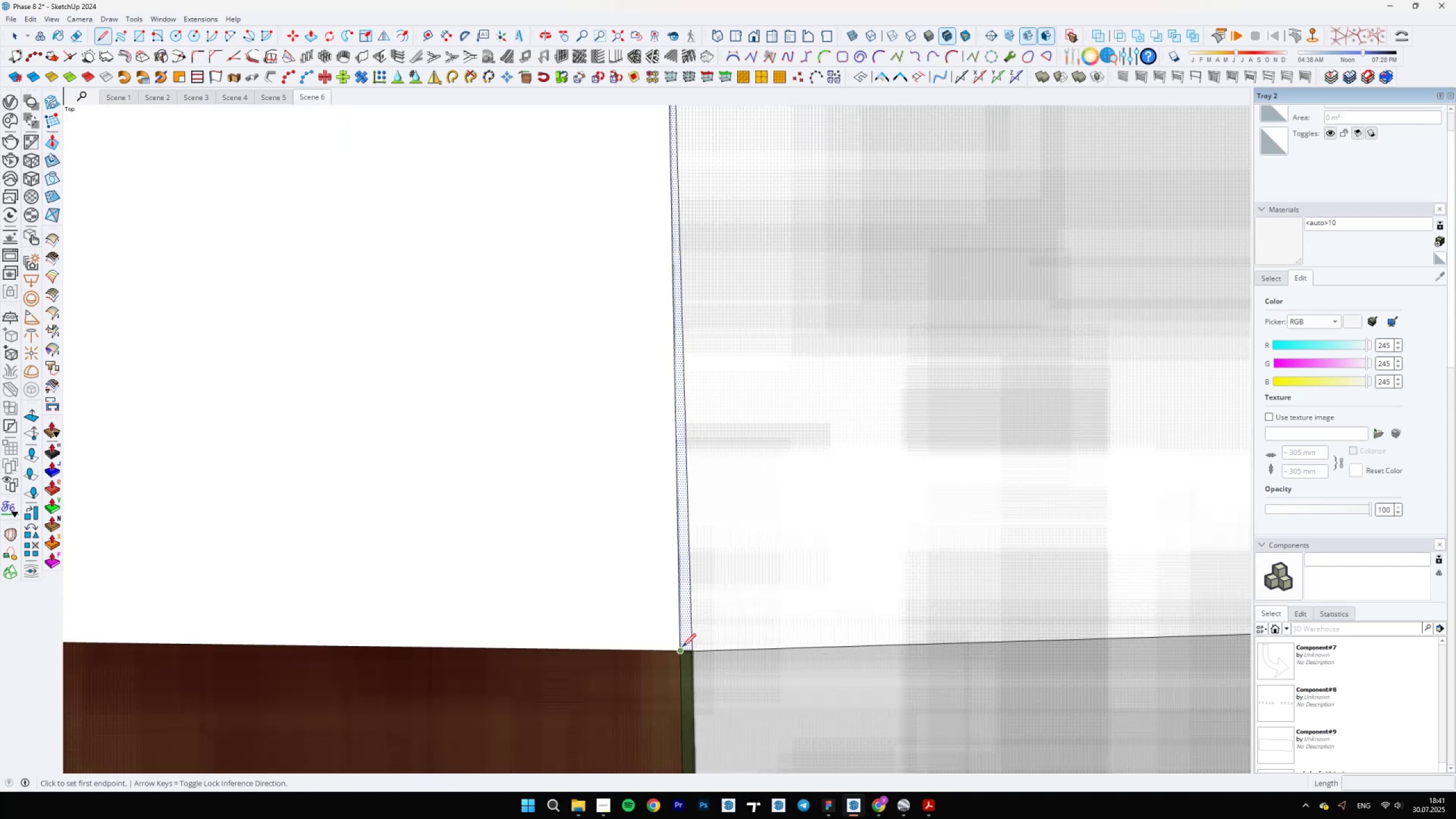 
left_click([682, 647])
 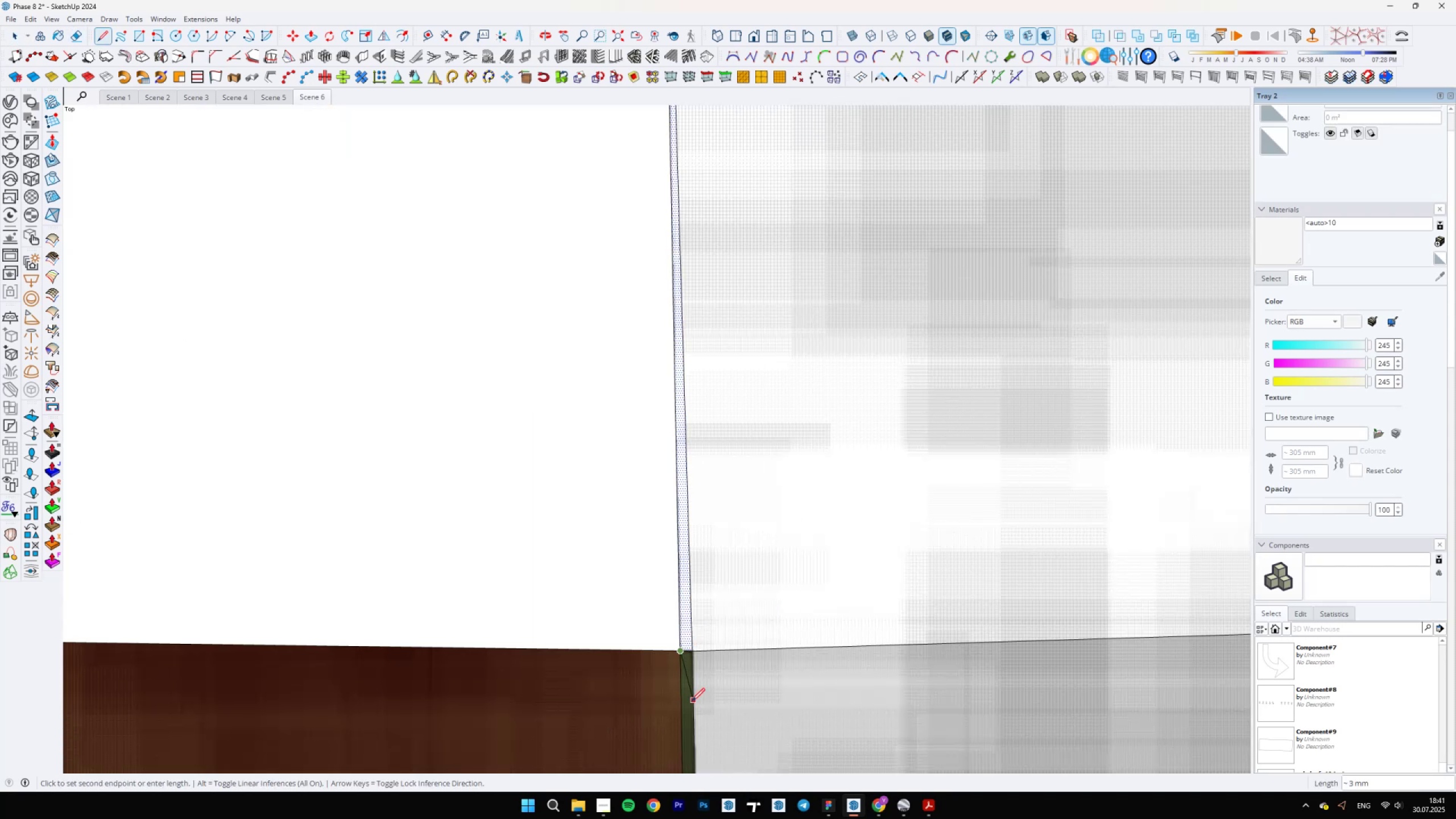 
key(E)
 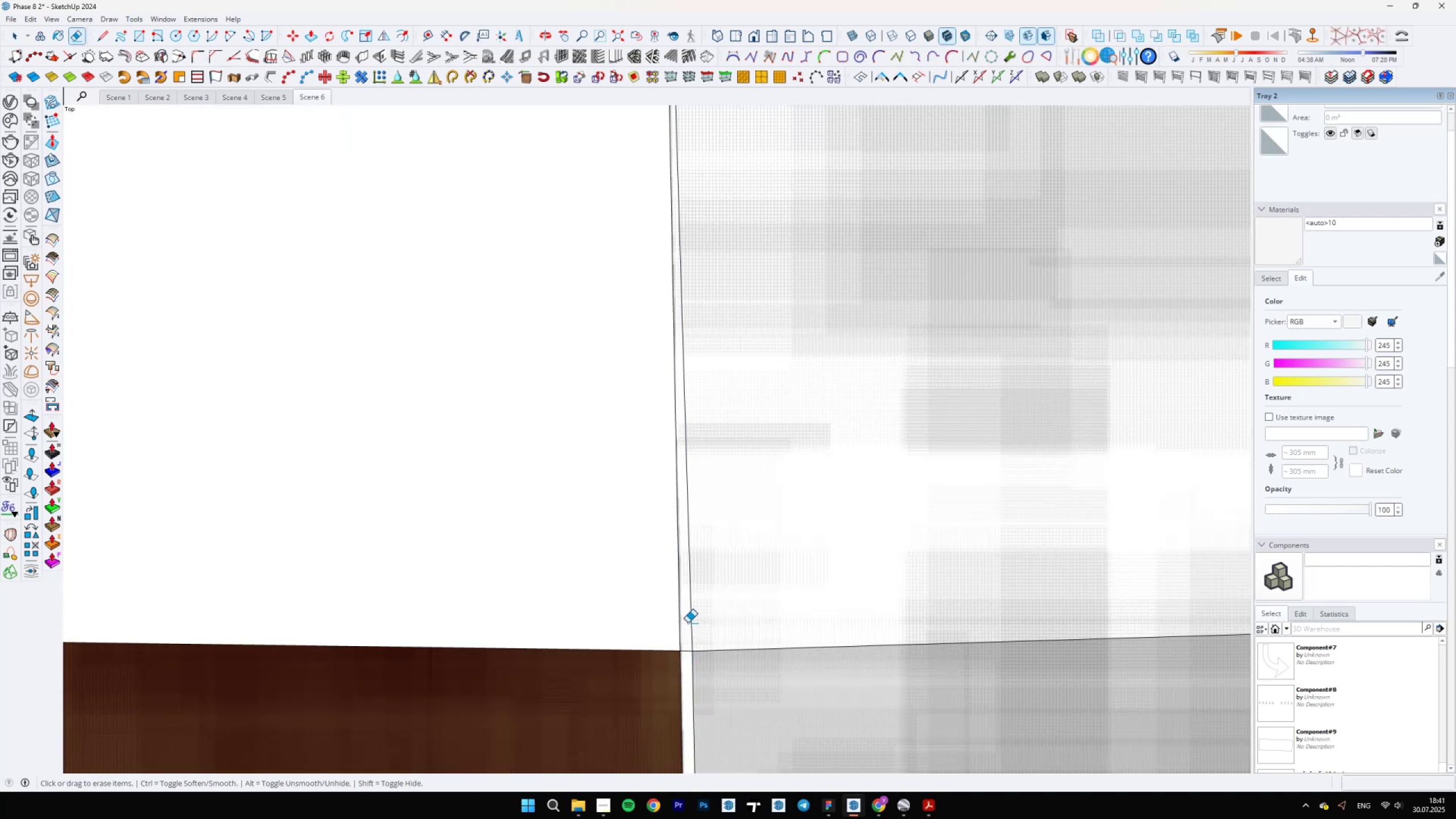 
scroll: coordinate [680, 598], scroll_direction: down, amount: 27.0
 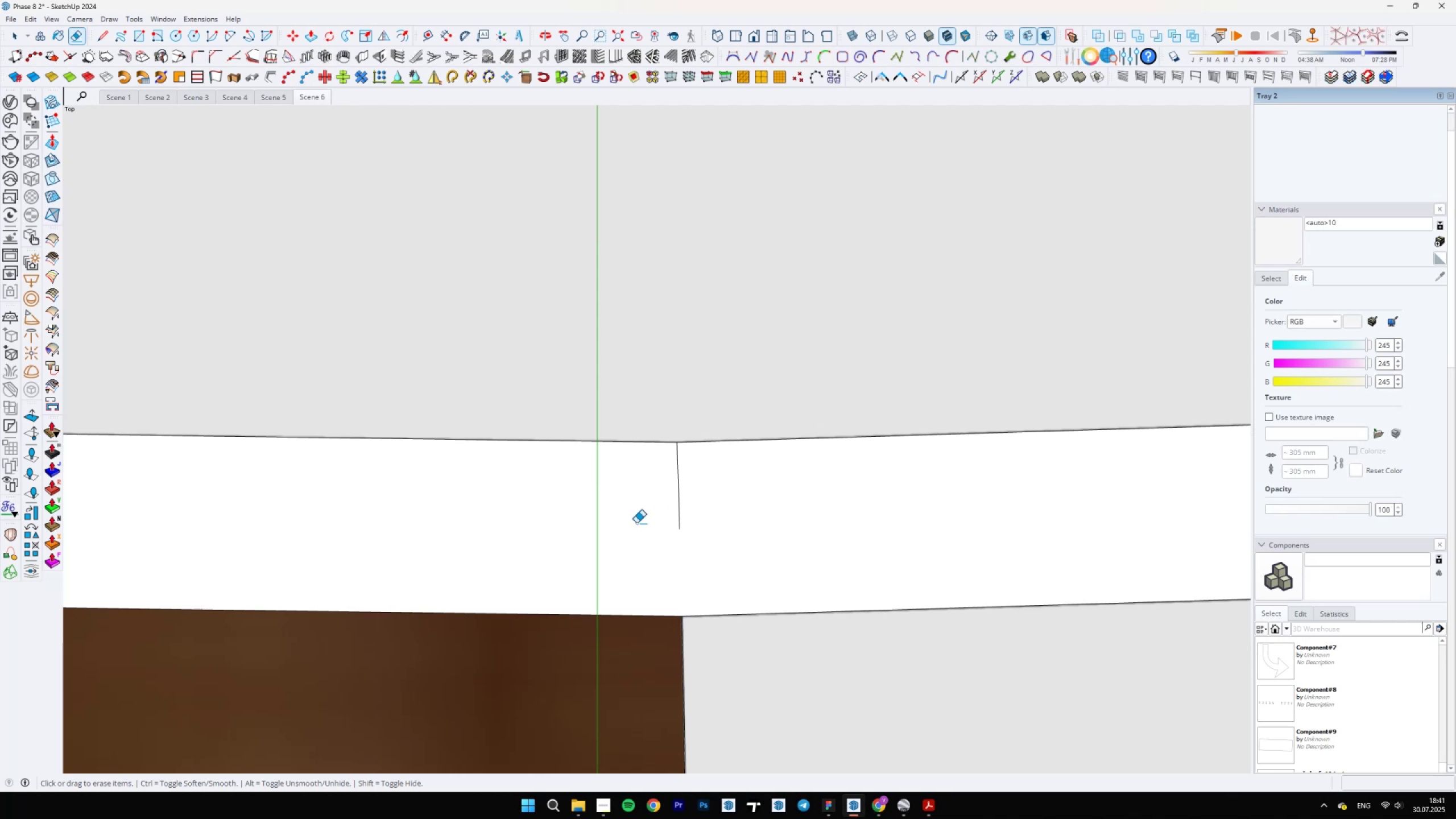 
scroll: coordinate [652, 519], scroll_direction: up, amount: 15.0
 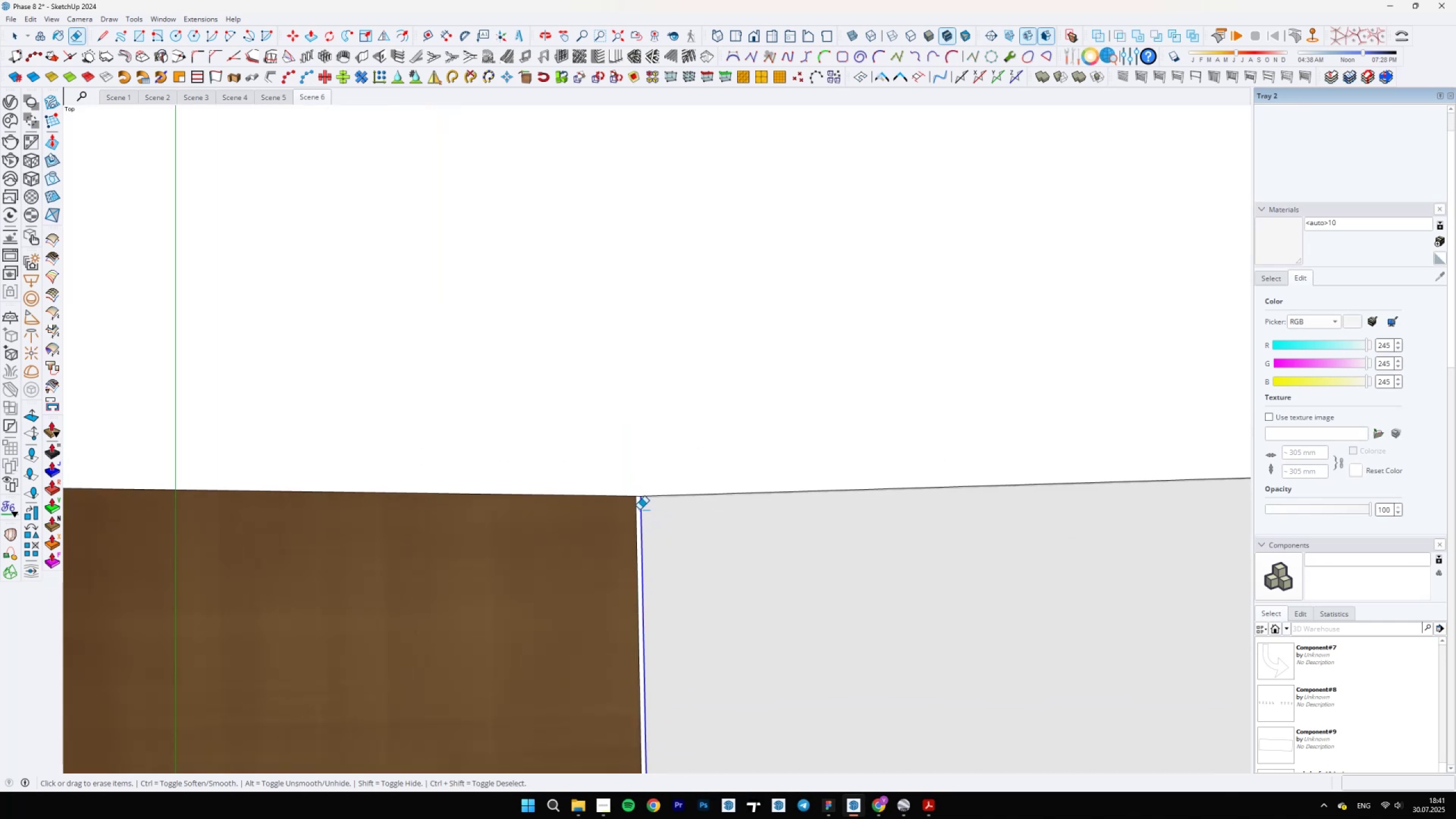 
scroll: coordinate [659, 593], scroll_direction: down, amount: 57.0
 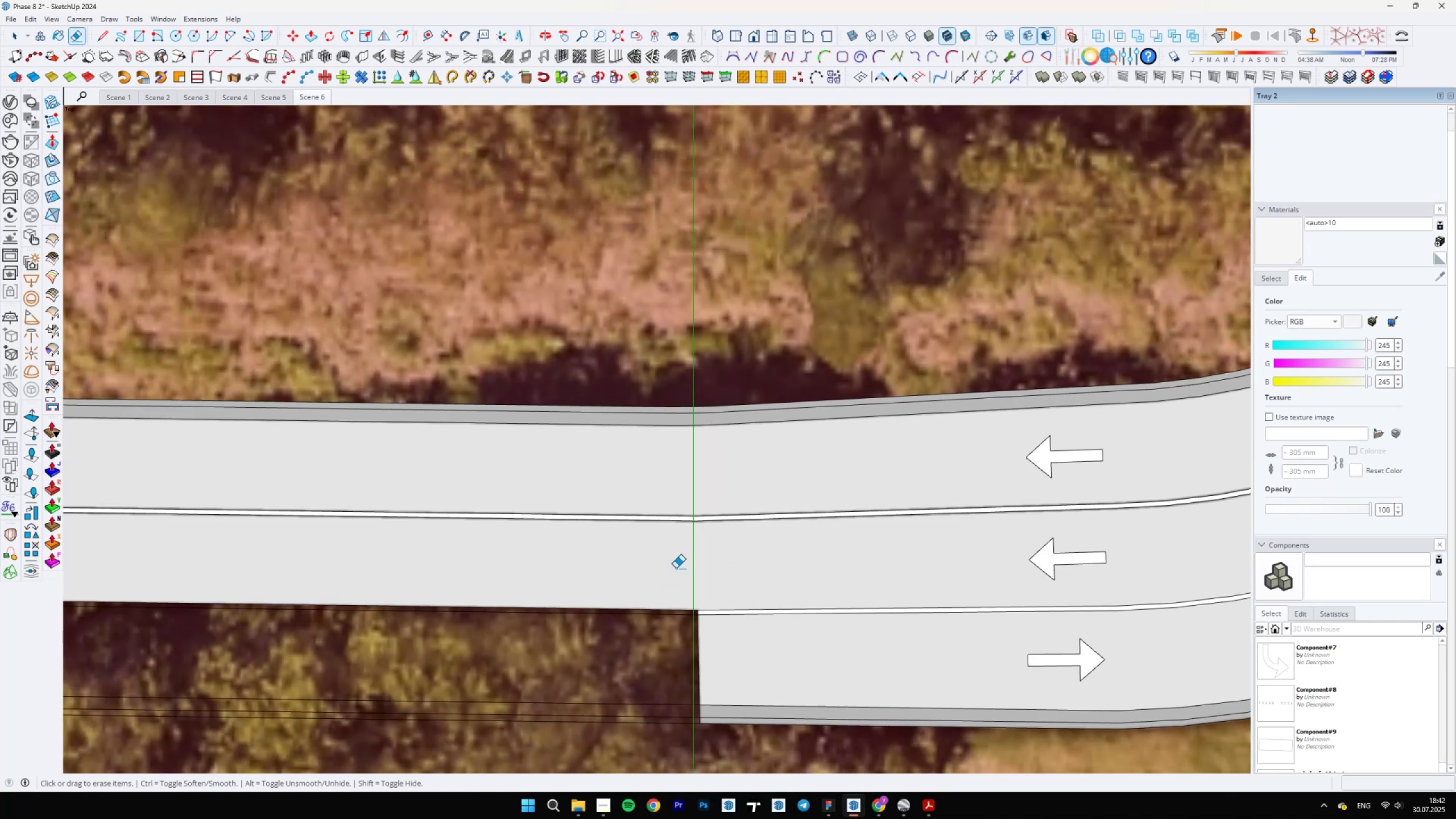 
scroll: coordinate [485, 561], scroll_direction: up, amount: 30.0
 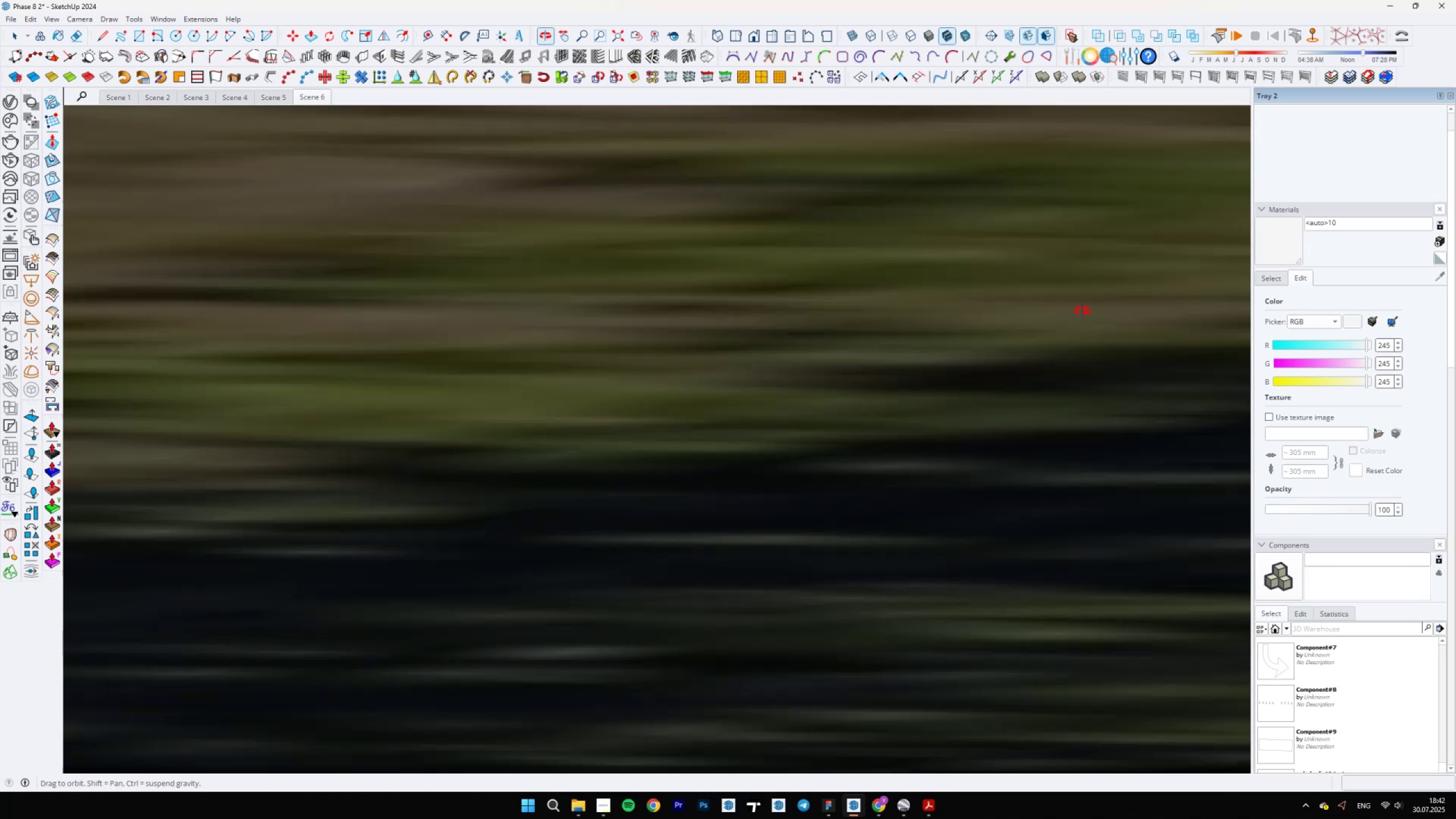 
scroll: coordinate [609, 596], scroll_direction: down, amount: 18.0
 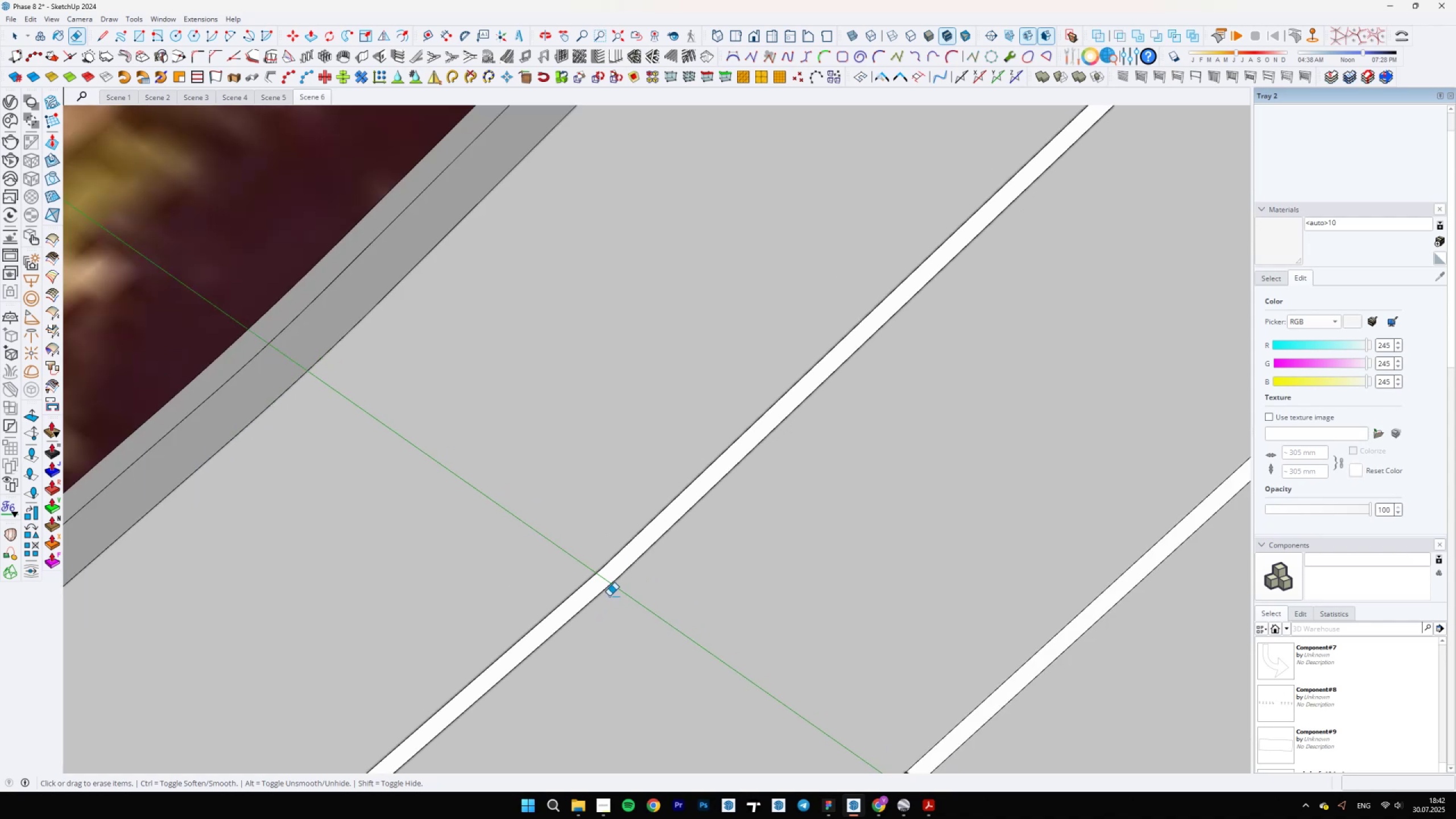 
key(Home)
 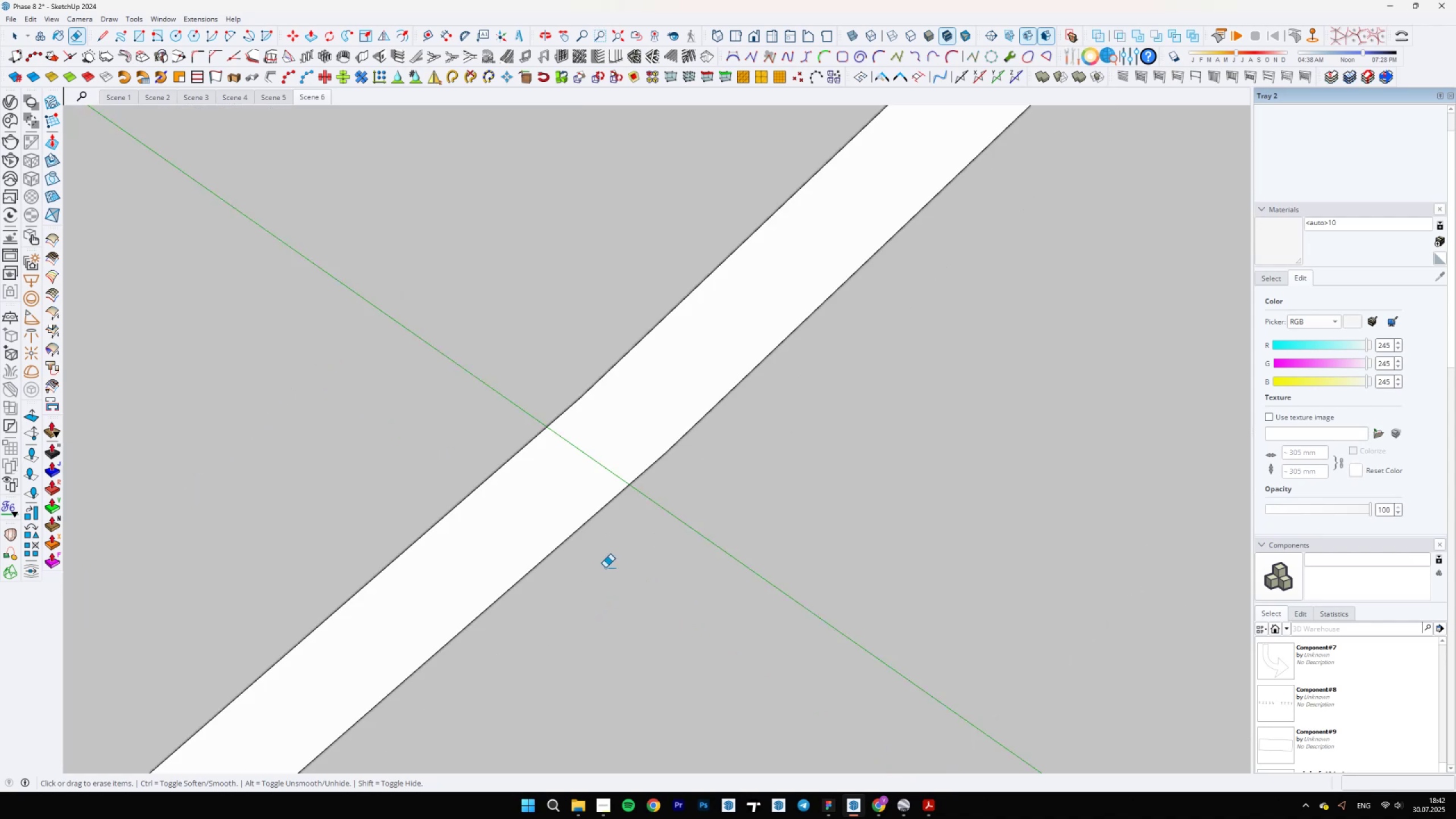 
key(Home)
 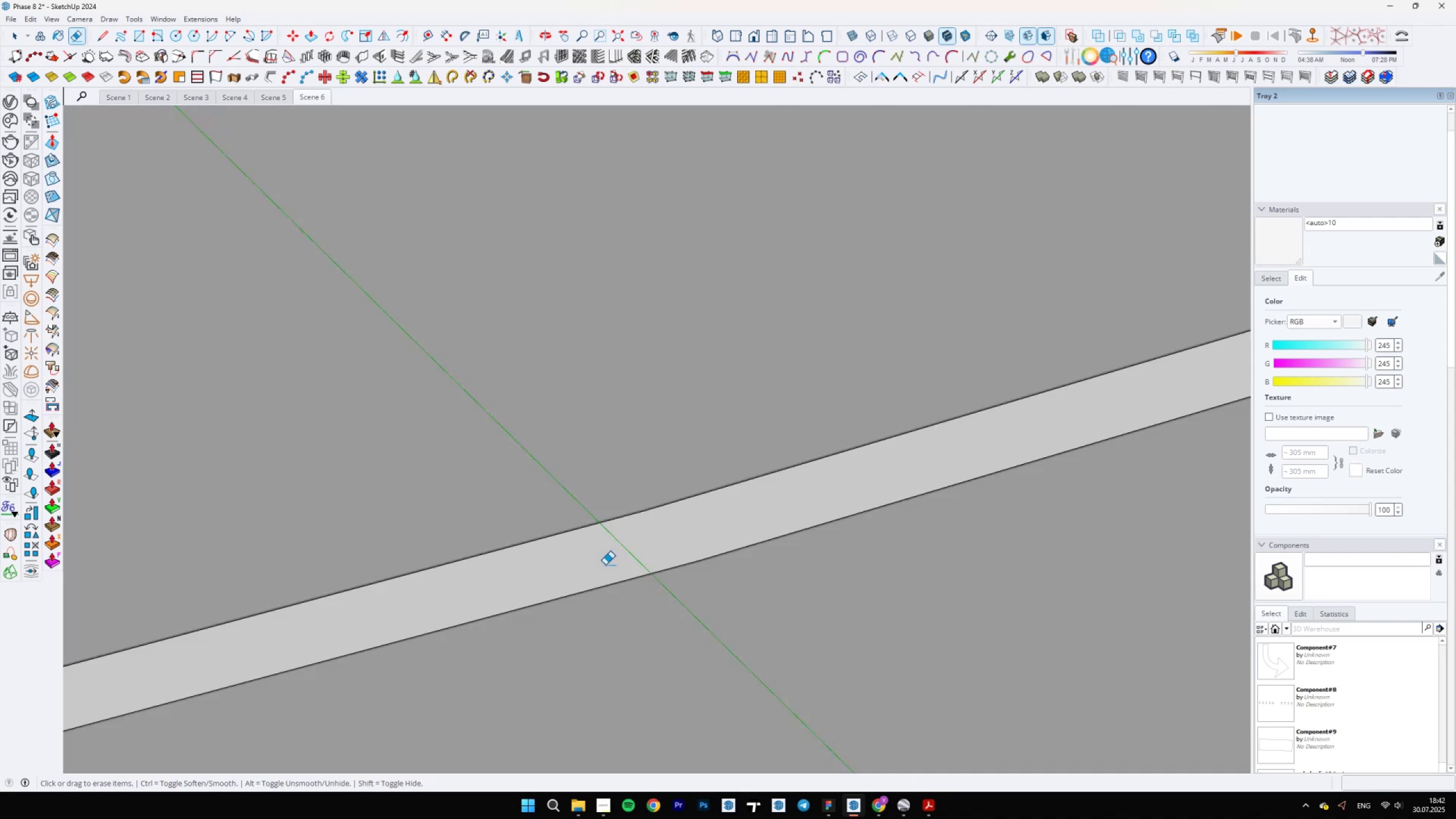 
key(Home)
 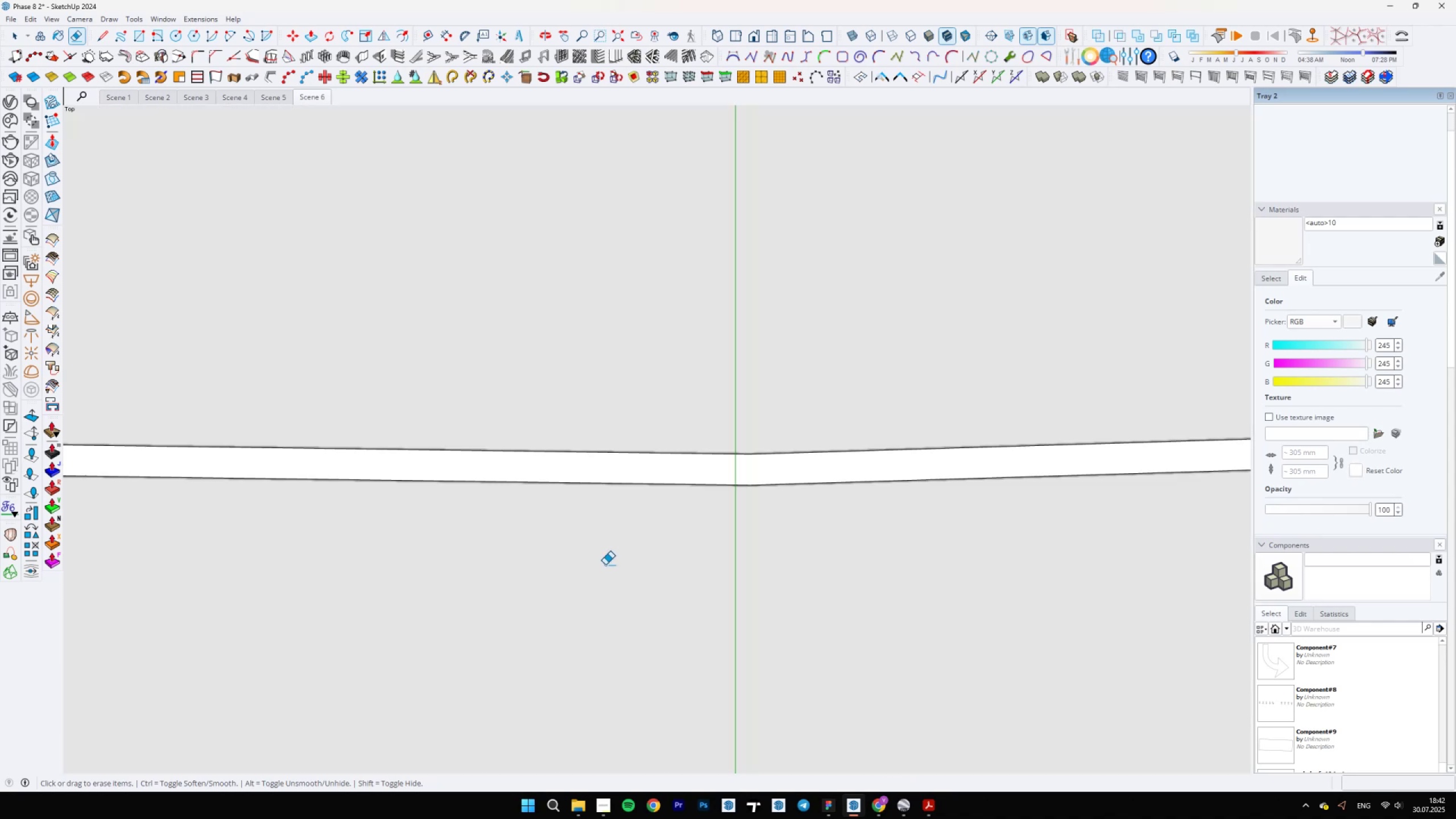 
key(Home)
 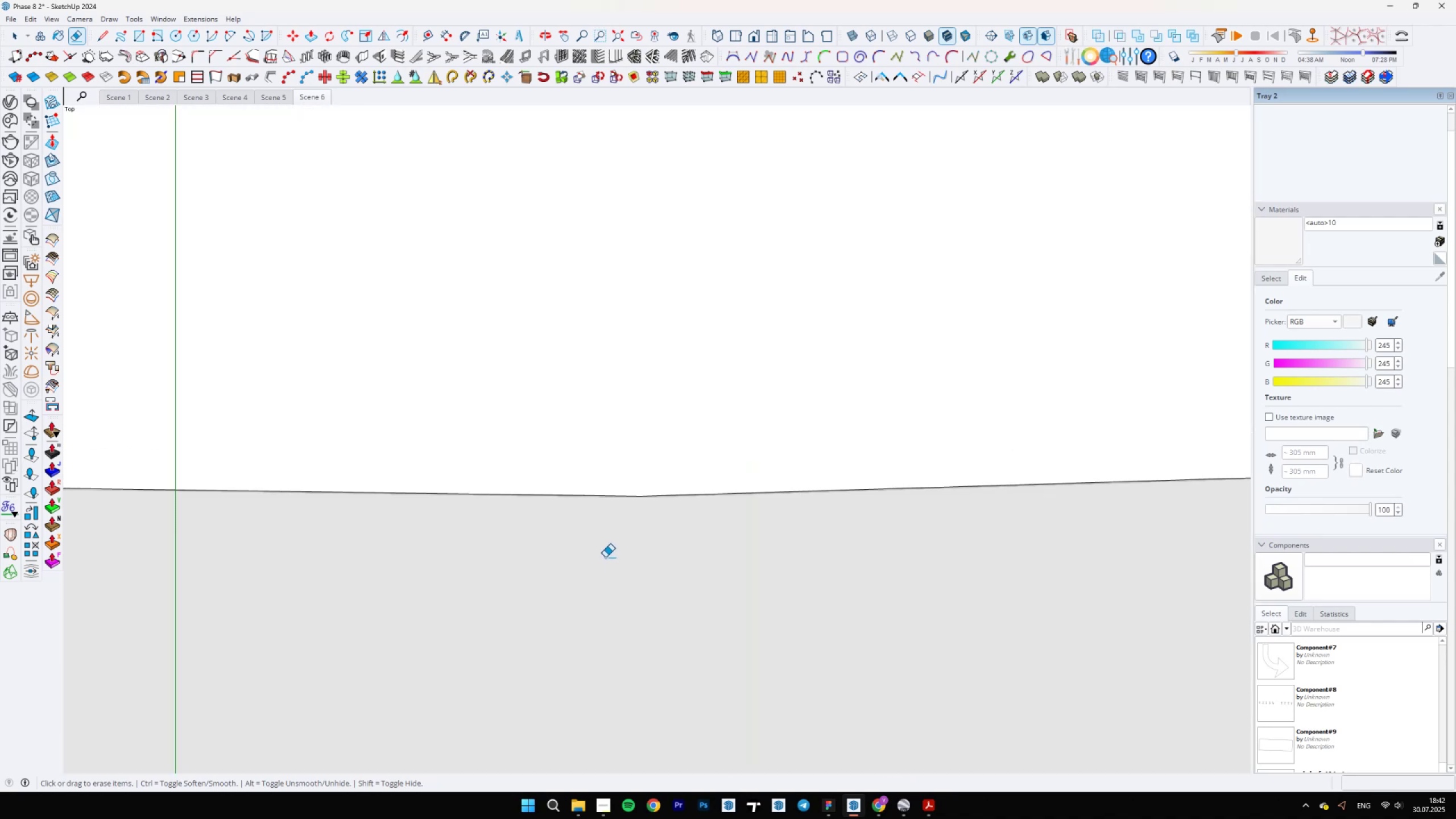 
scroll: coordinate [892, 545], scroll_direction: down, amount: 73.0
 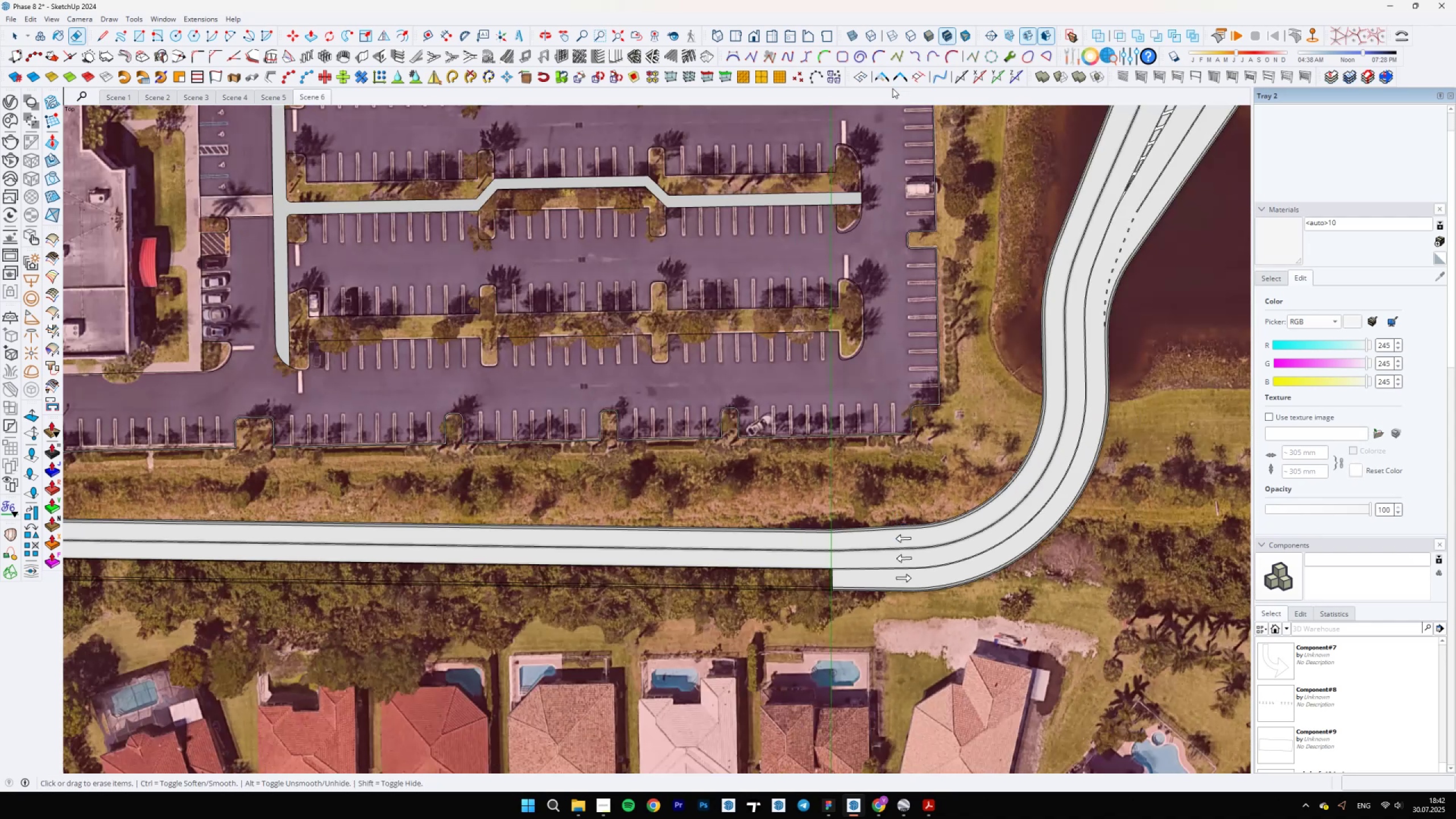 
left_click([882, 77])
 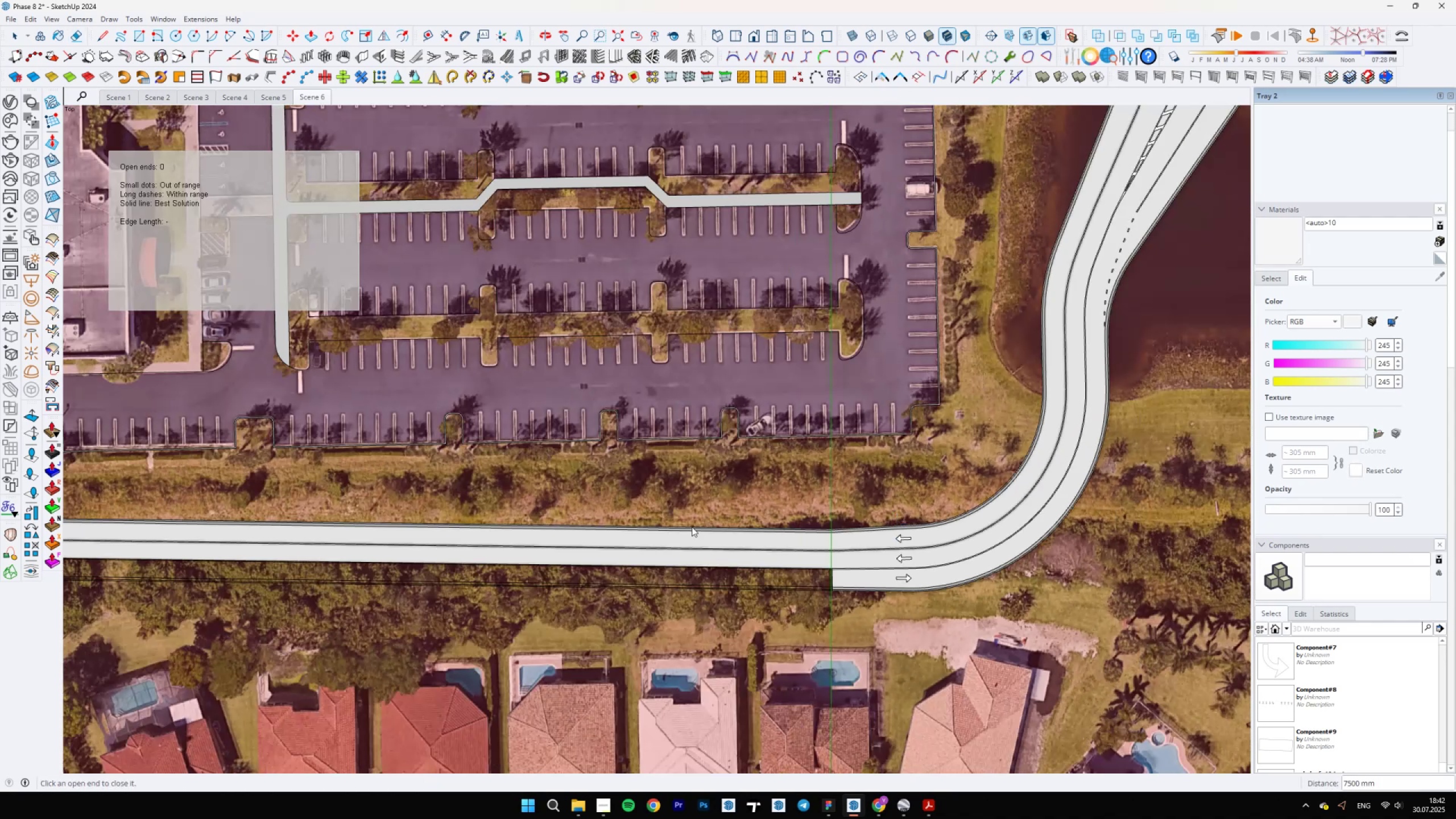 
scroll: coordinate [912, 606], scroll_direction: up, amount: 13.0
 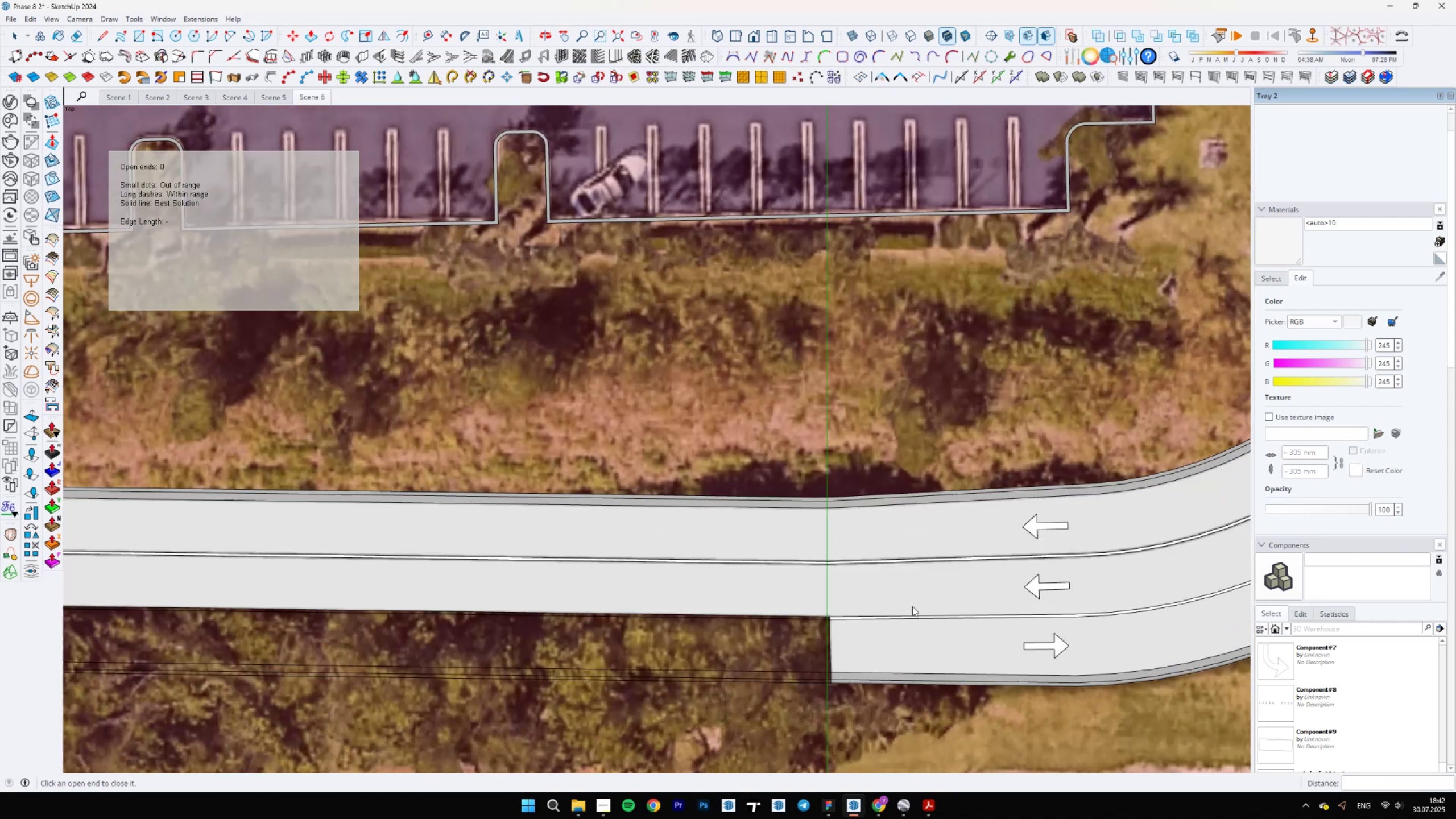 
key(Space)
 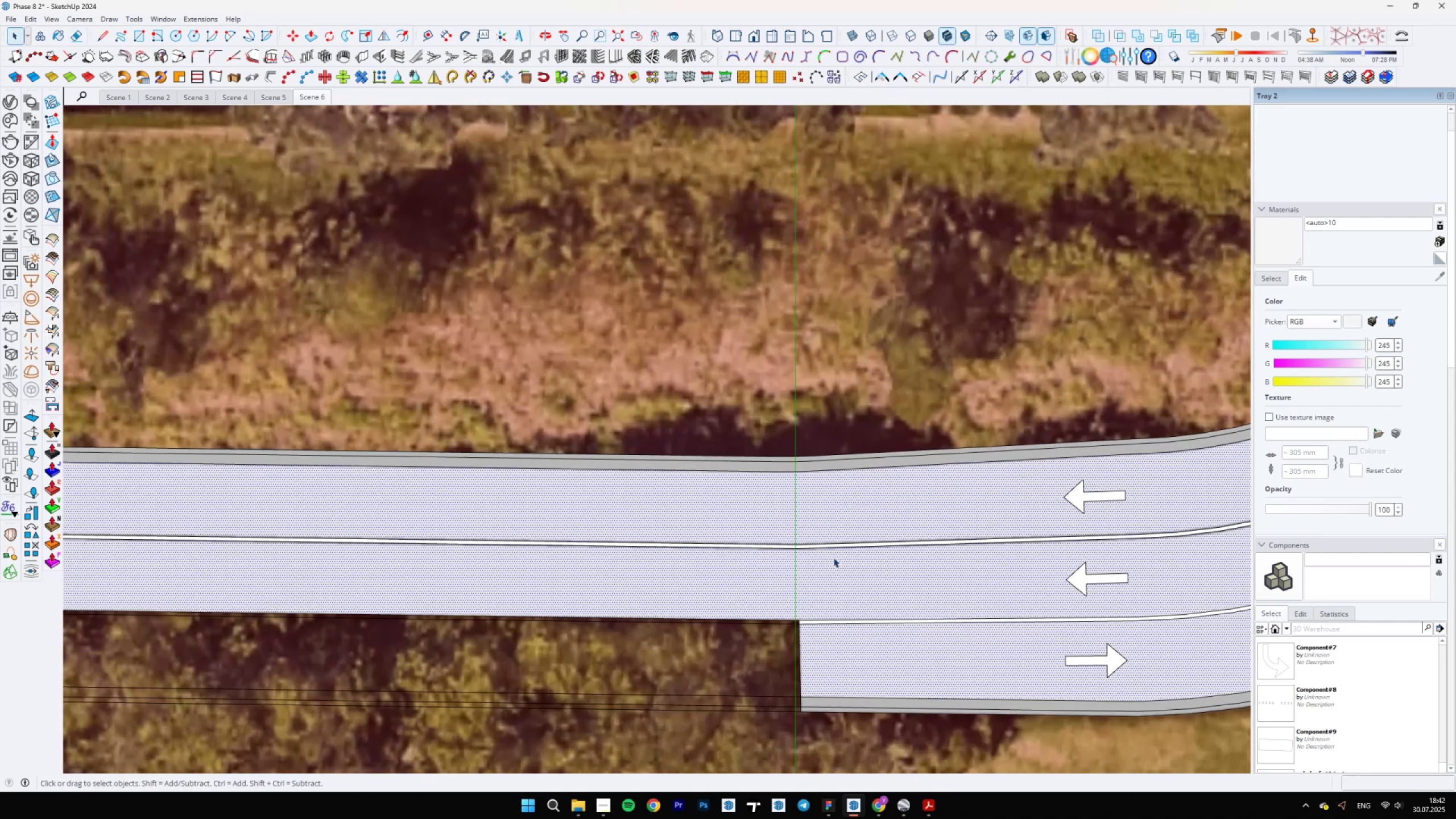 
double_click([808, 537])
 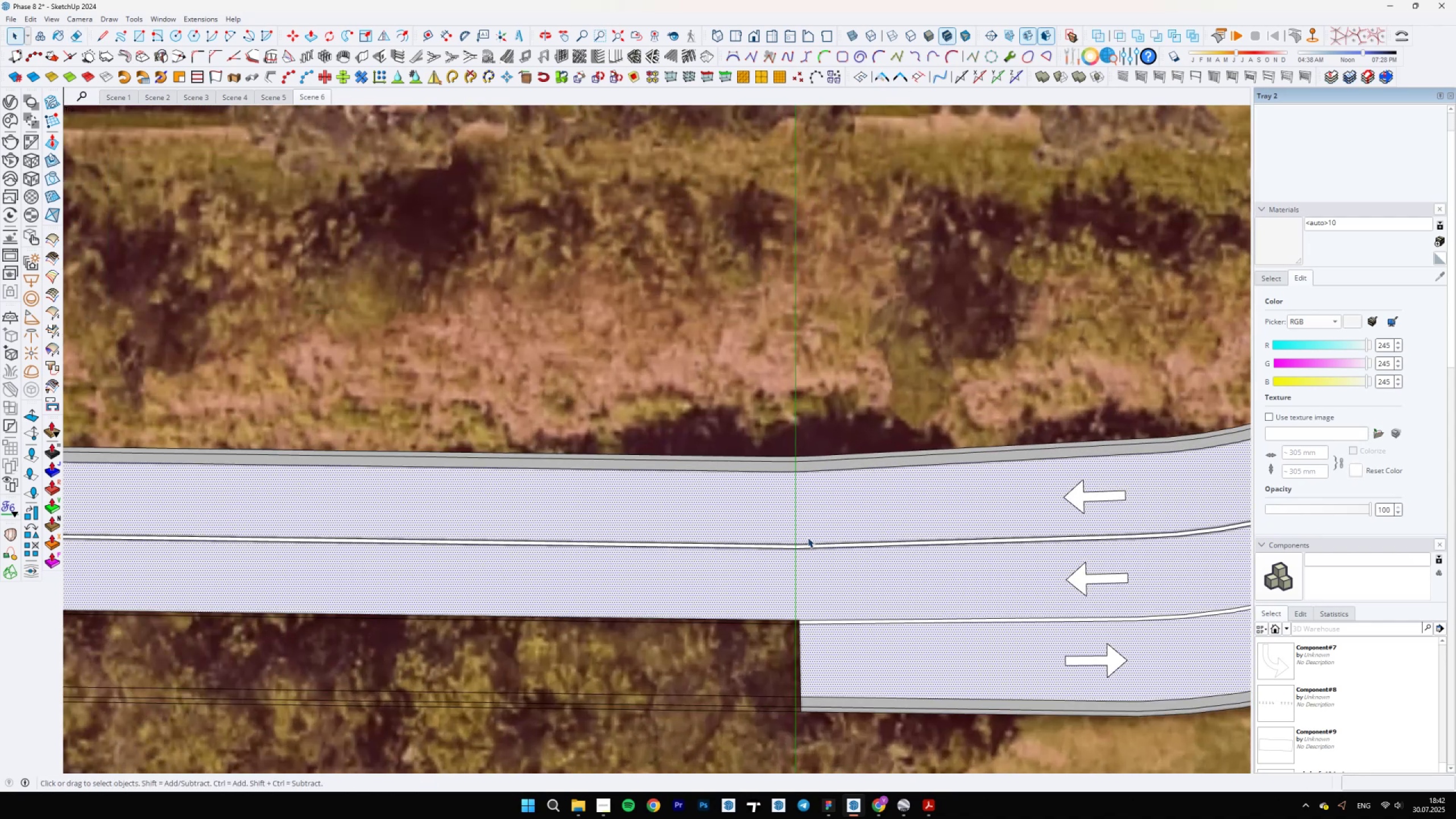 
scroll: coordinate [634, 559], scroll_direction: down, amount: 19.0
 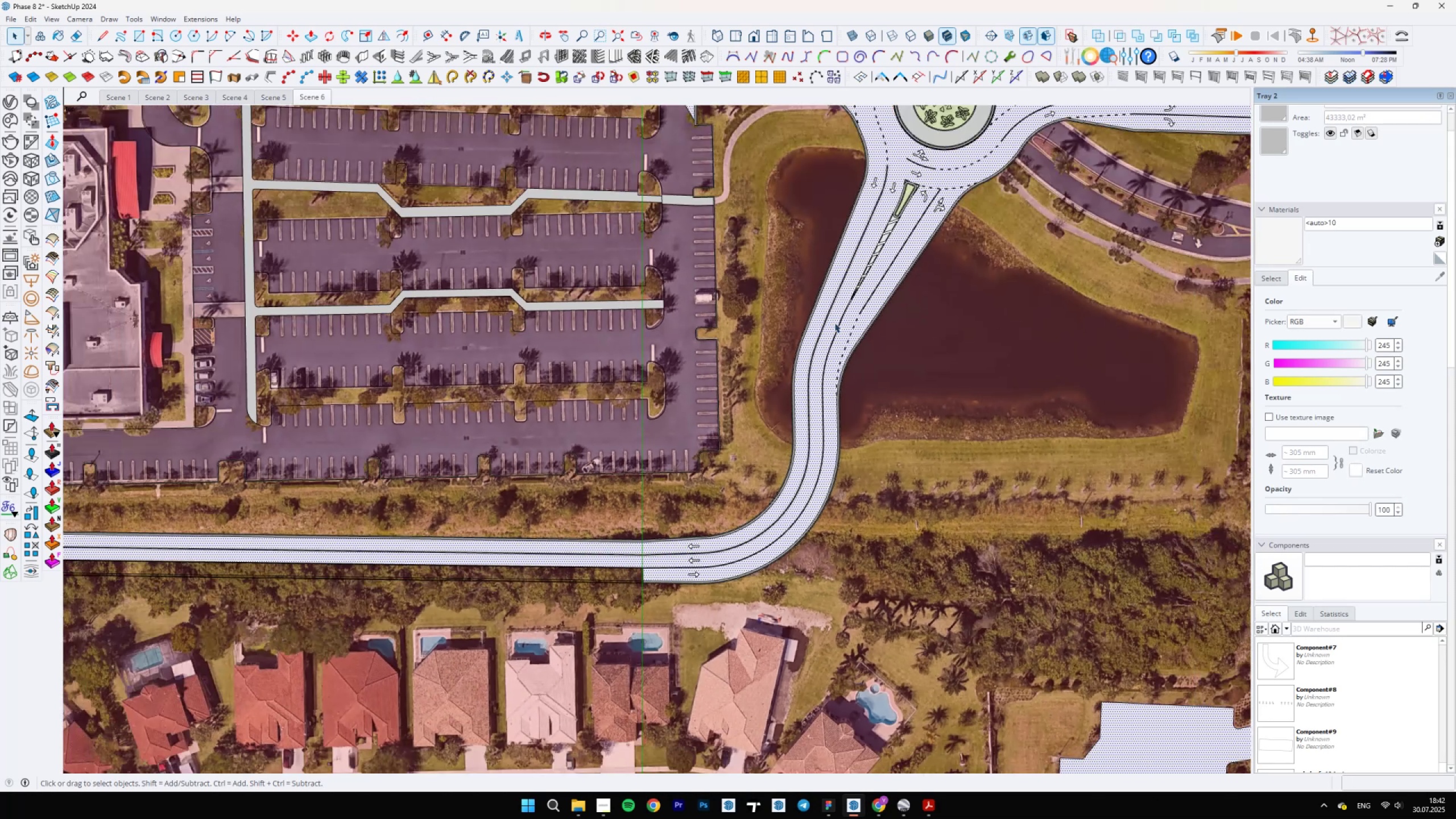 
scroll: coordinate [675, 514], scroll_direction: up, amount: 33.0
 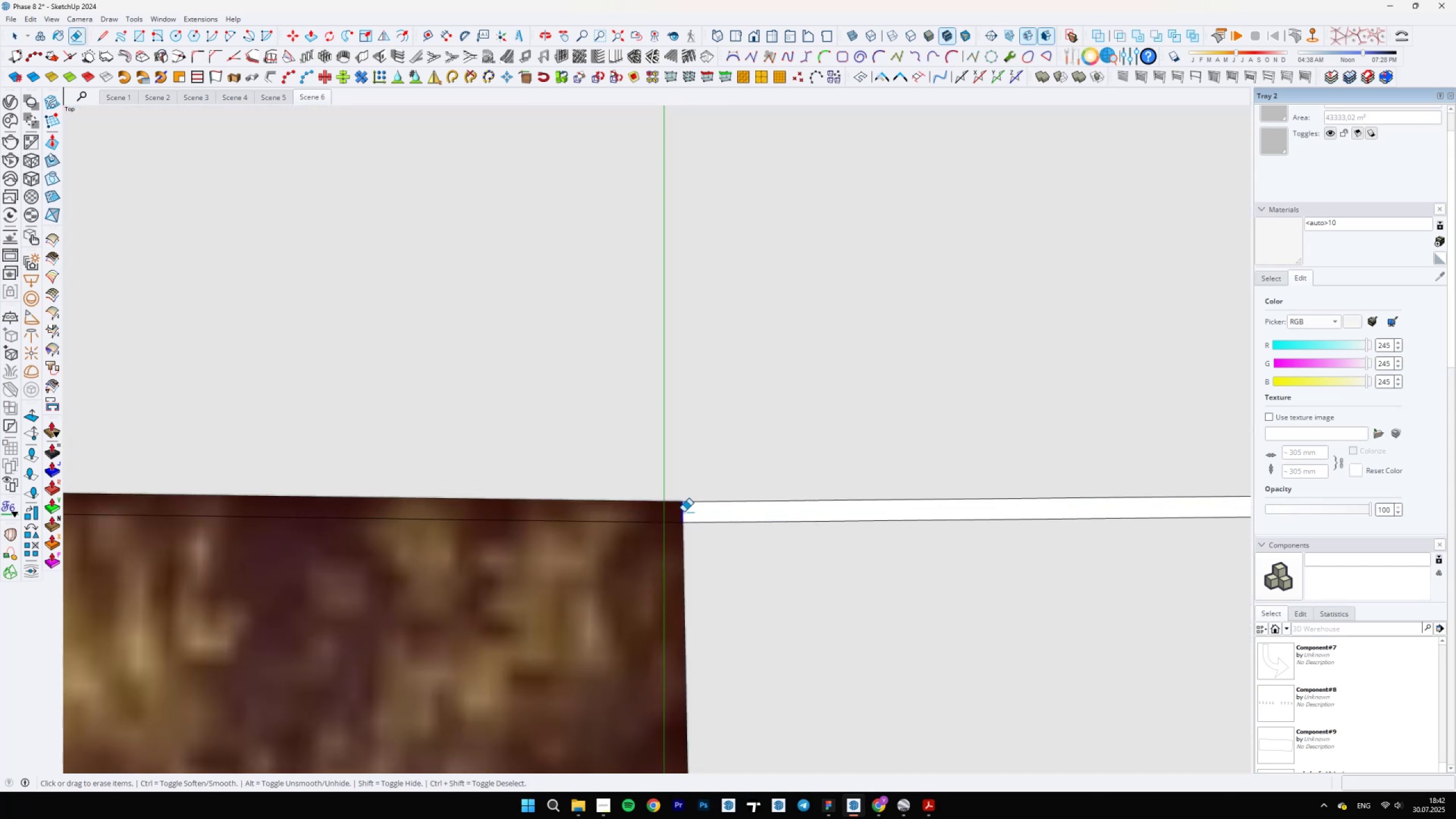 
key(E)
 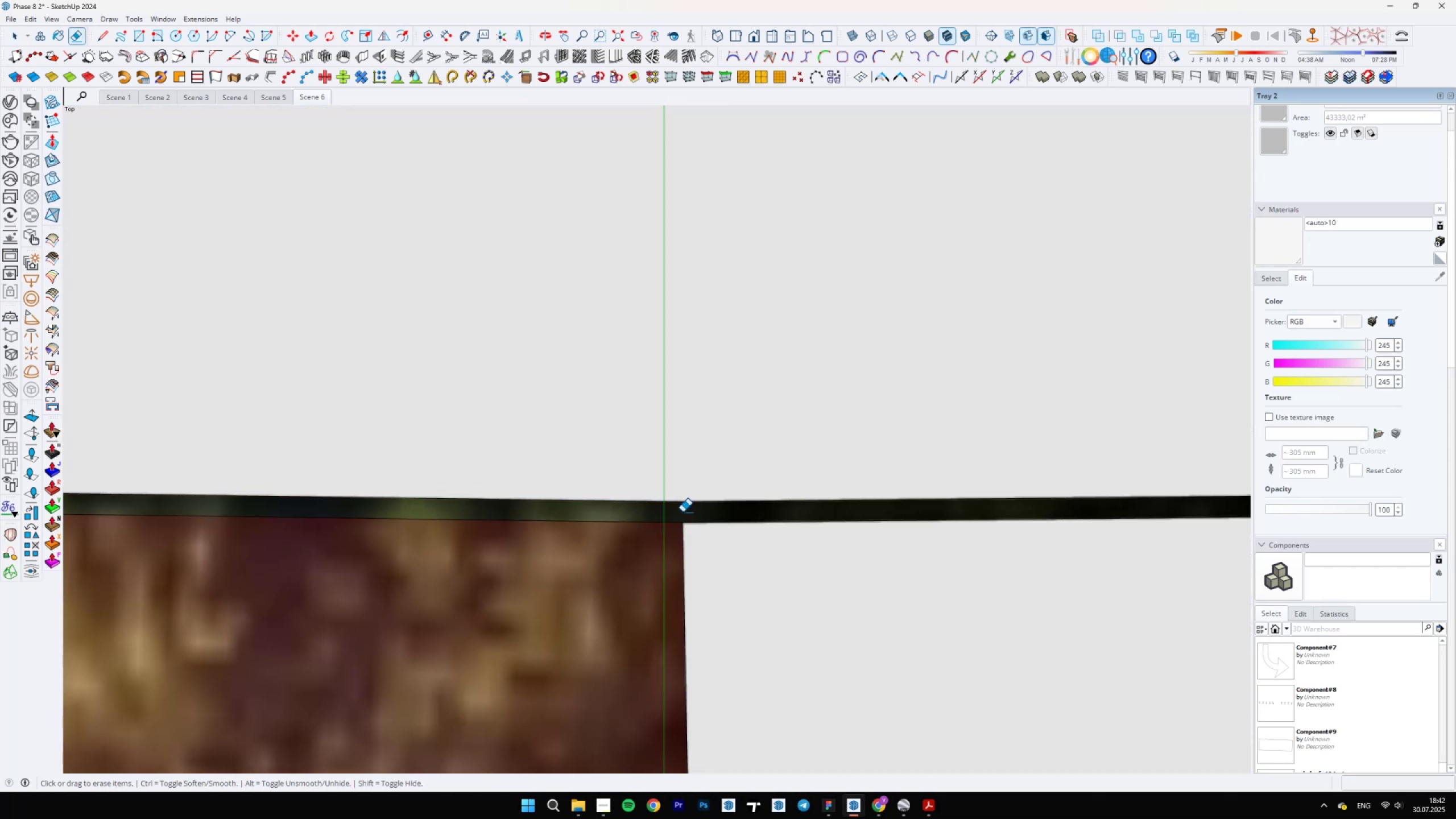 
key(Control+ControlLeft)
 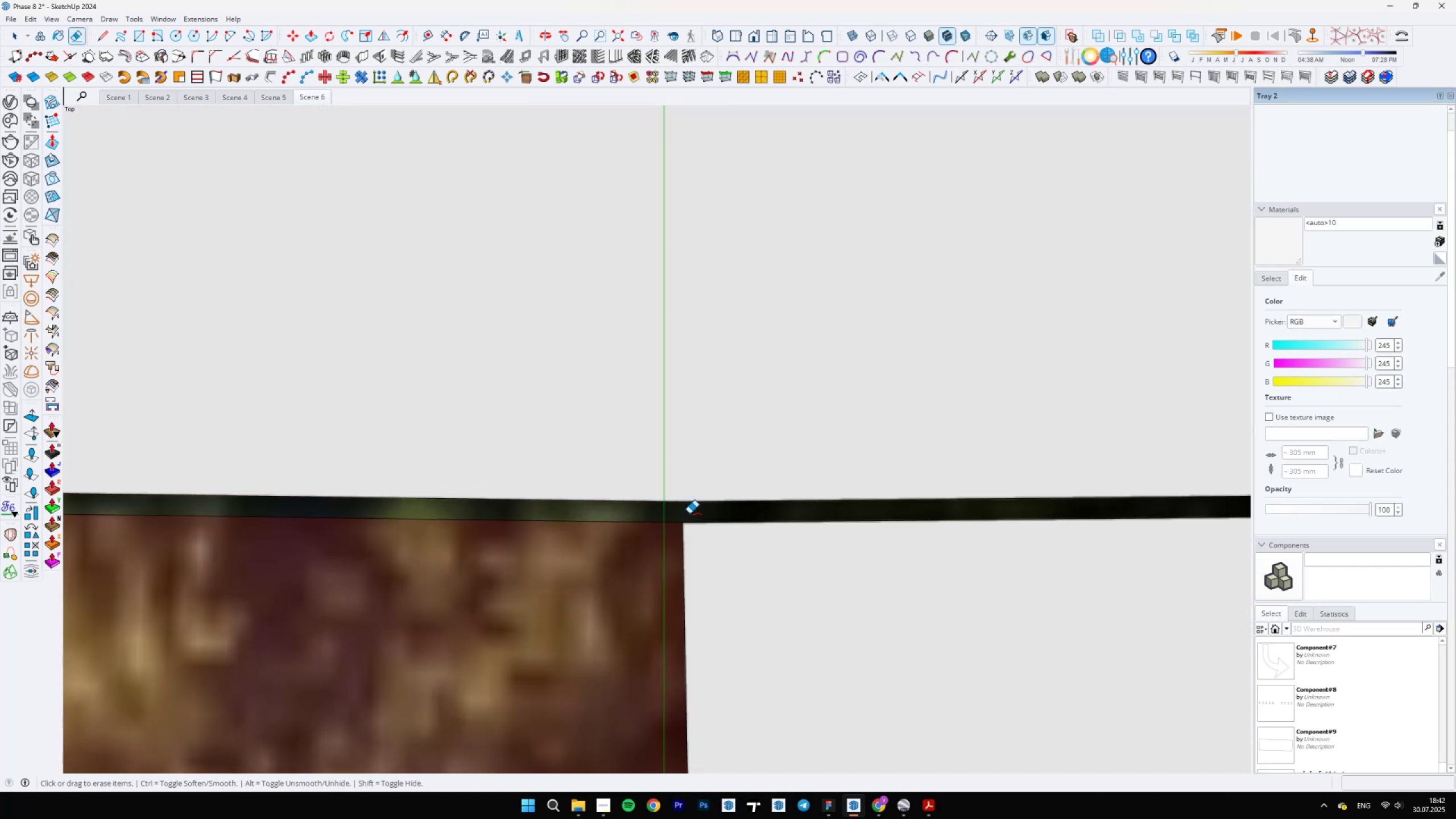 
key(Control+Z)
 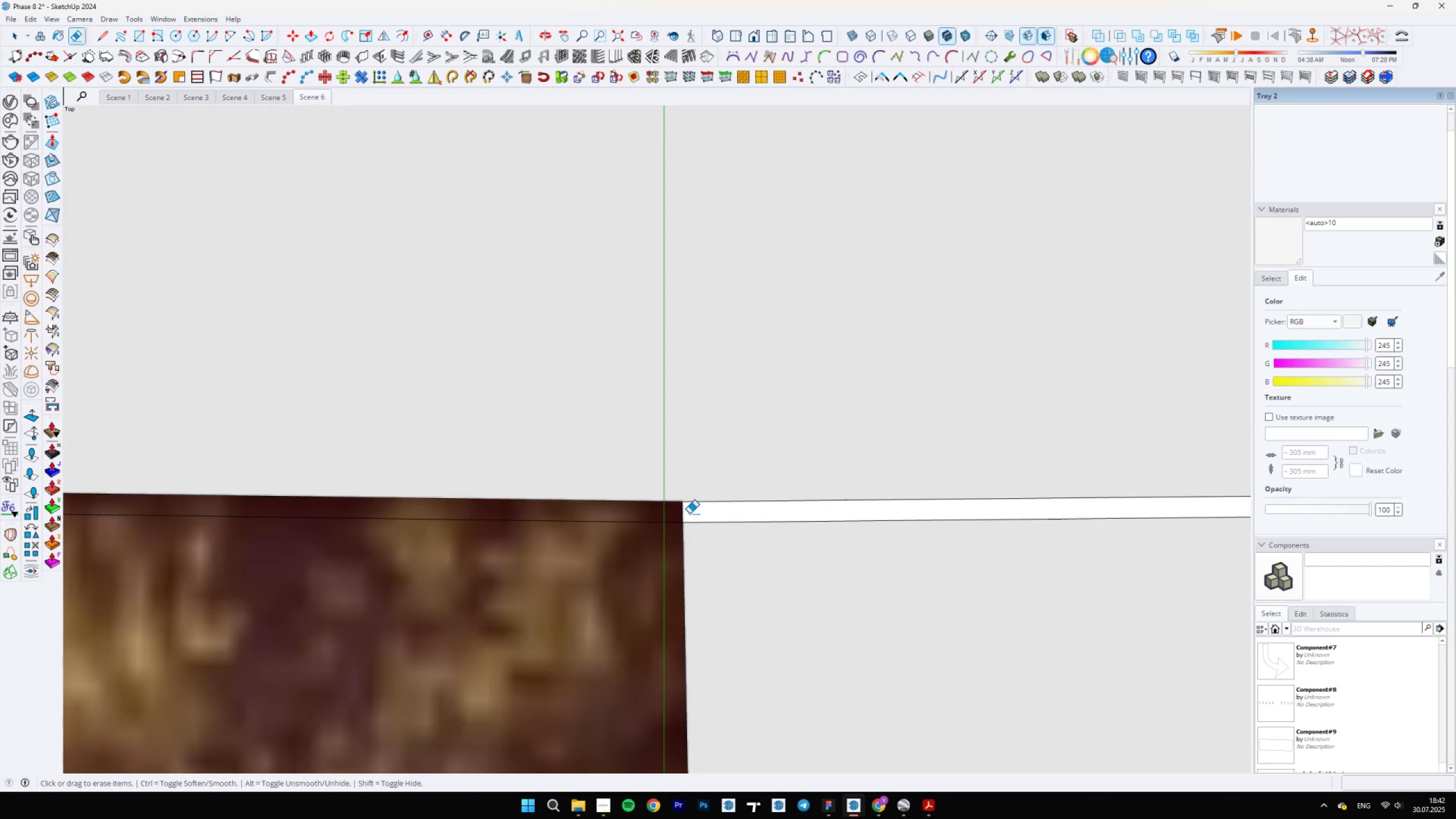 
scroll: coordinate [684, 336], scroll_direction: up, amount: 44.0
 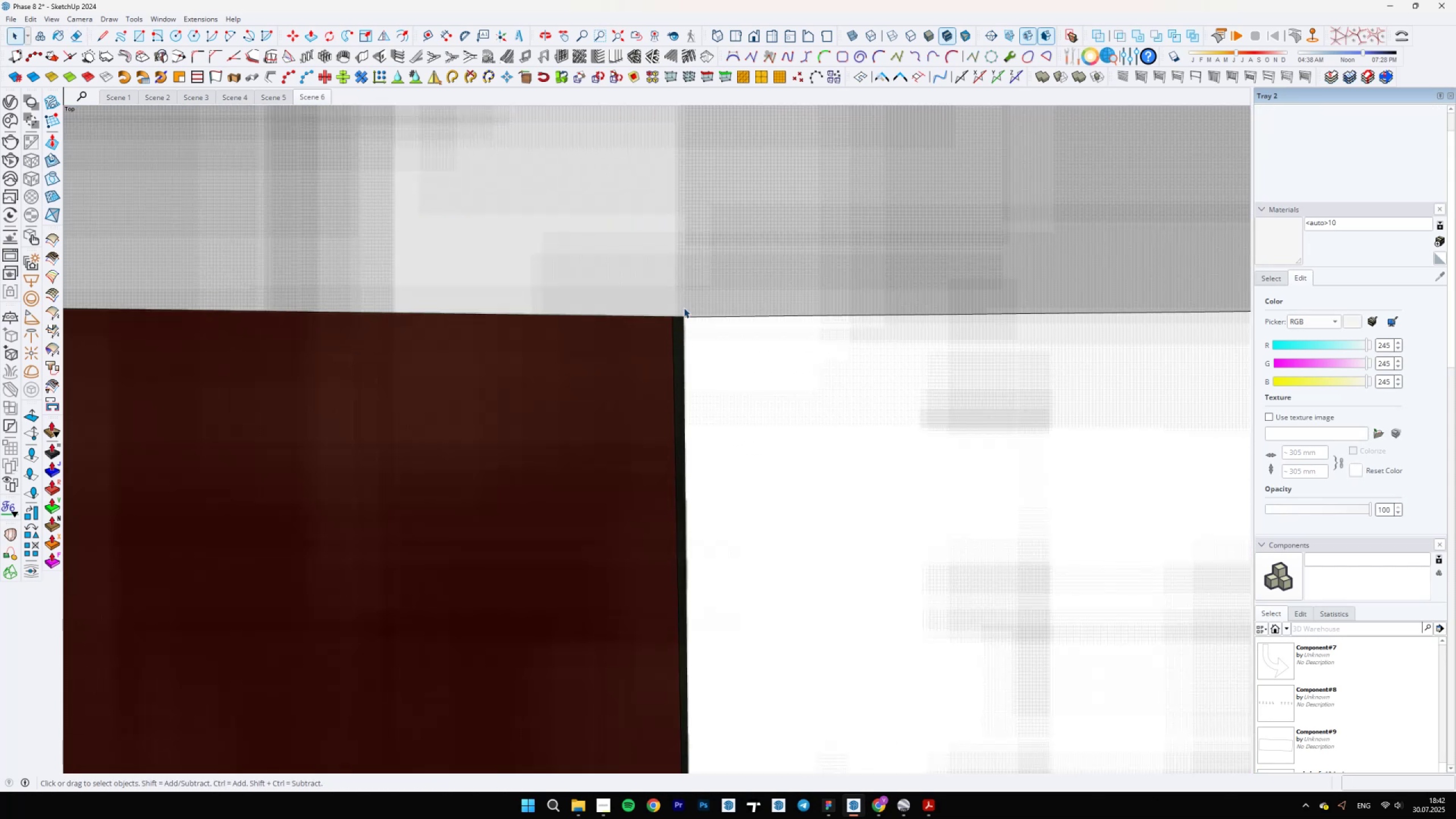 
key(Space)
 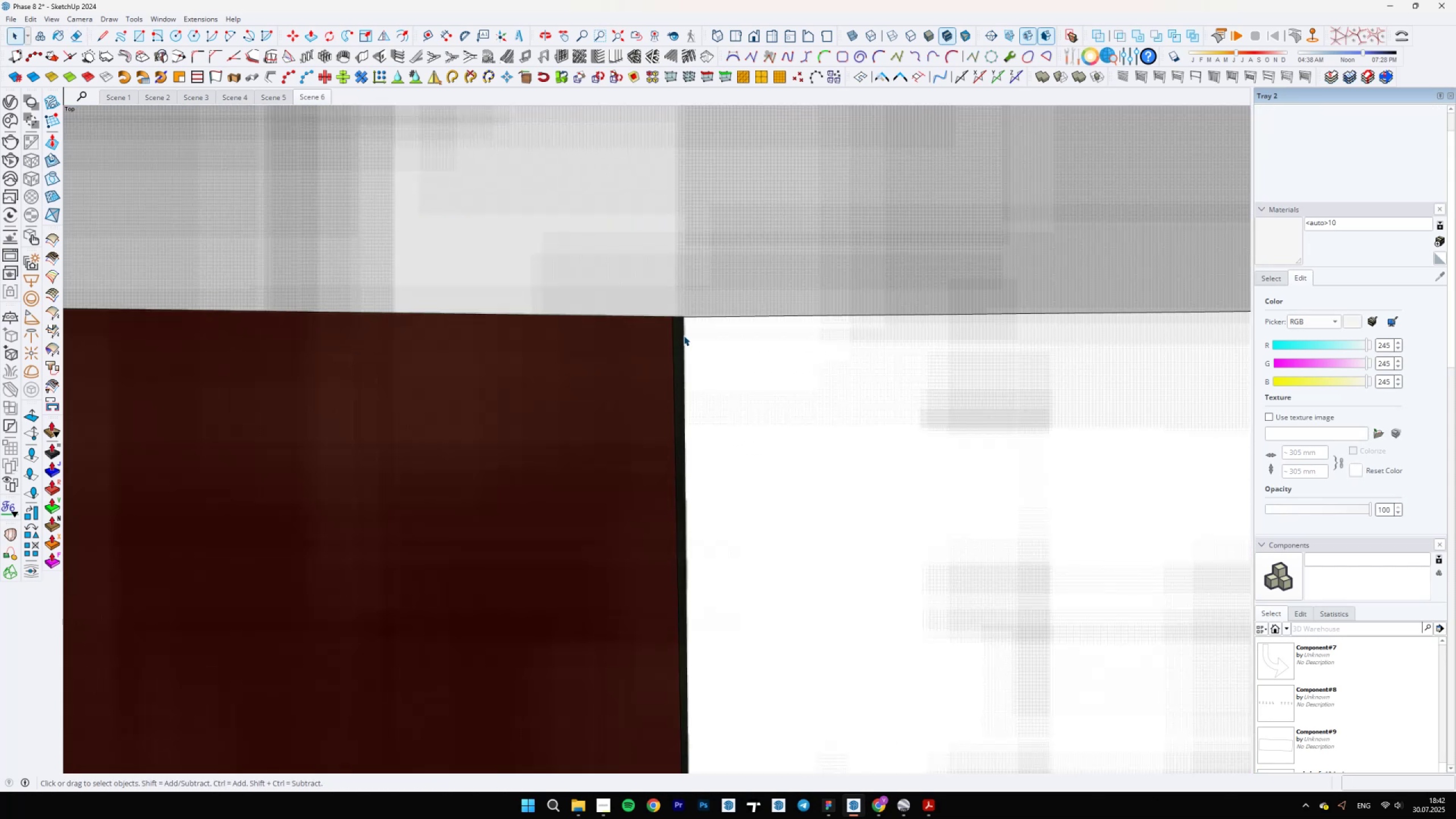 
key(L)
 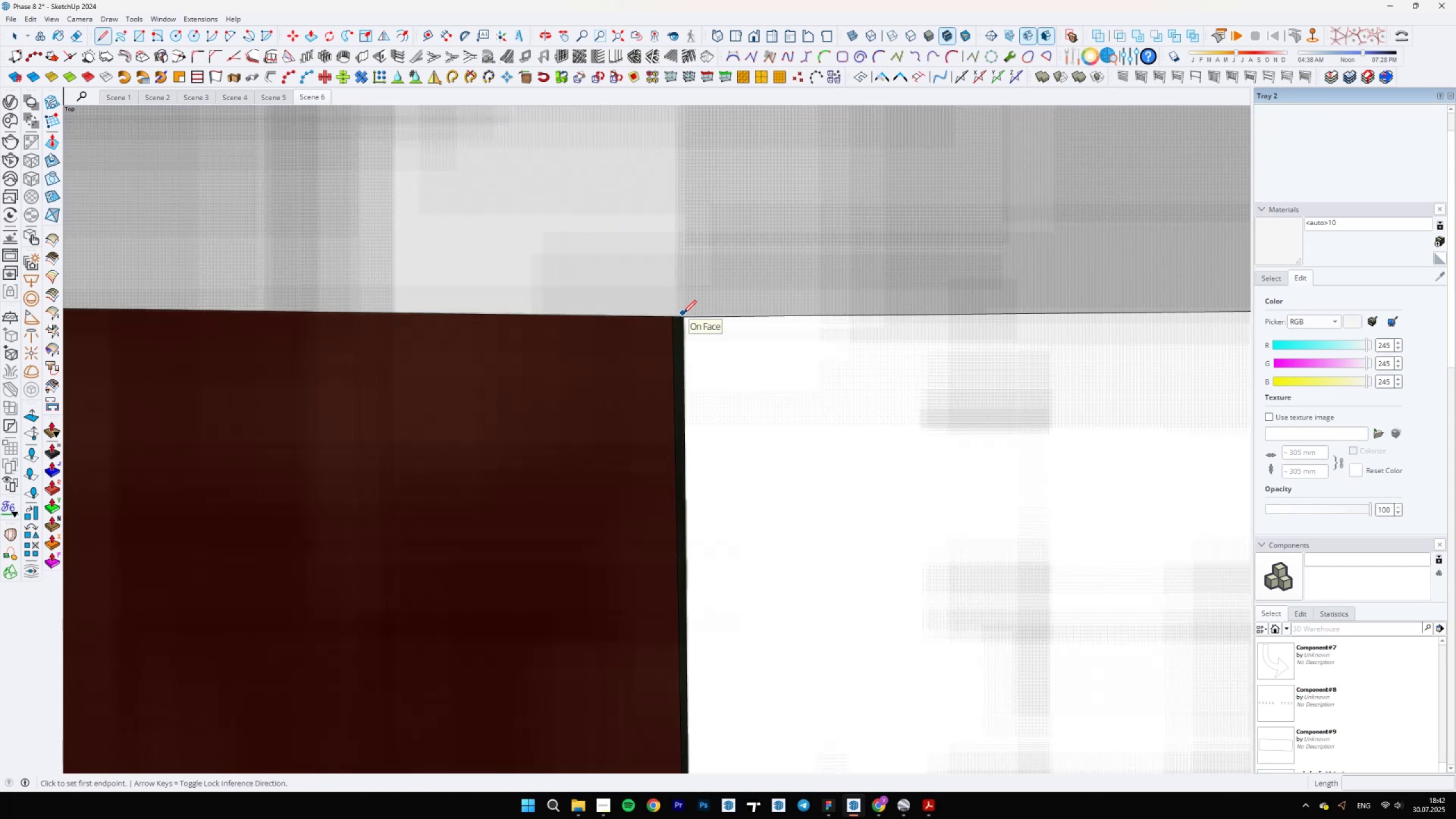 
left_click([684, 315])
 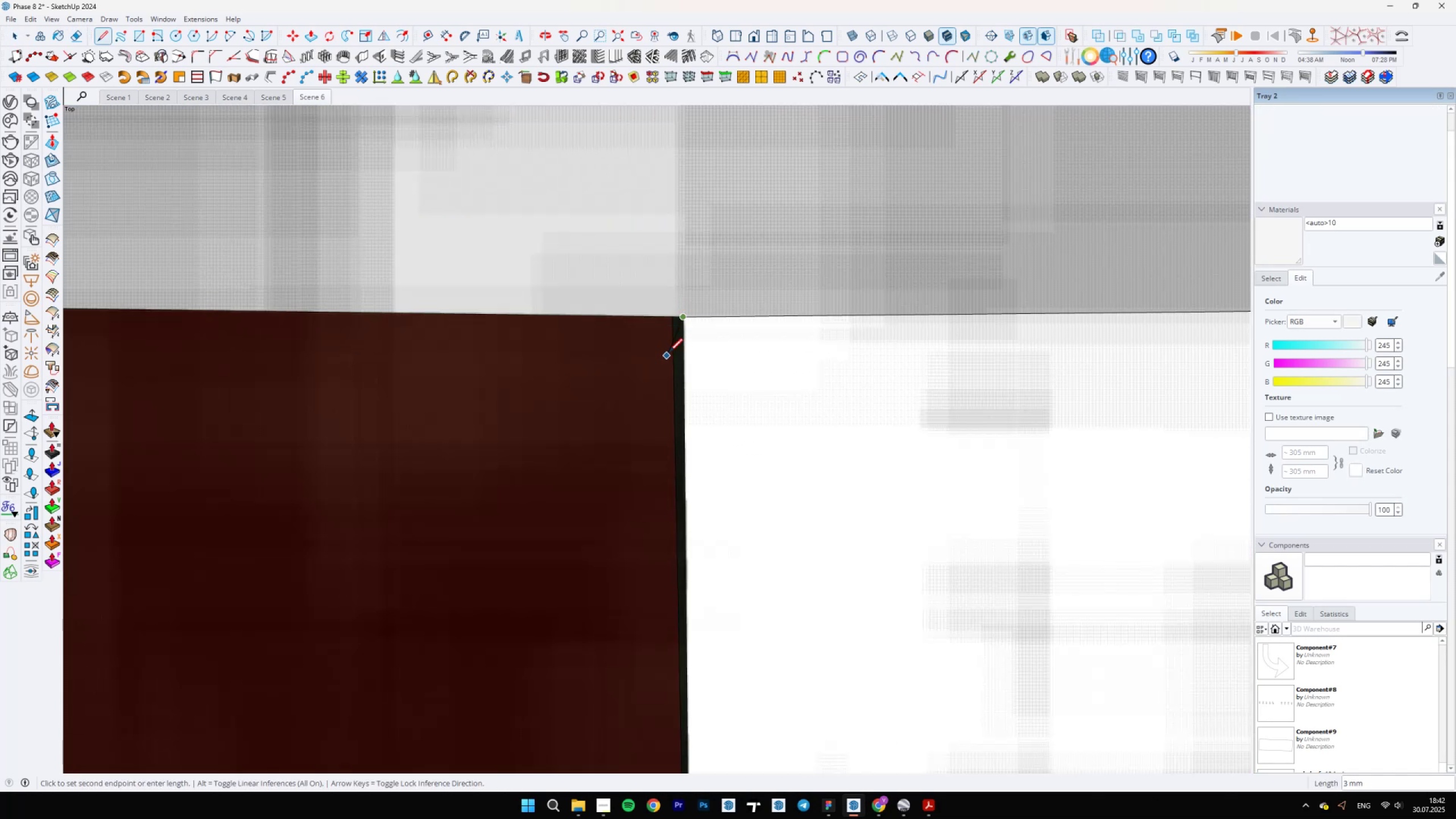 
left_click([671, 351])
 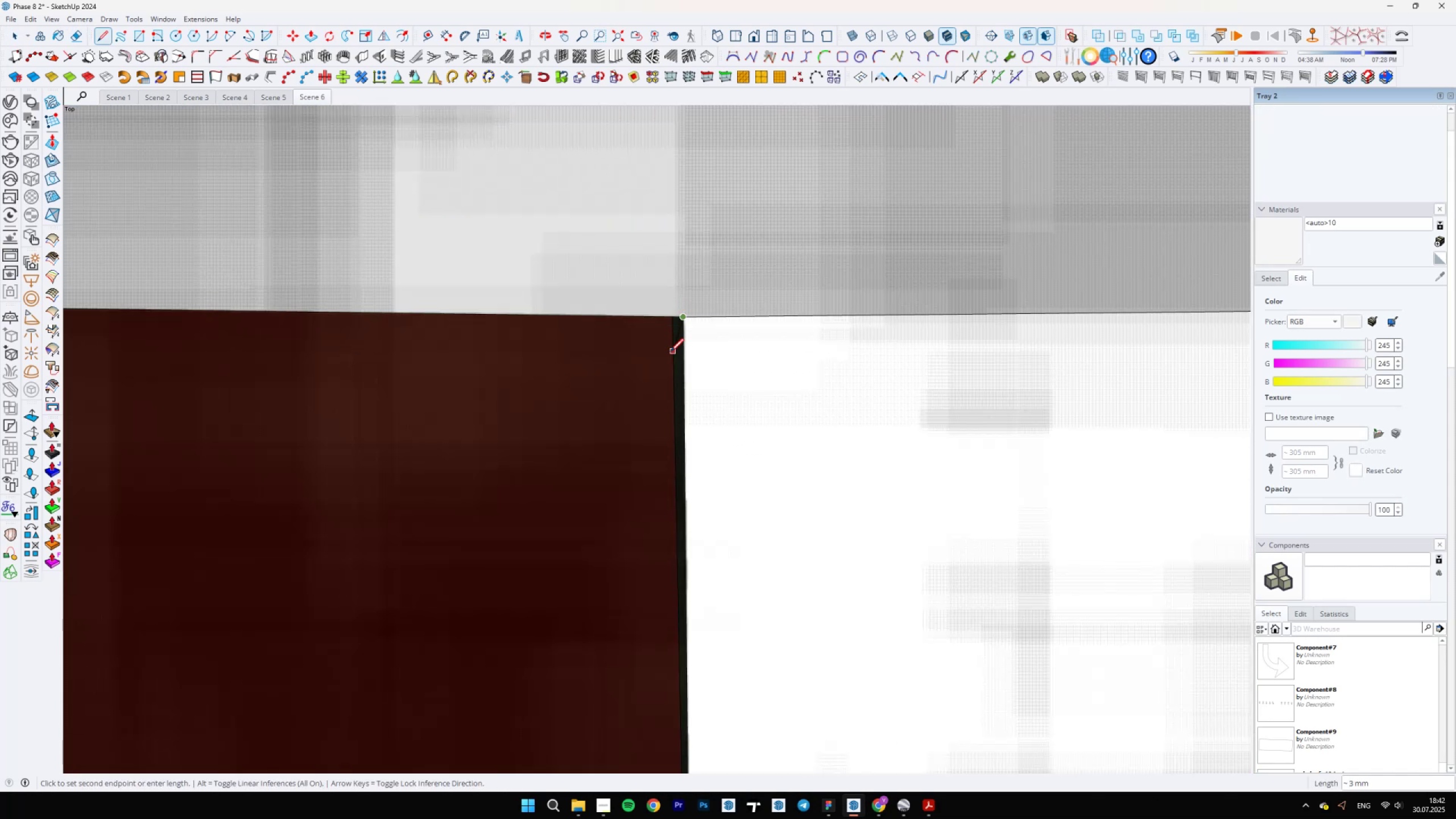 
key(E)
 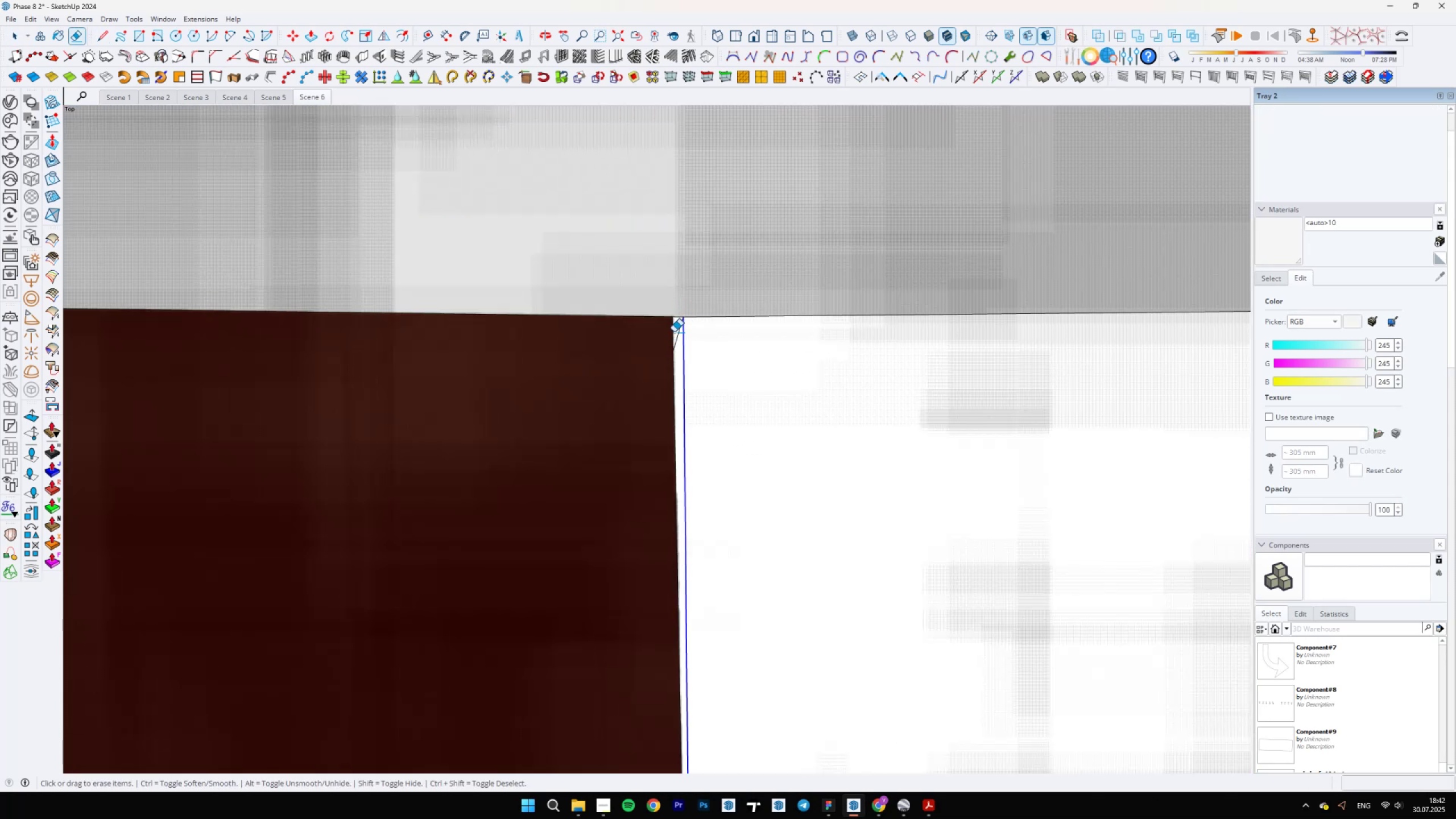 
scroll: coordinate [721, 684], scroll_direction: down, amount: 51.0
 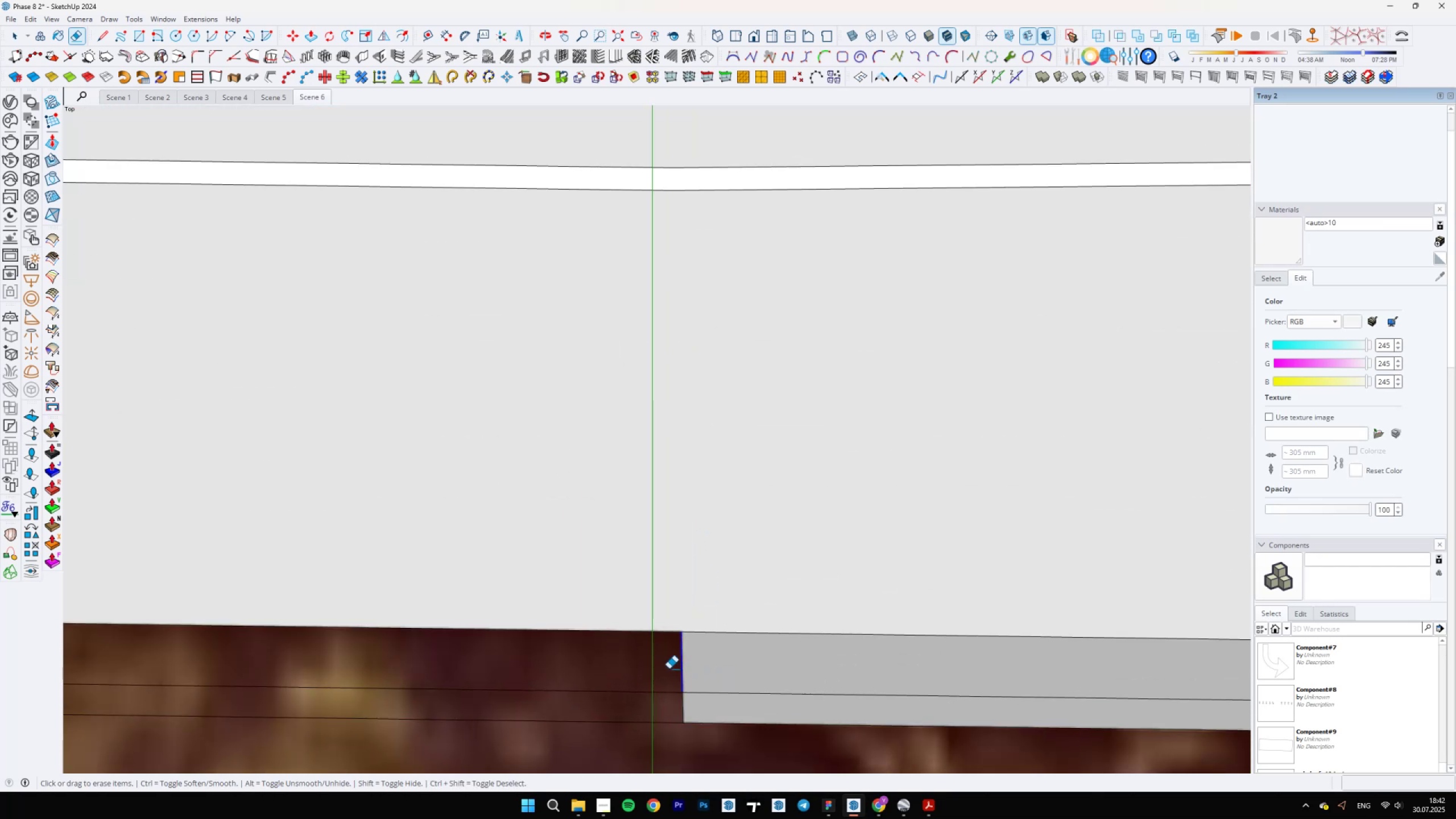 
scroll: coordinate [685, 698], scroll_direction: up, amount: 3.0
 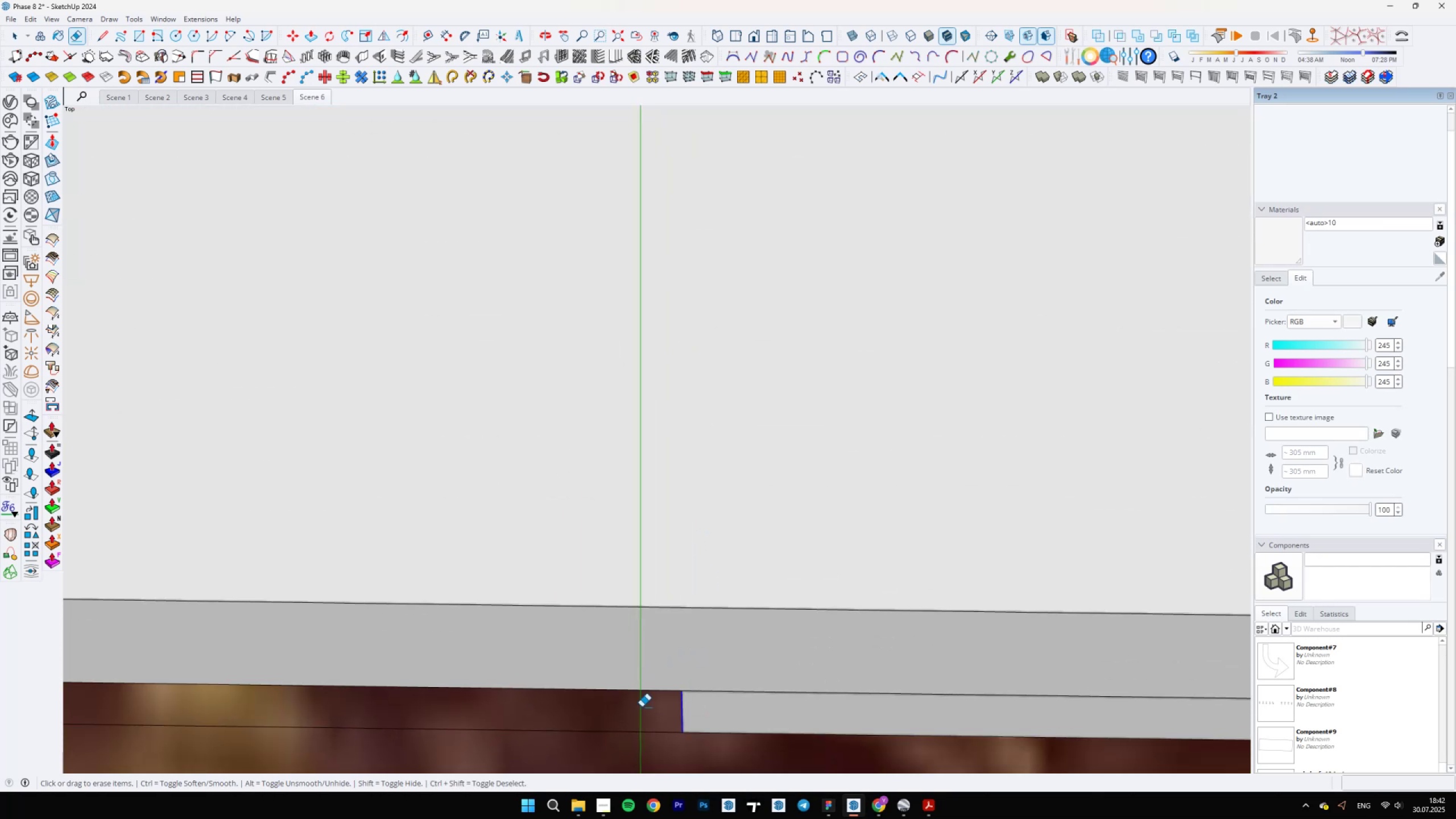 
scroll: coordinate [766, 681], scroll_direction: down, amount: 31.0
 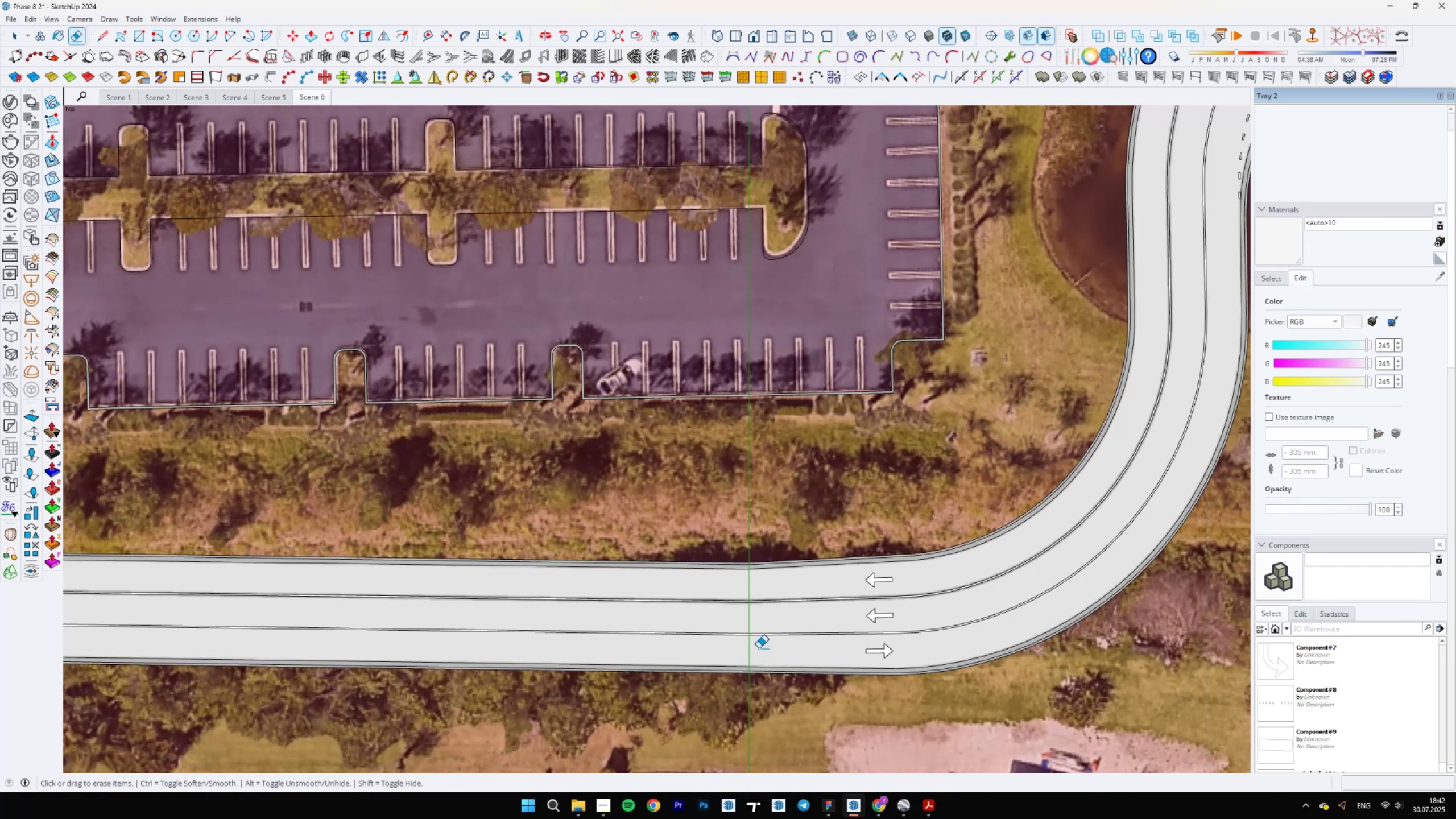 
scroll: coordinate [768, 624], scroll_direction: up, amount: 8.0
 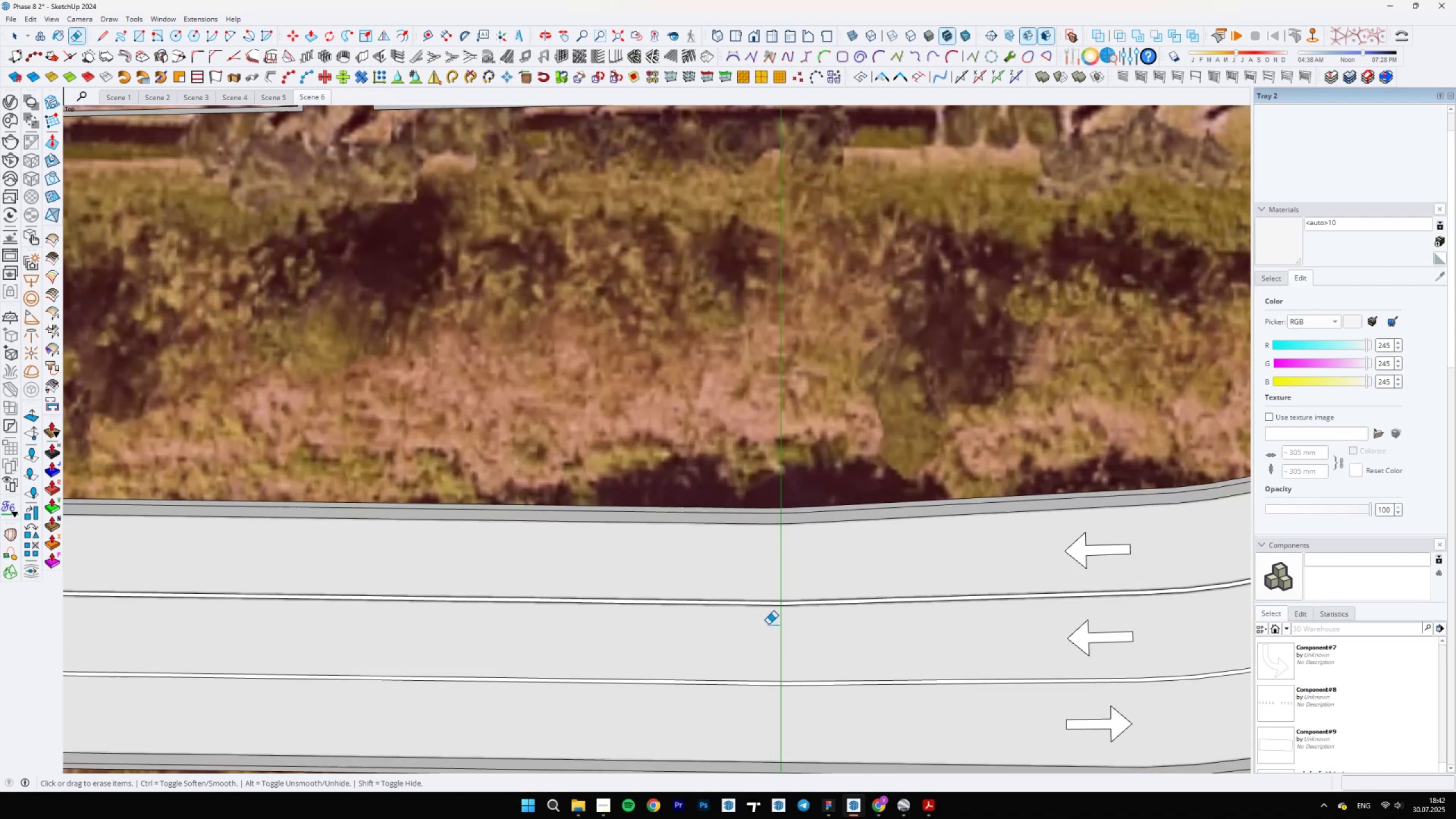 
key(Space)
 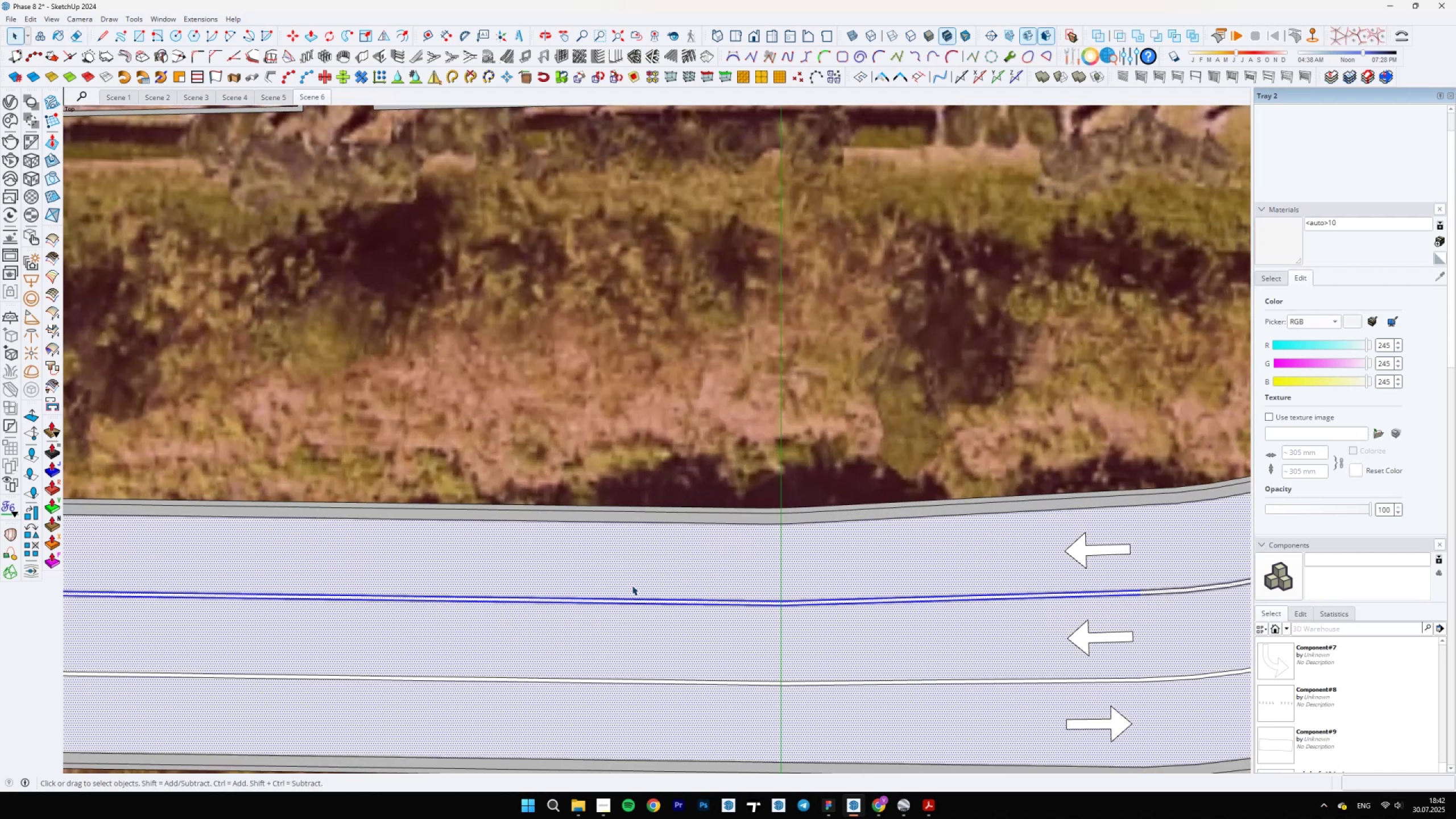 
scroll: coordinate [751, 593], scroll_direction: up, amount: 10.0
 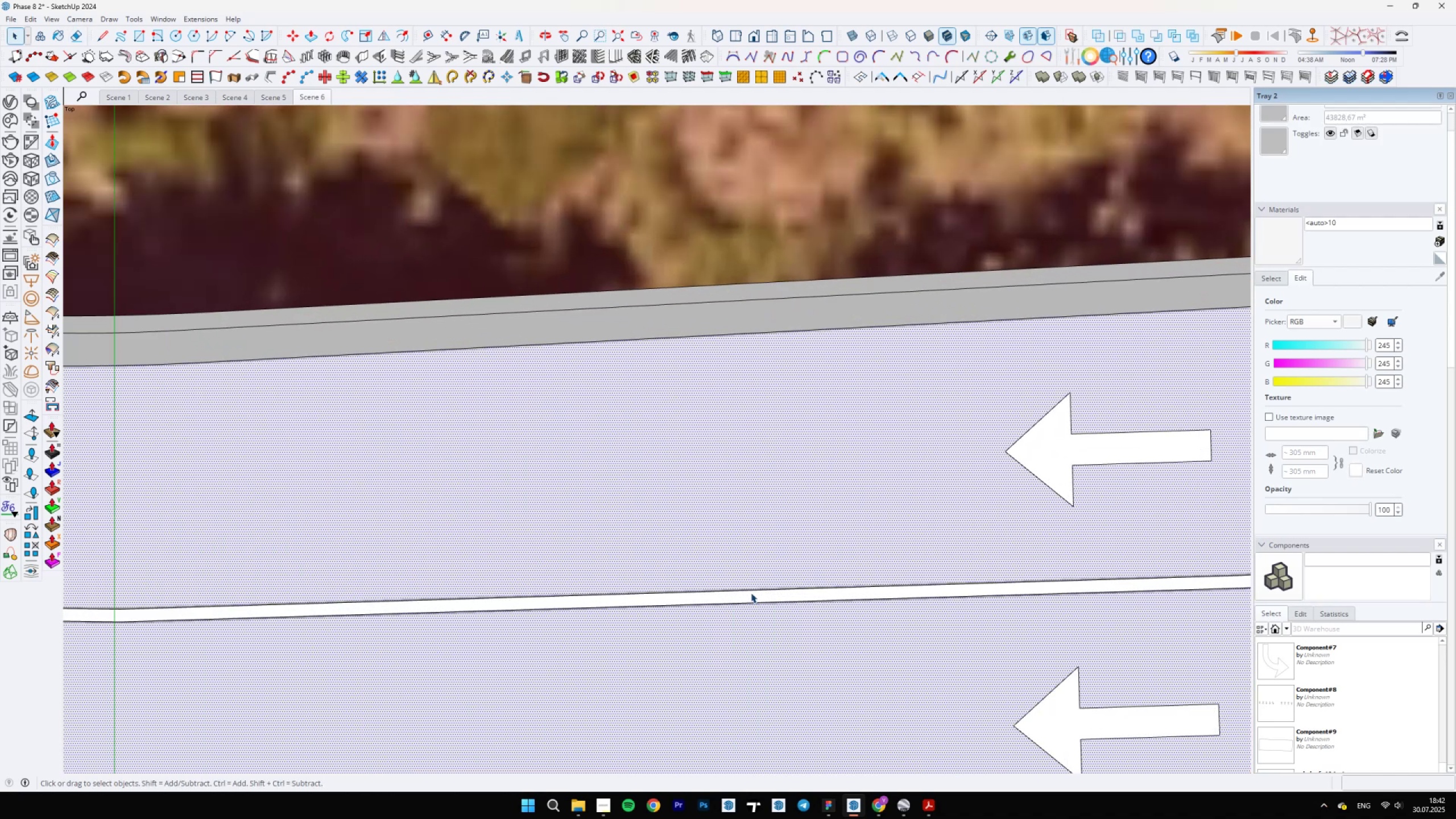 
type(EL)
 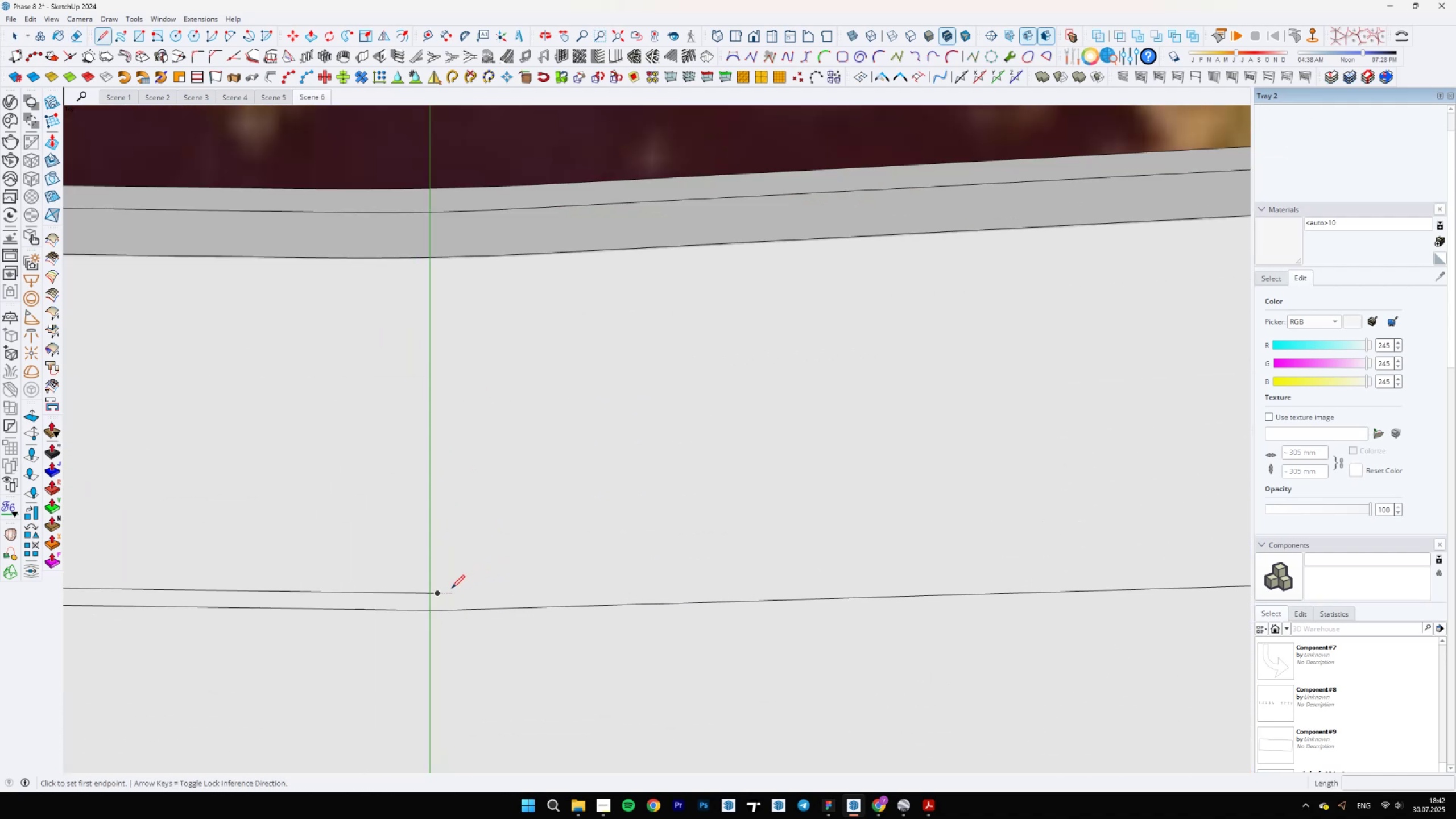 
scroll: coordinate [503, 593], scroll_direction: up, amount: 2.0
 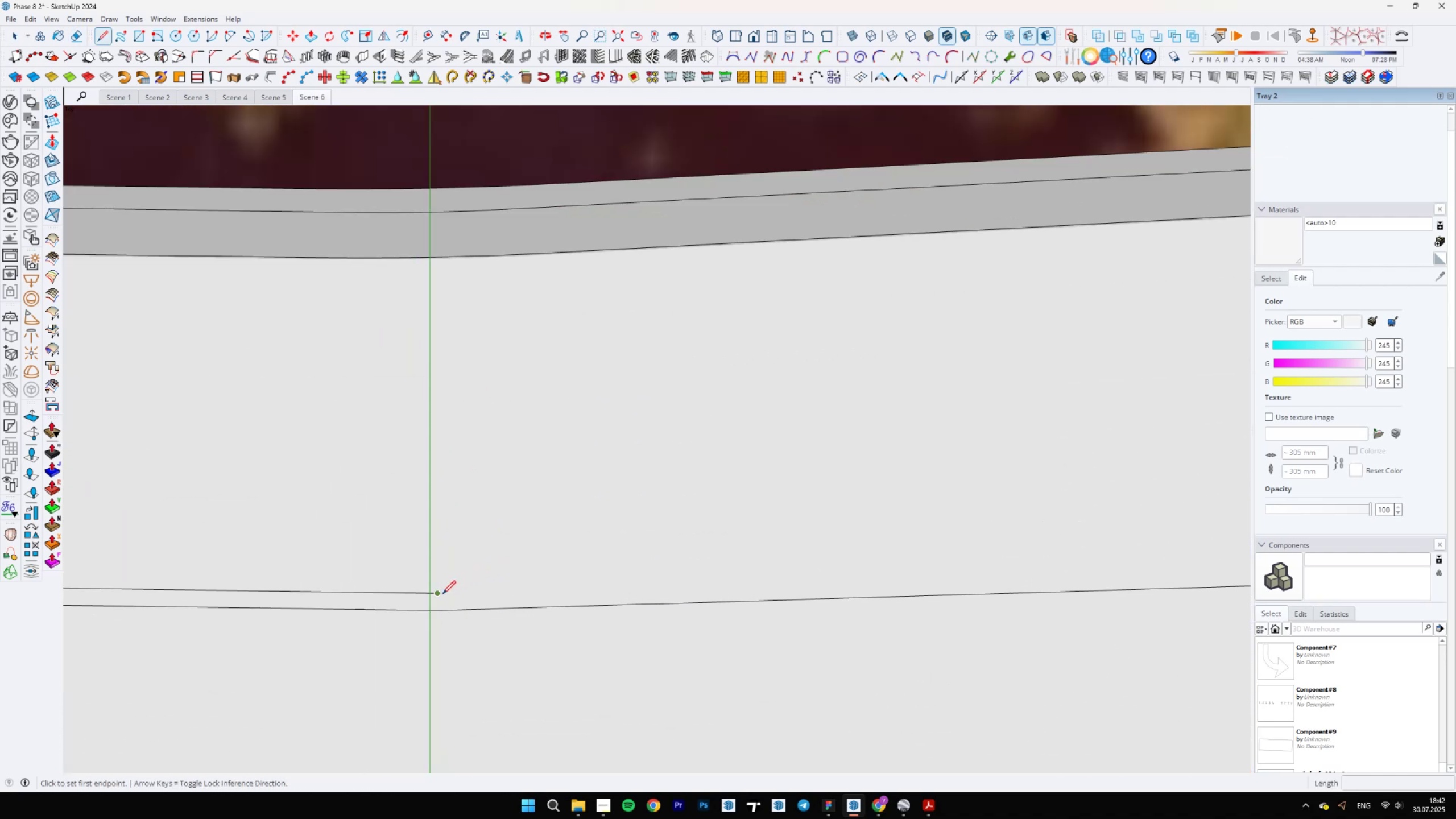 
scroll: coordinate [1019, 584], scroll_direction: down, amount: 6.0
 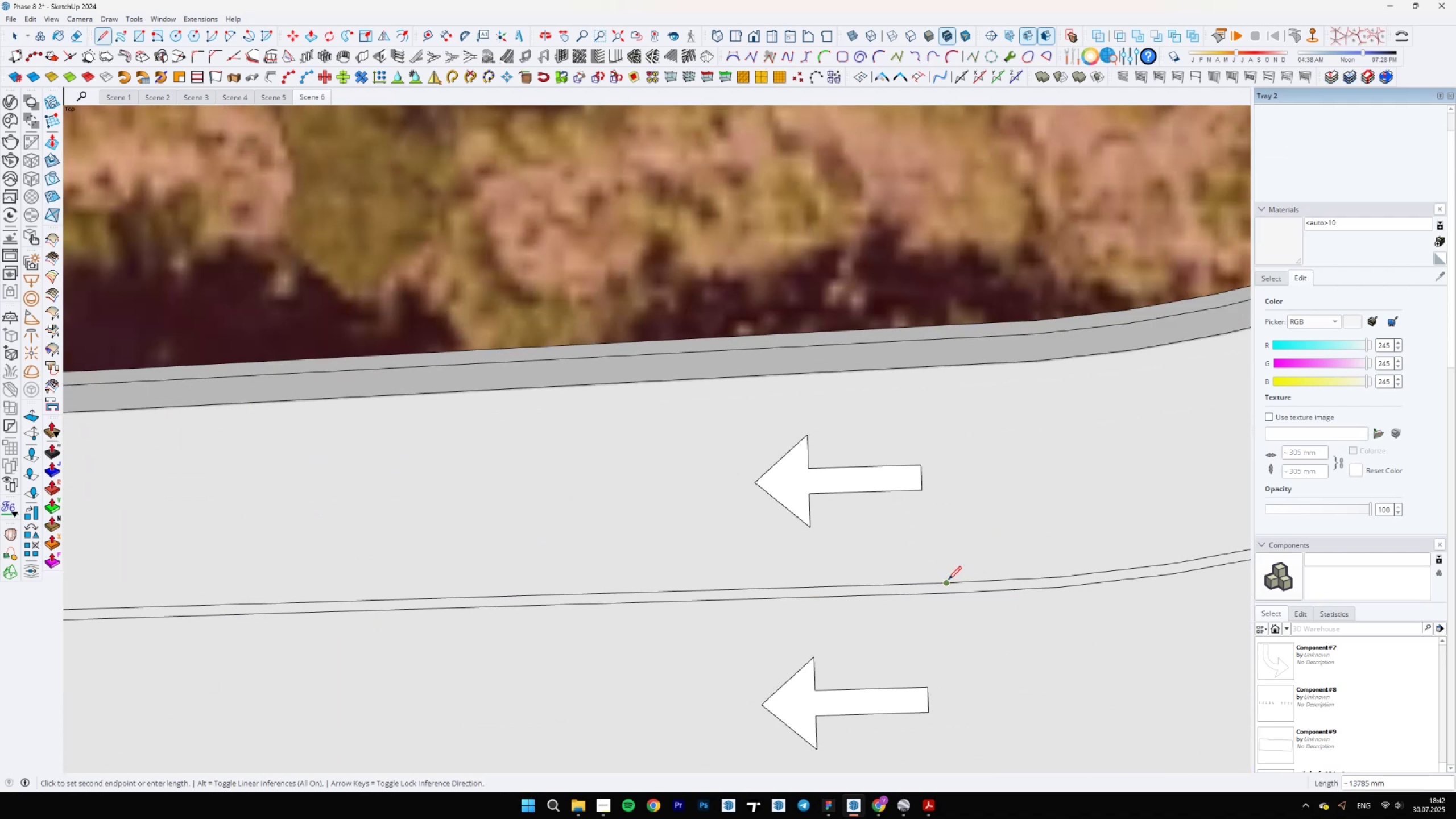 
left_click([948, 580])
 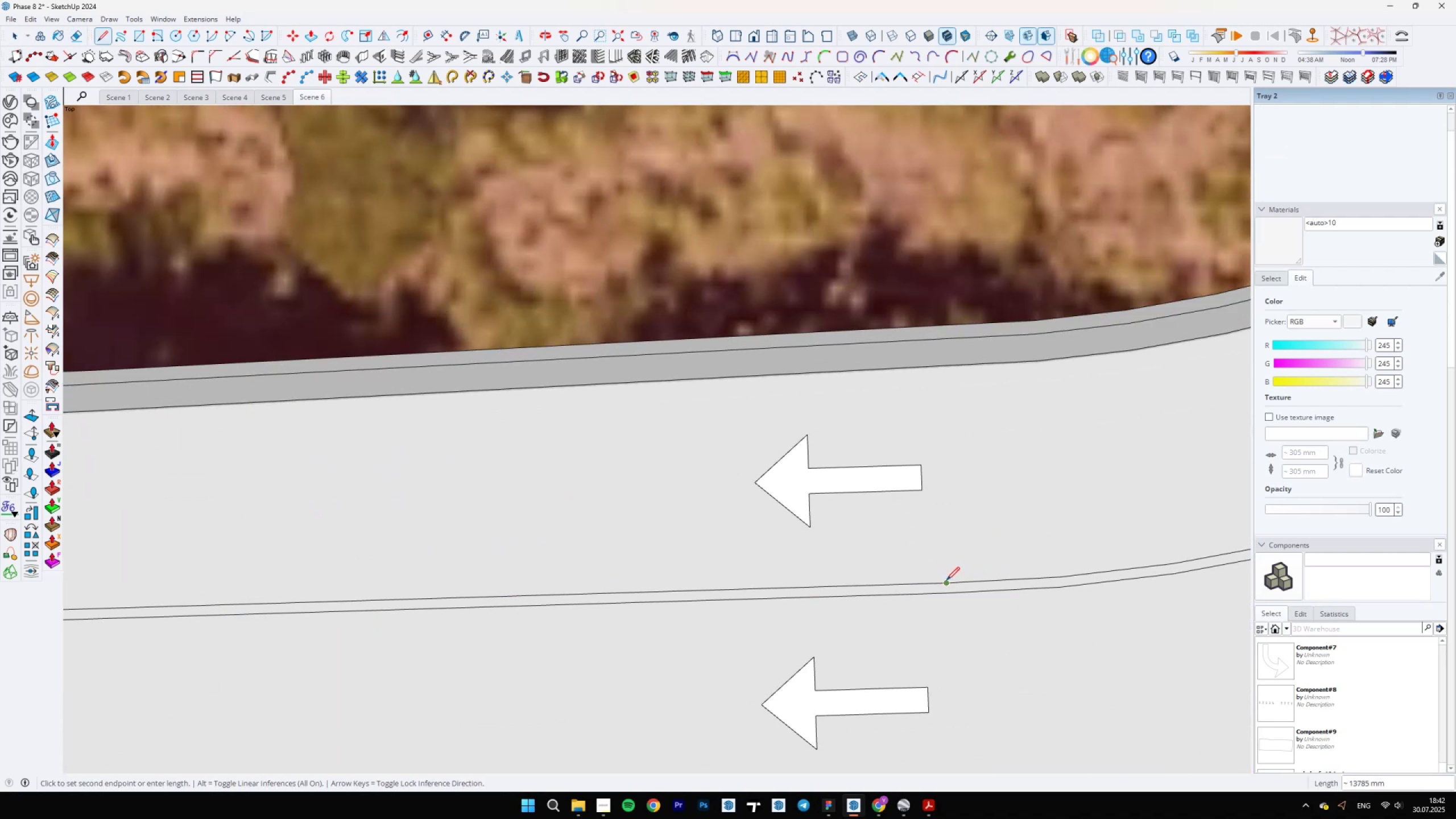 
key(Space)
 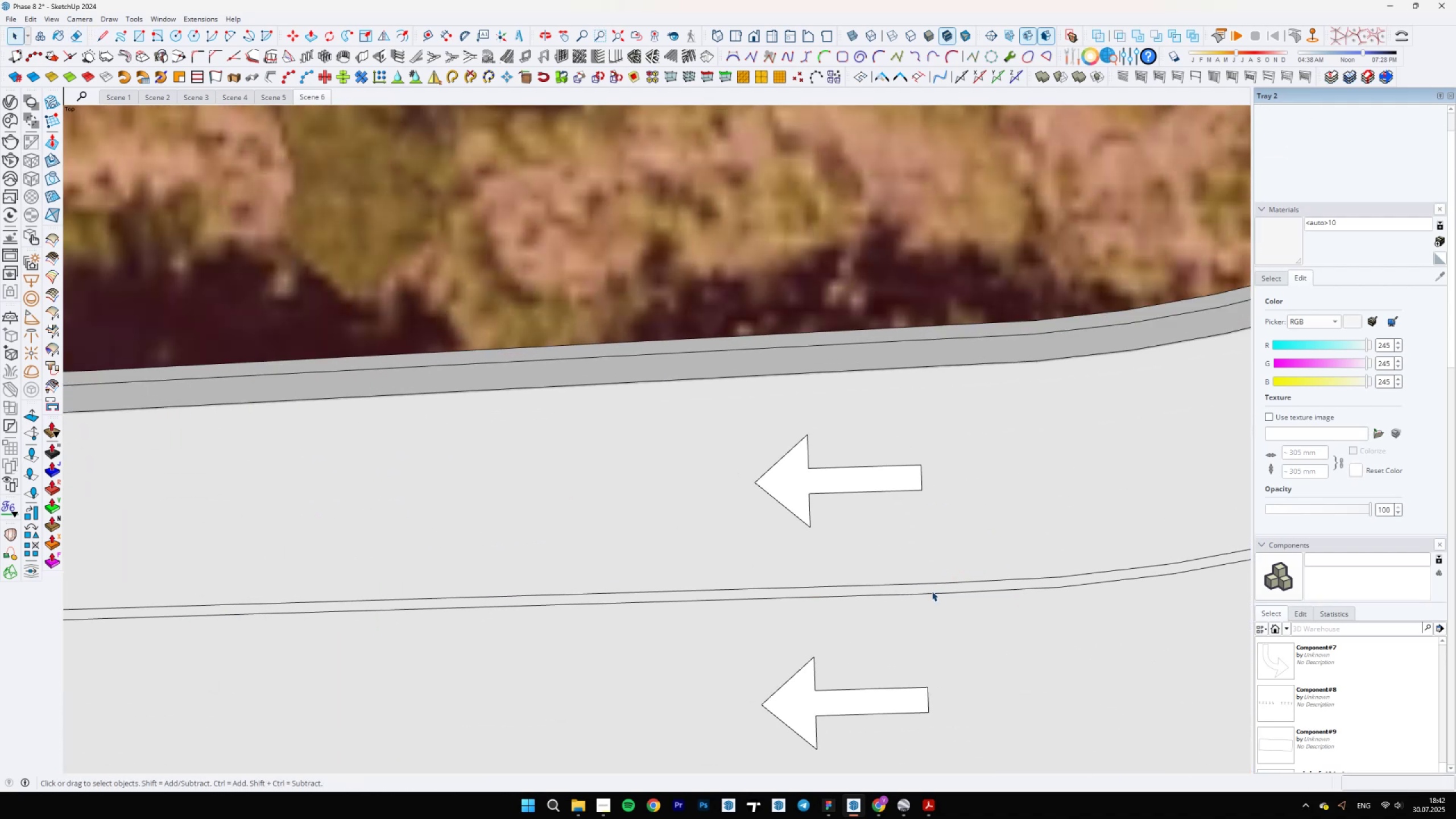 
left_click([931, 591])
 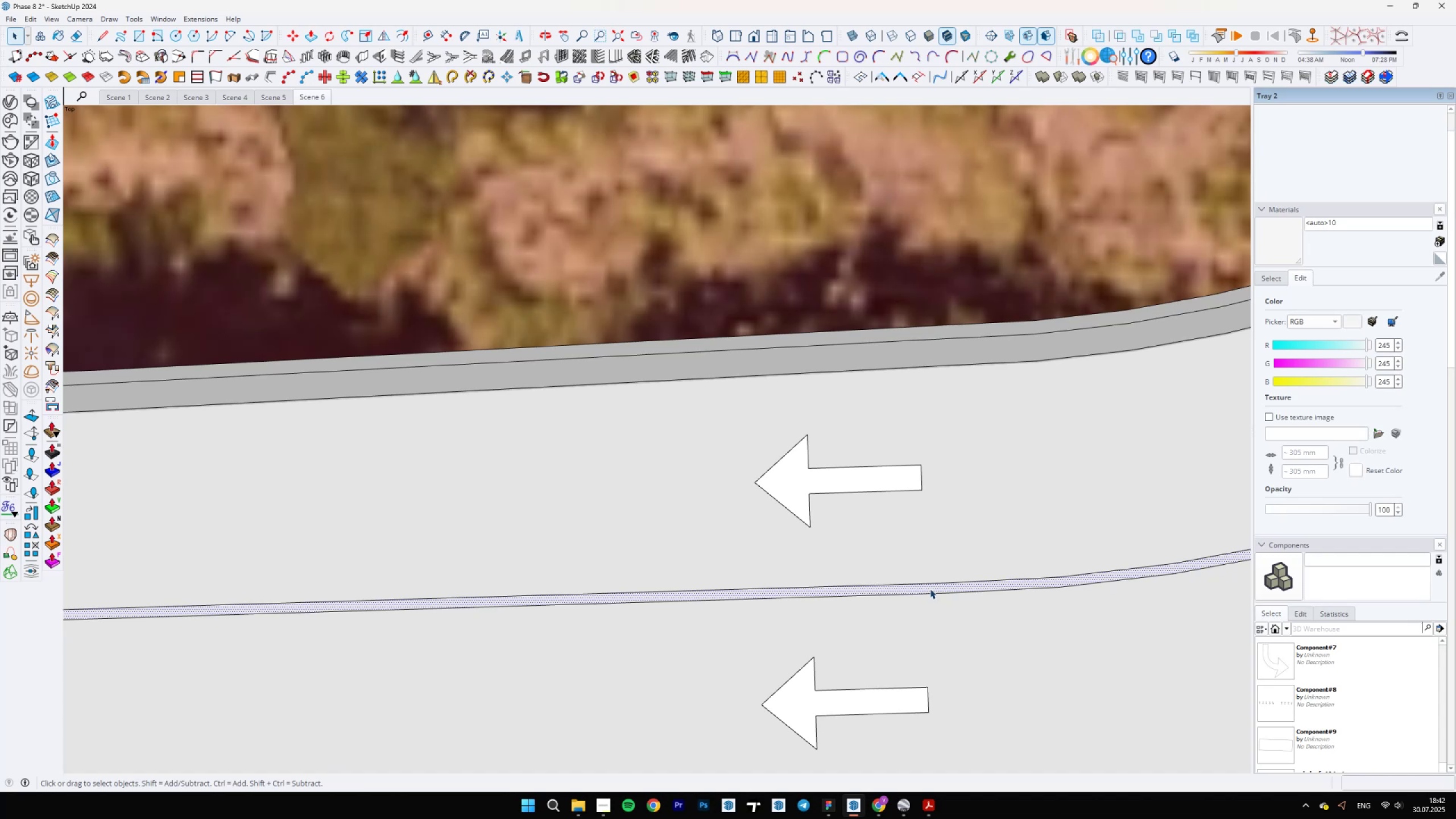 
key(B)
 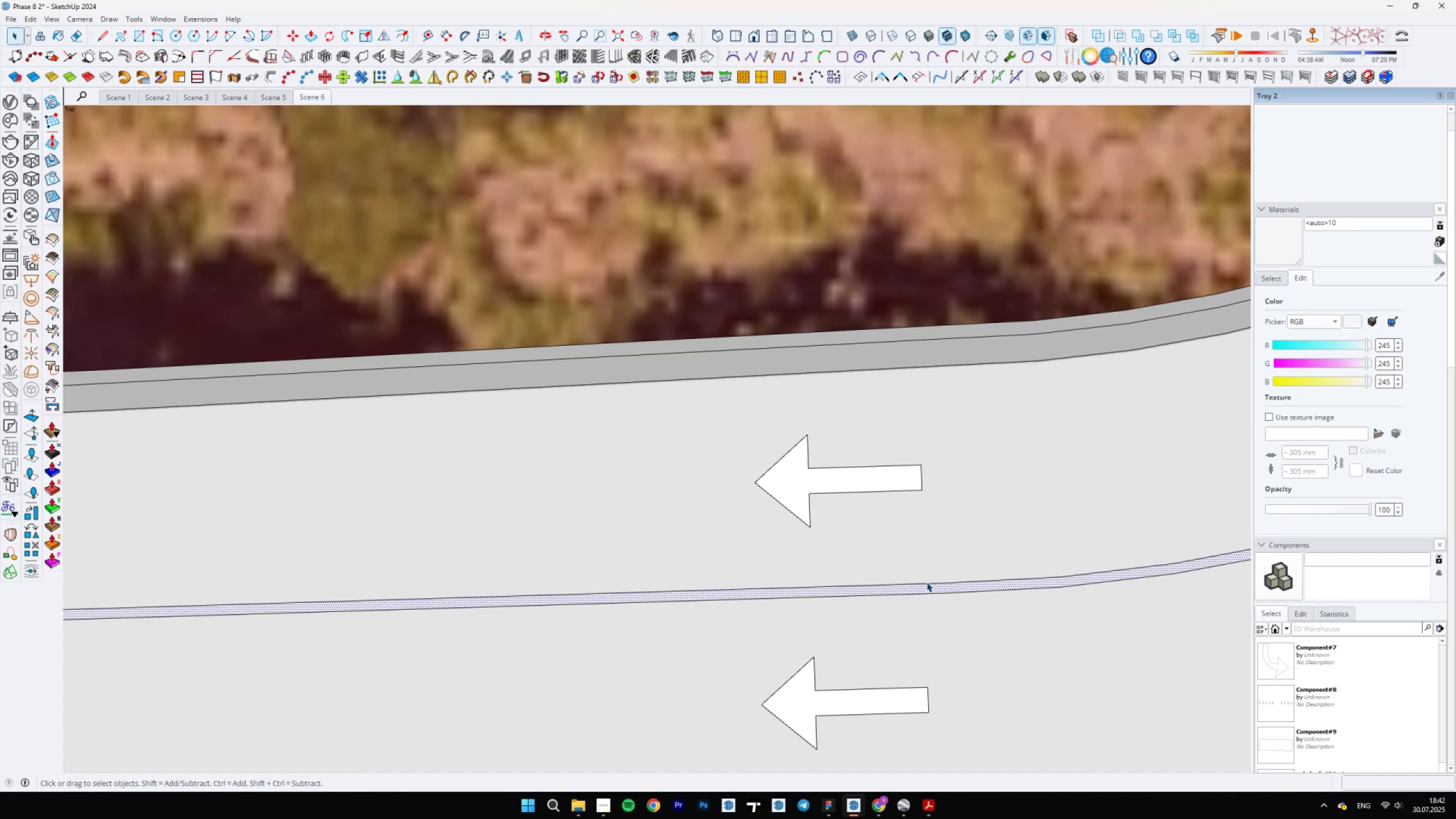 
scroll: coordinate [915, 565], scroll_direction: down, amount: 6.0
 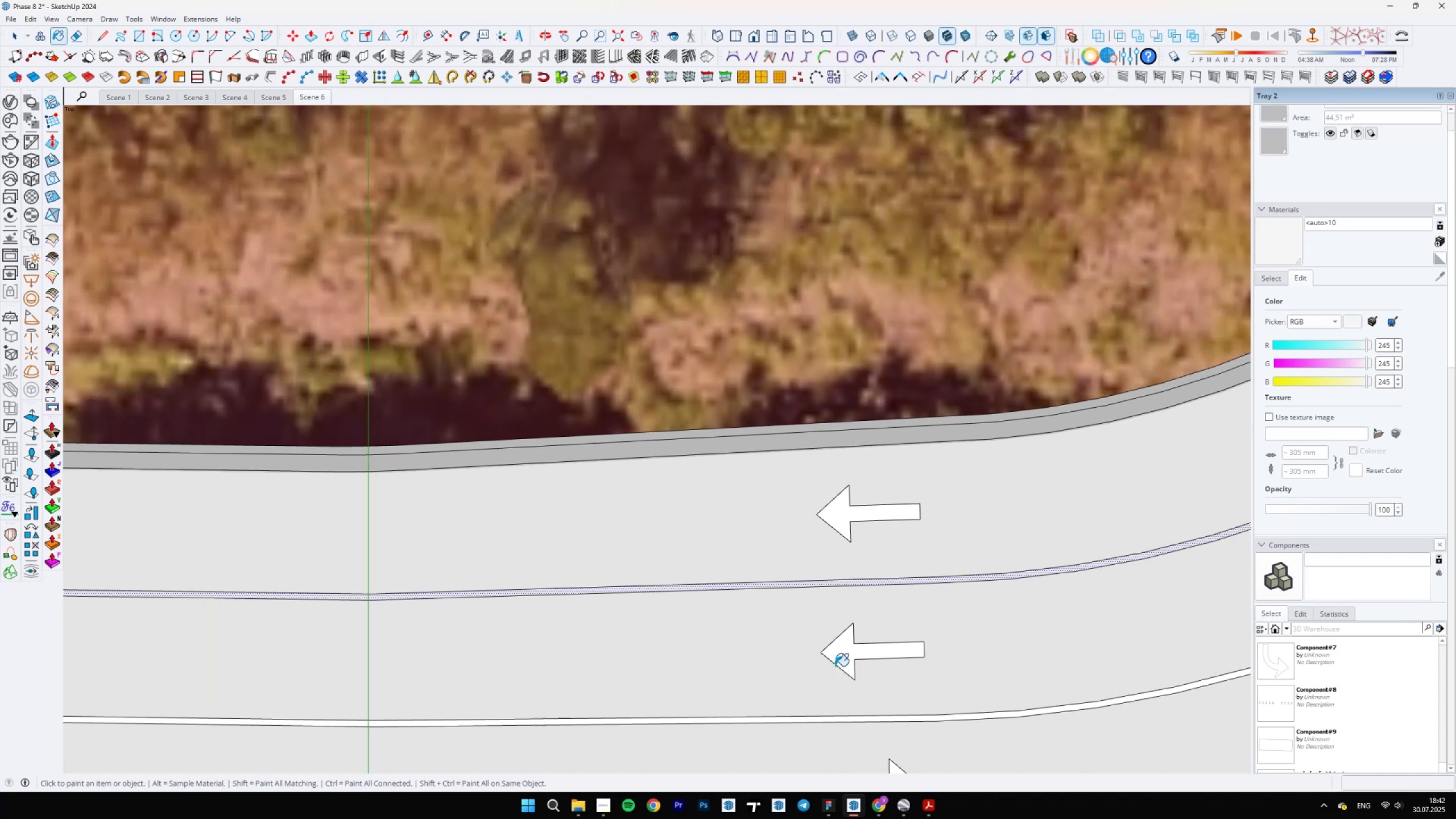 
hold_key(key=AltLeft, duration=0.38)
 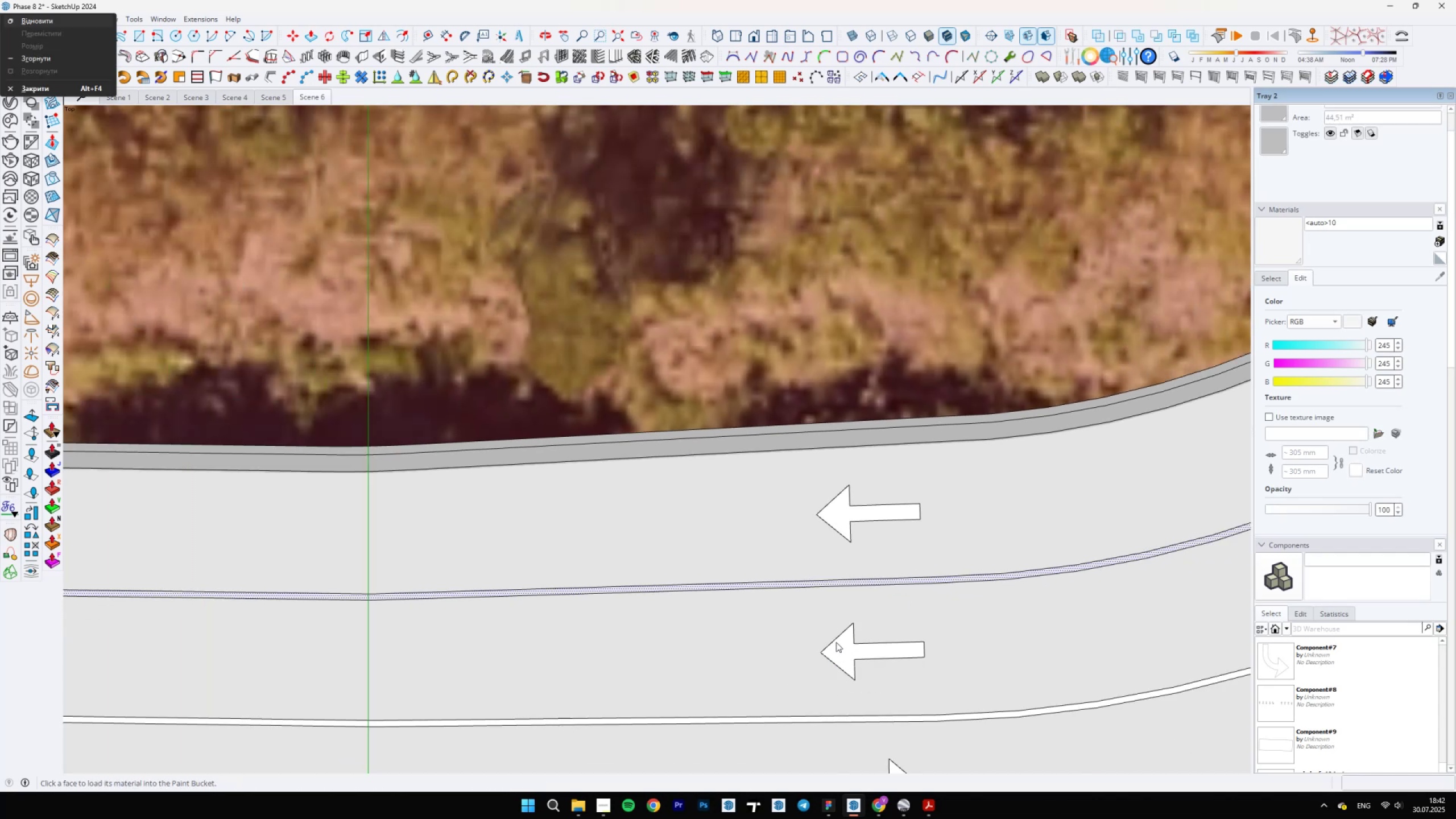 
hold_key(key=Space, duration=0.32)
 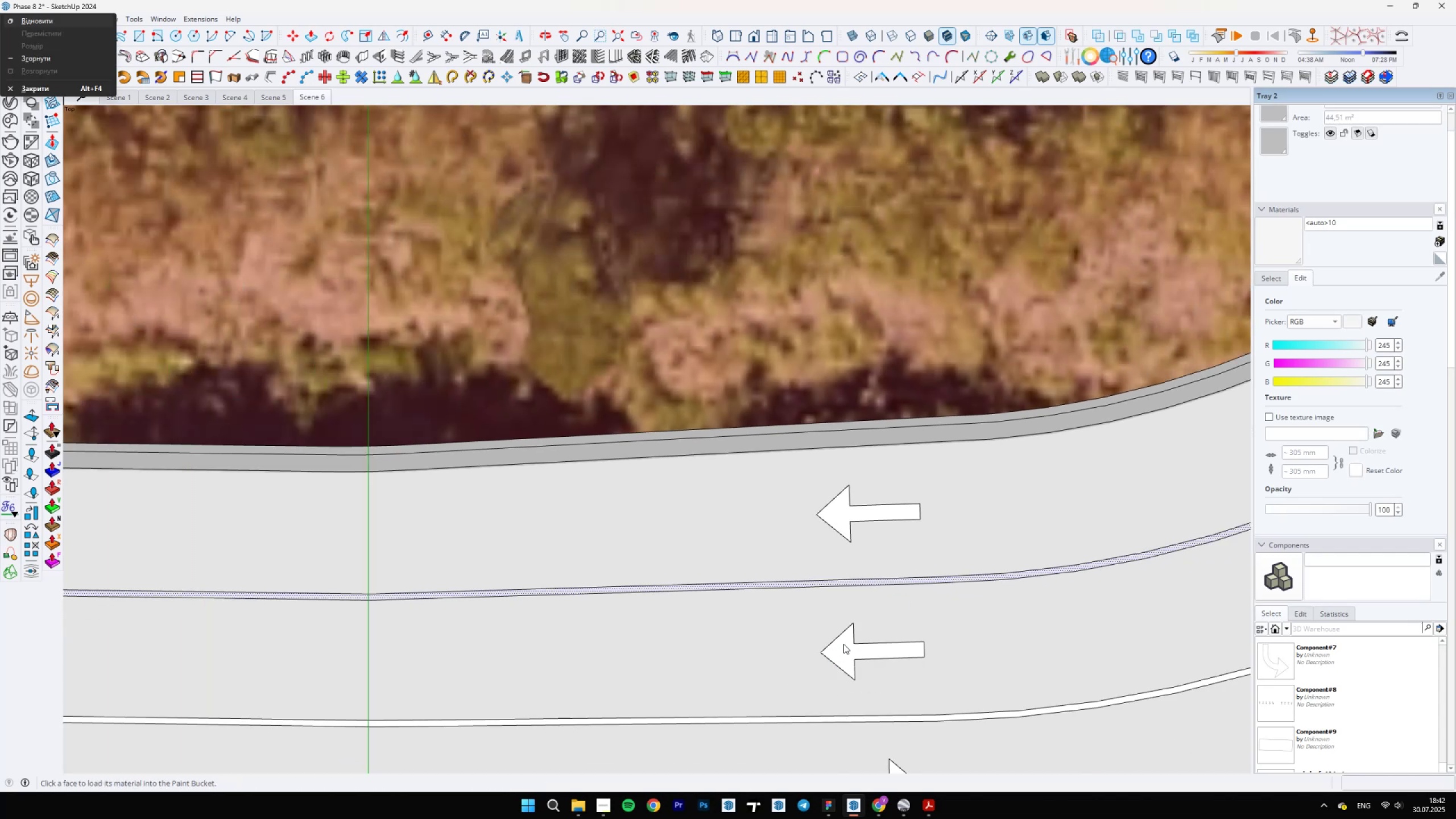 
hold_key(key=ShiftLeft, duration=0.71)
 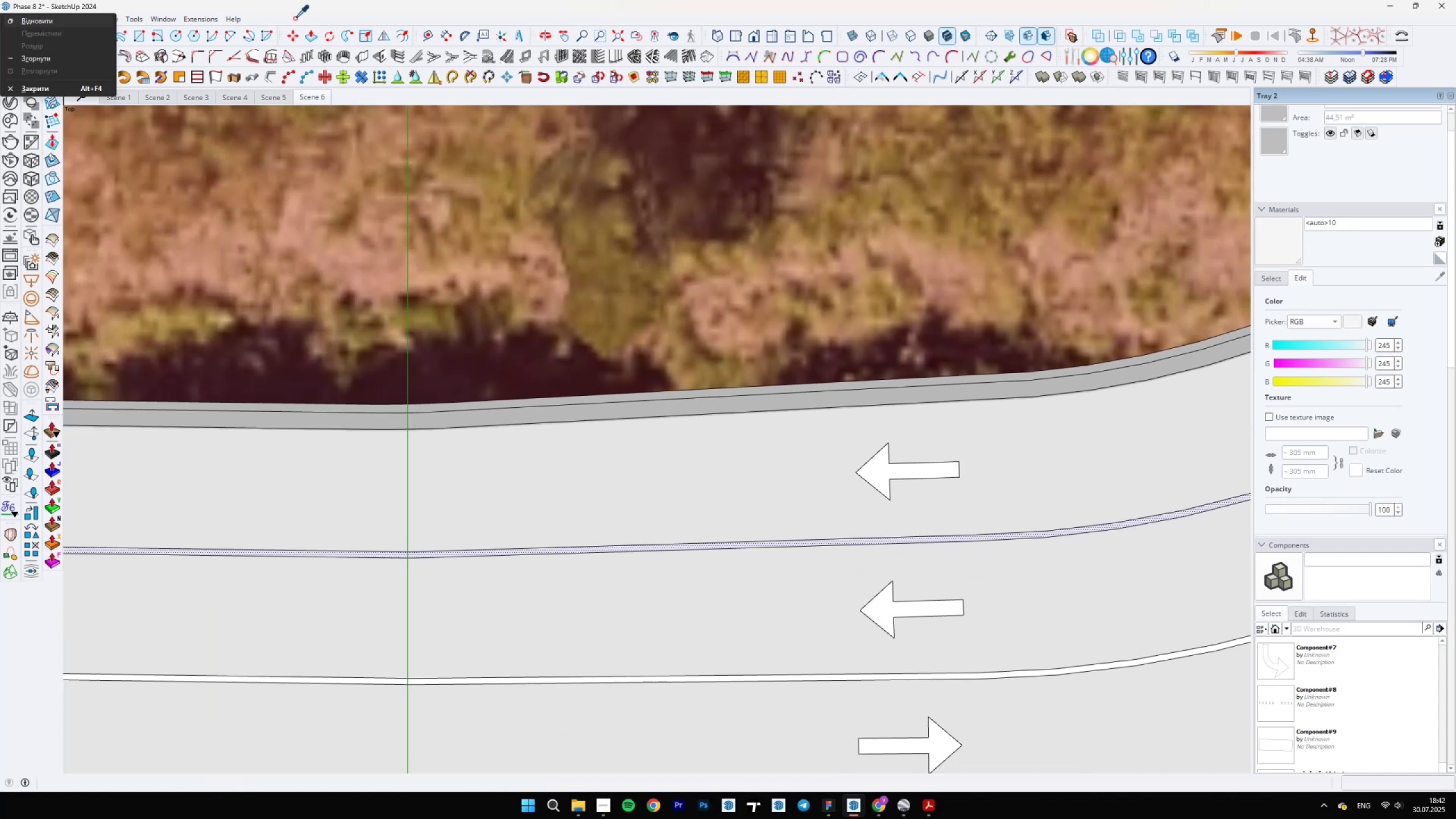 
left_click([295, 18])
 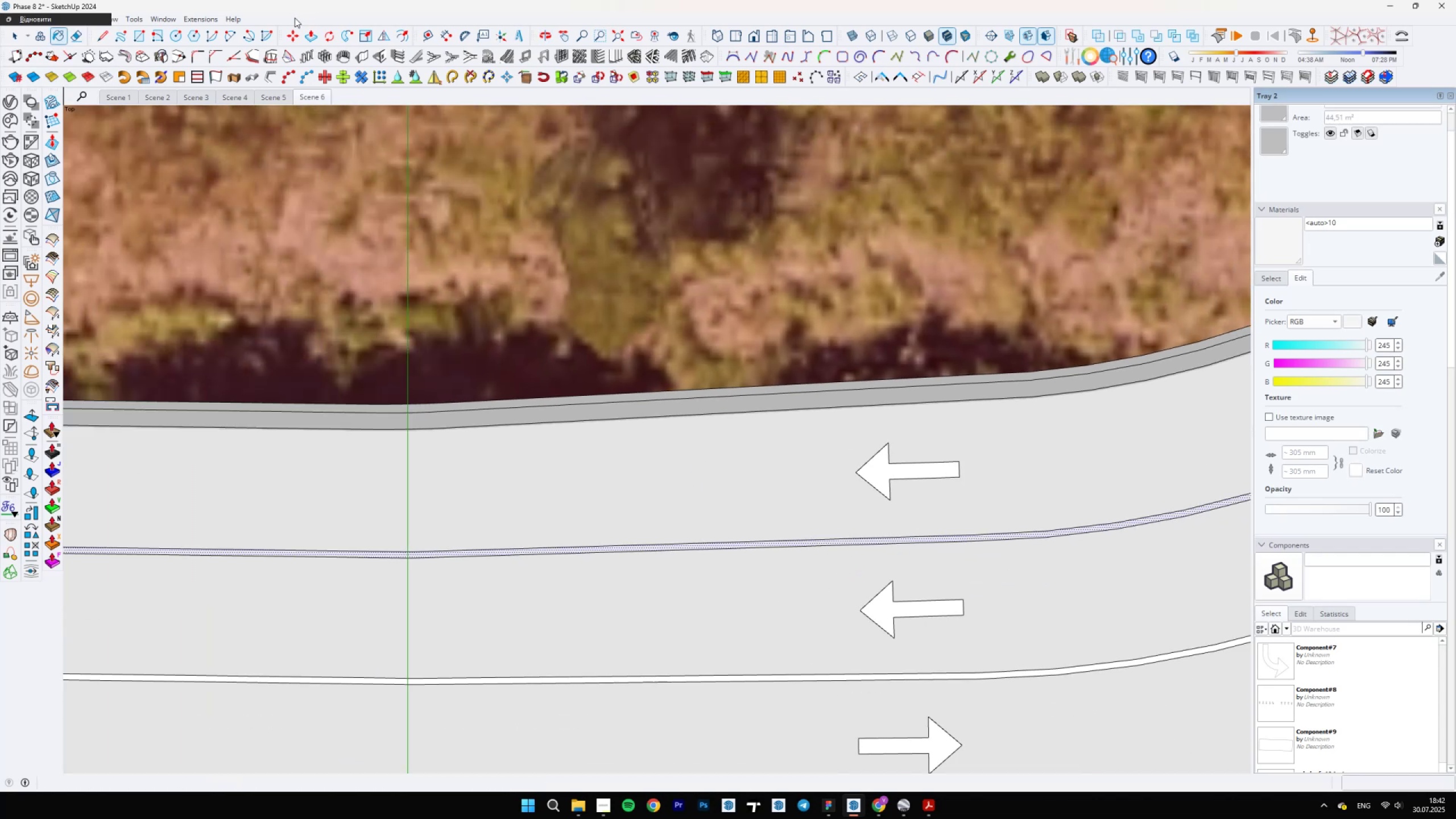 
key(Space)
 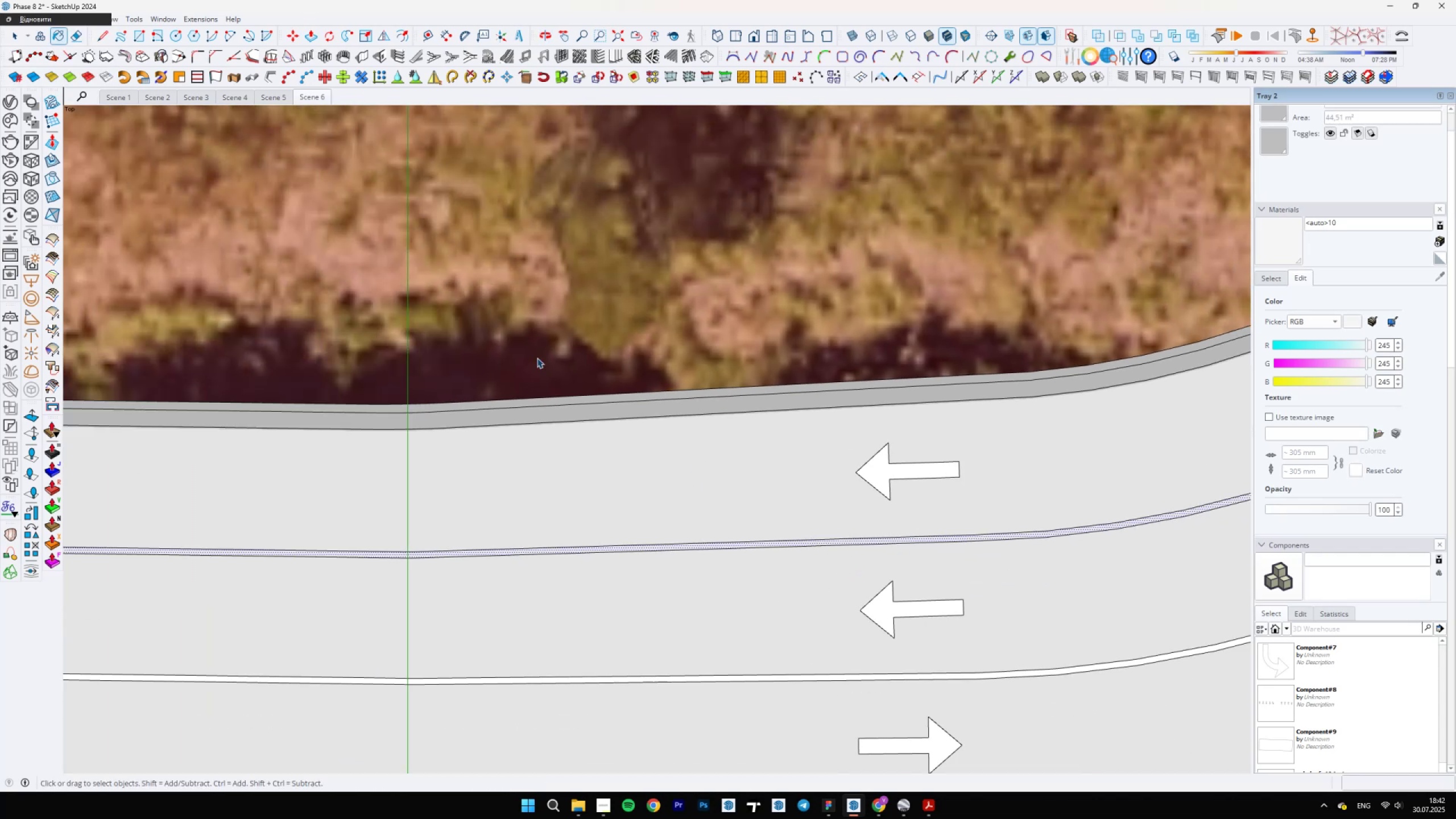 
hold_key(key=ShiftLeft, duration=0.64)
 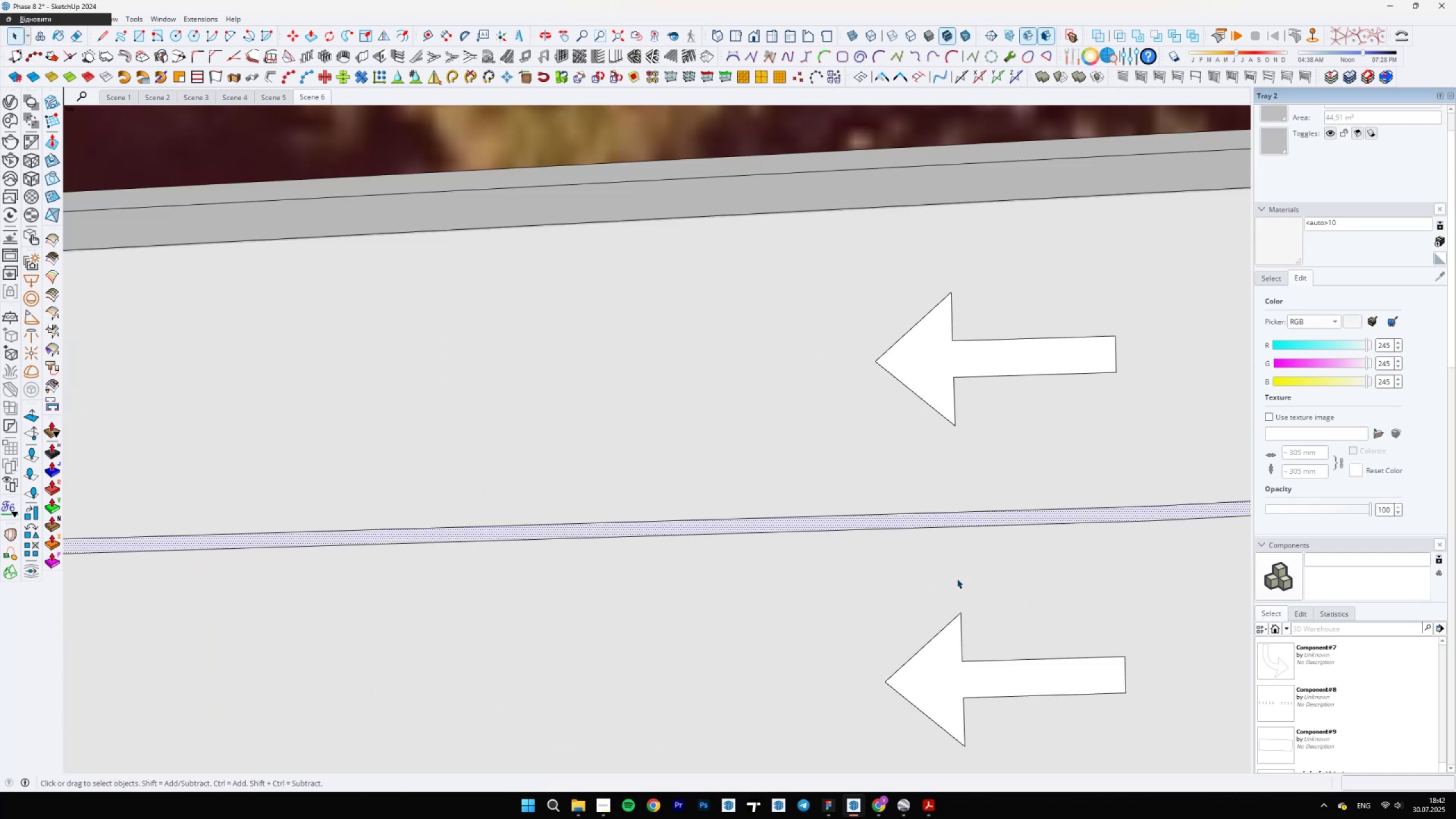 
hold_key(key=ShiftLeft, duration=1.49)
scroll: coordinate [956, 581], scroll_direction: up, amount: 10.0
 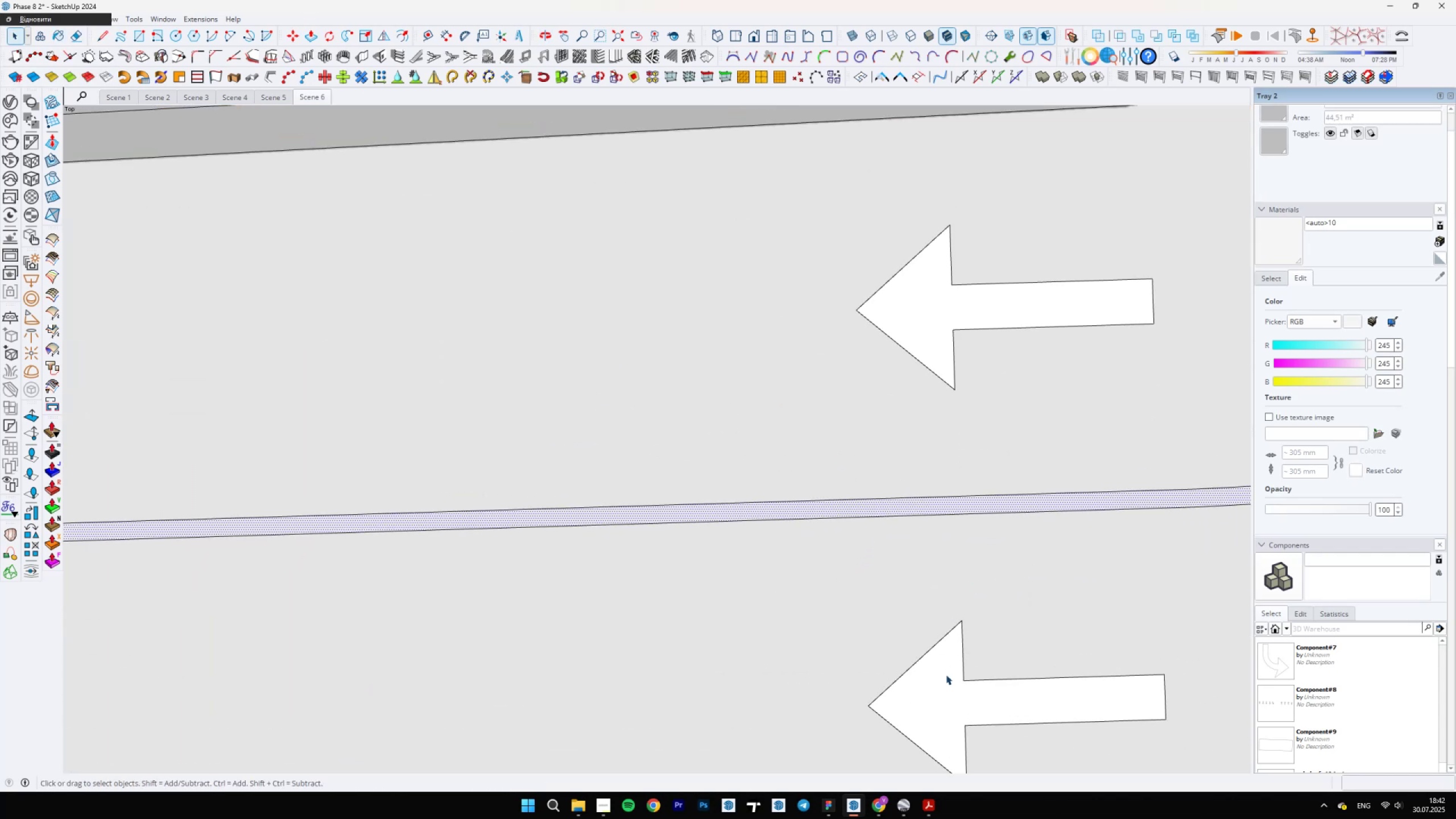 
key(N)
 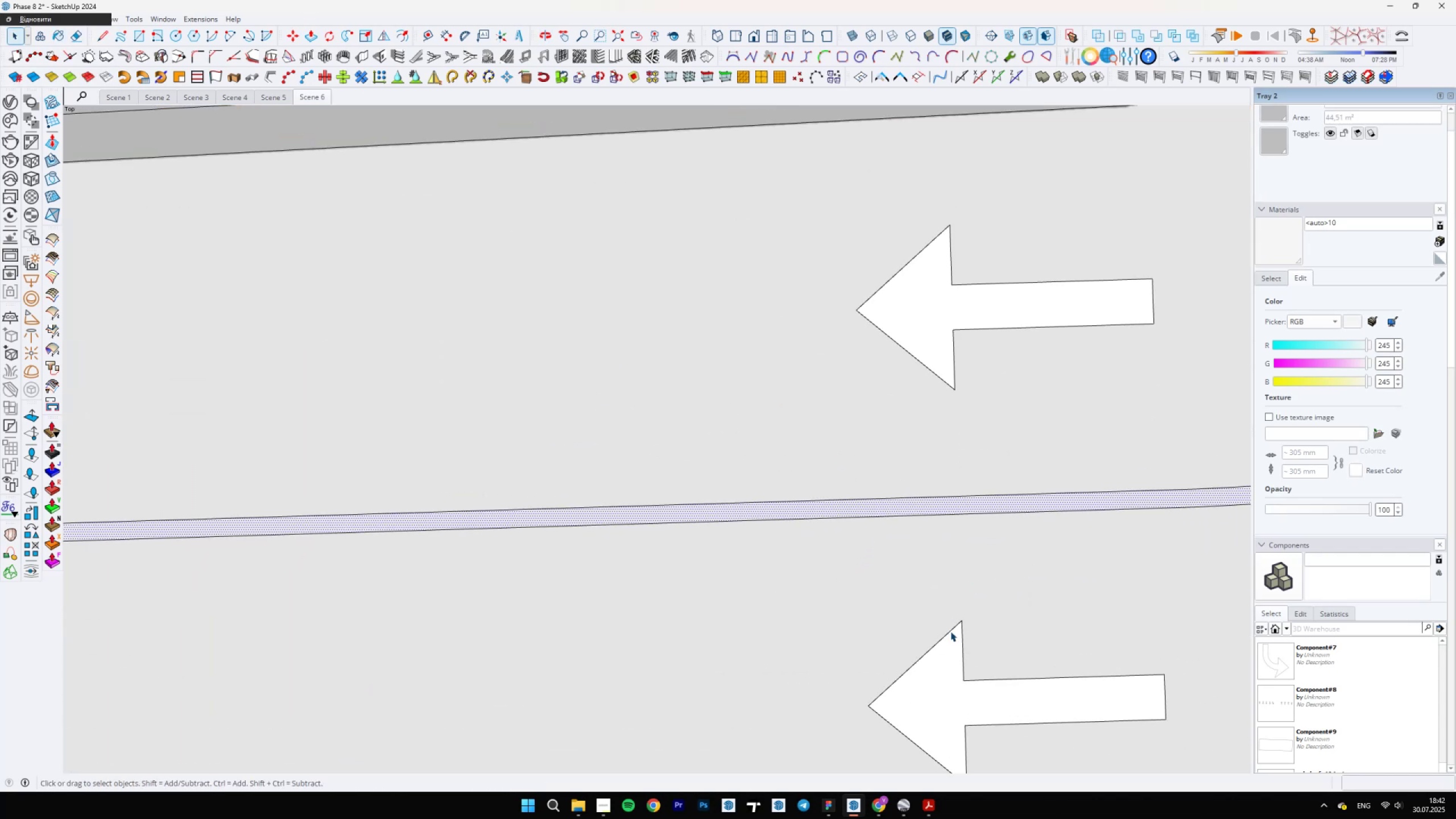 
key(Alt+AltLeft)
 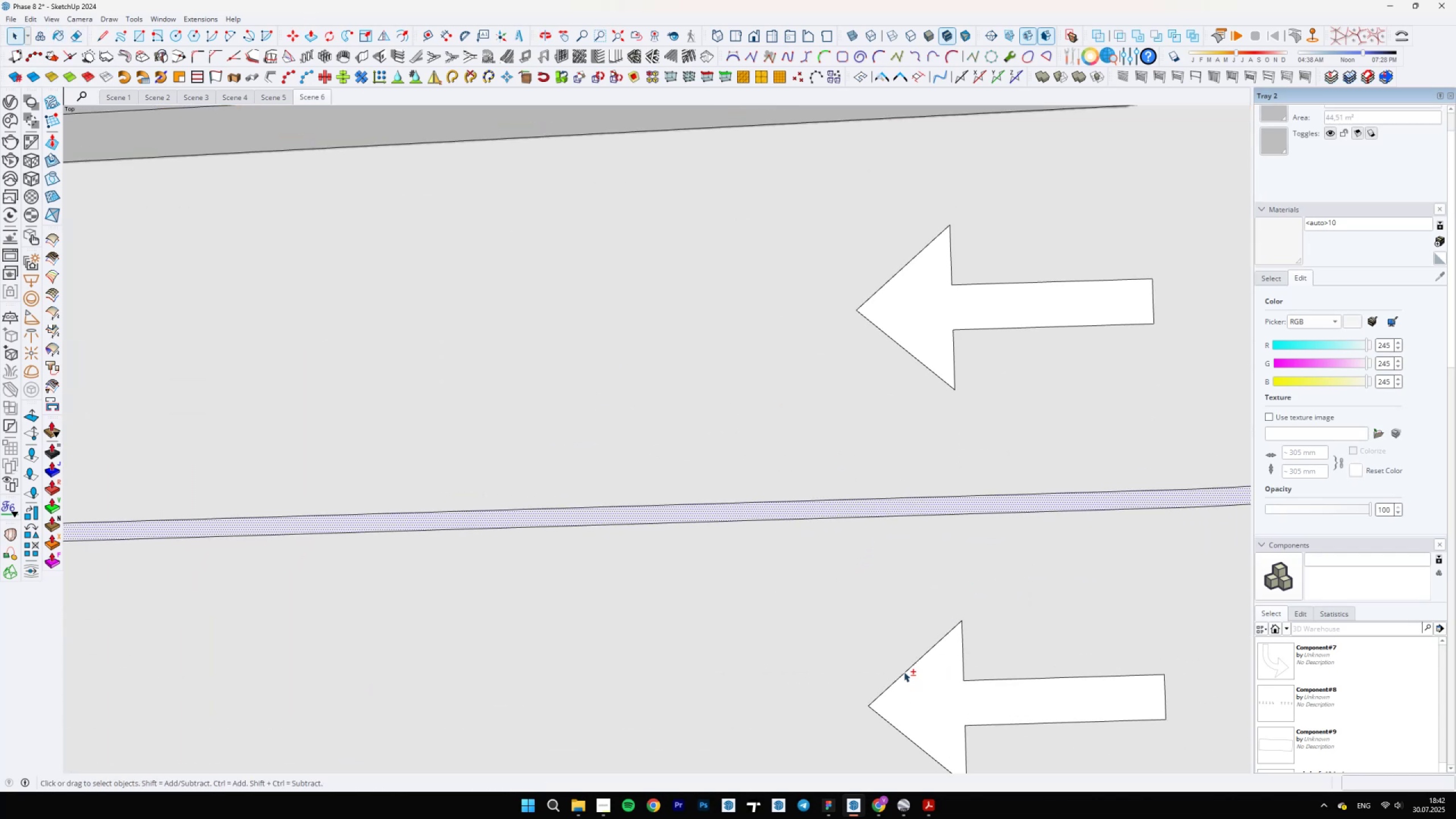 
key(B)
 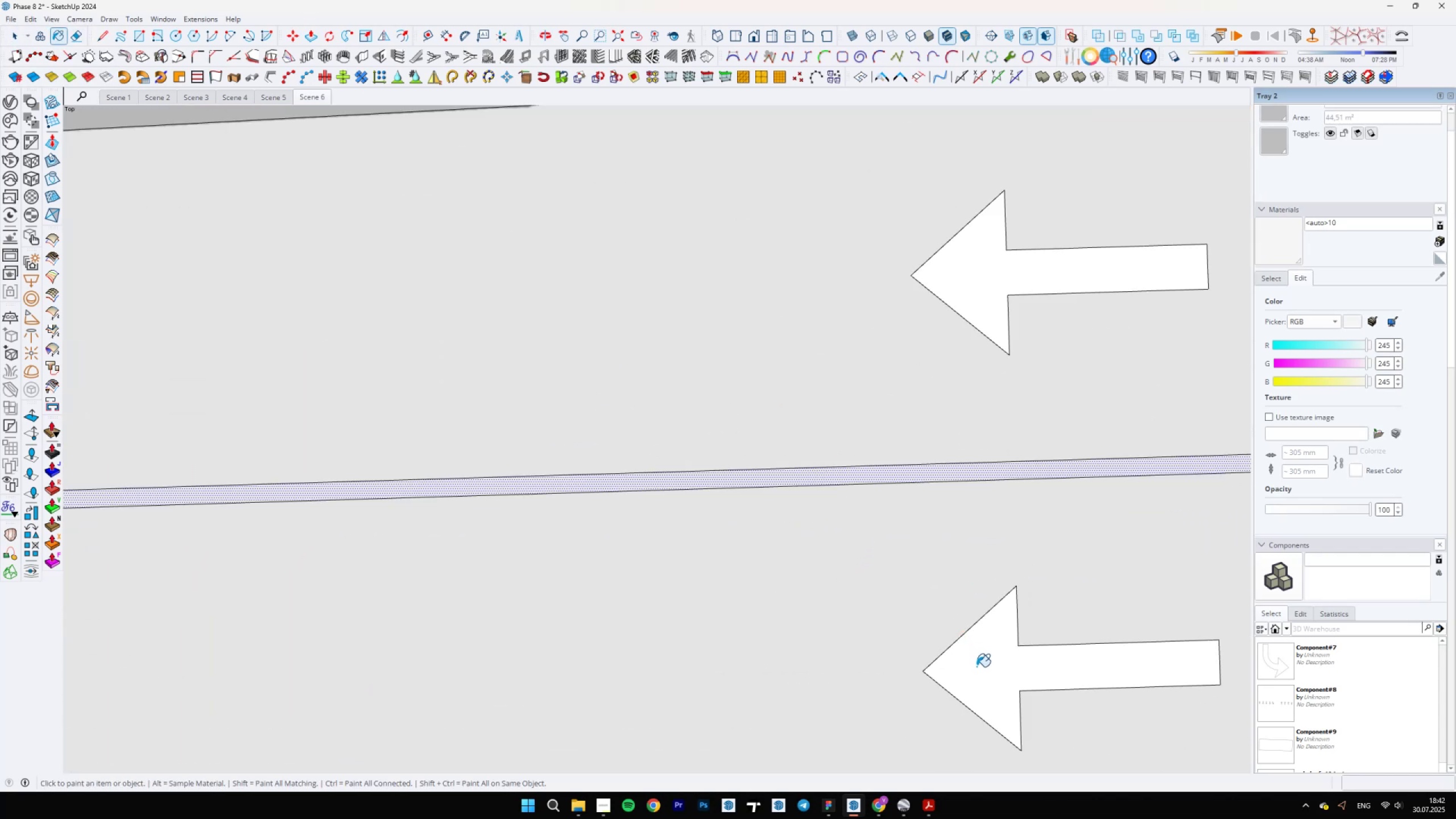 
hold_key(key=AltLeft, duration=0.36)
left_click([978, 668])
 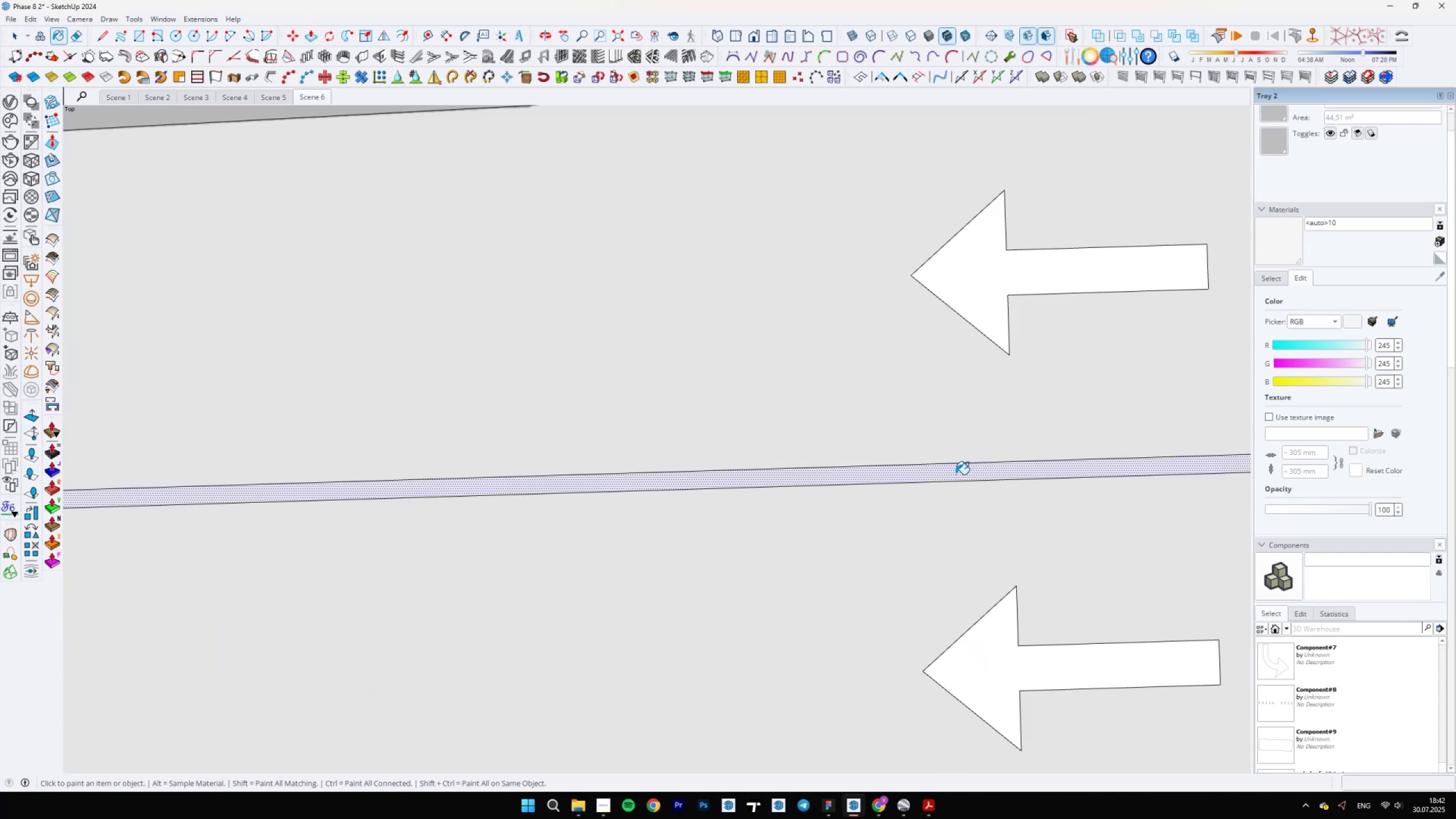 
scroll: coordinate [817, 588], scroll_direction: down, amount: 16.0
 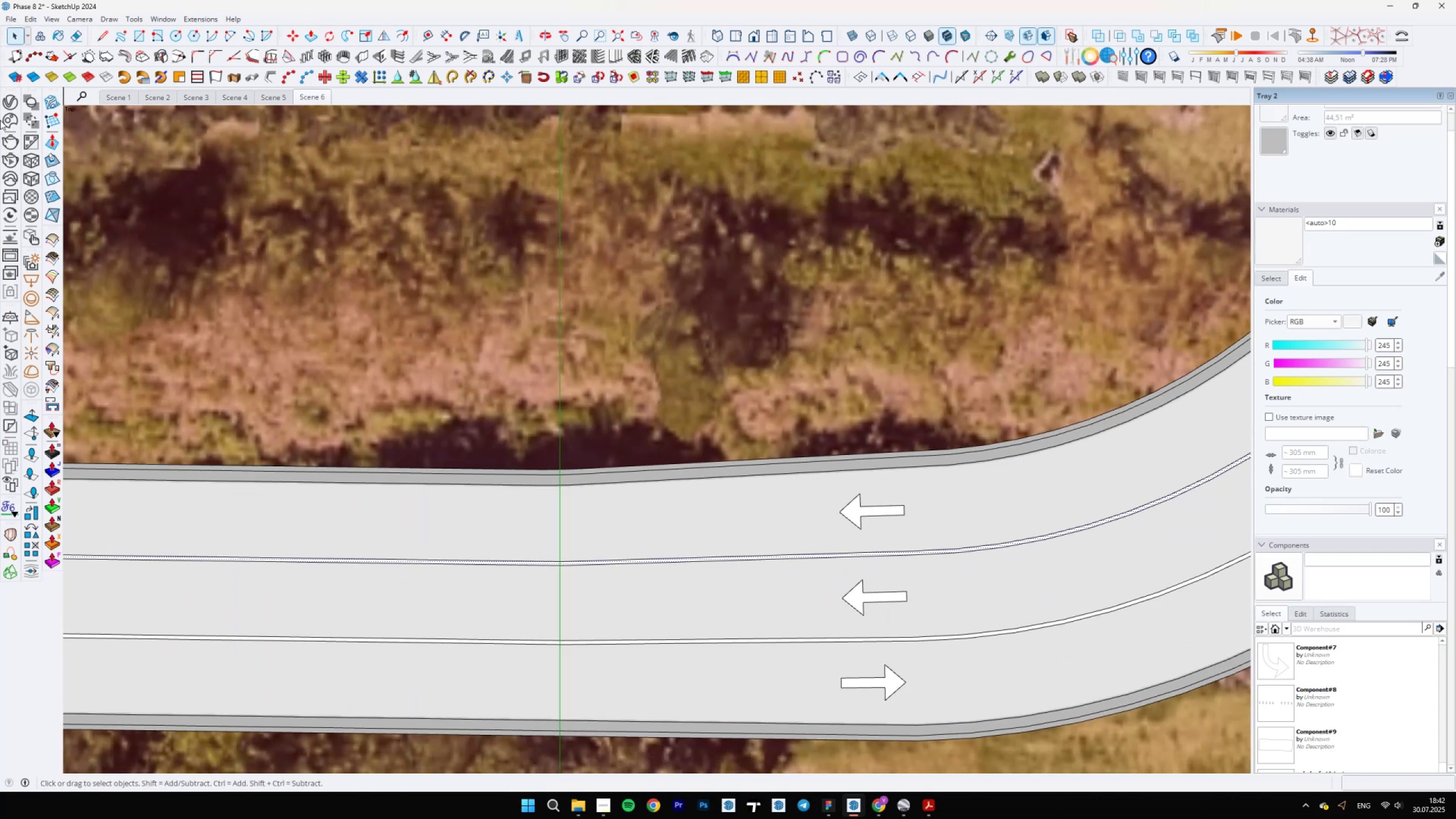 
key(Space)
 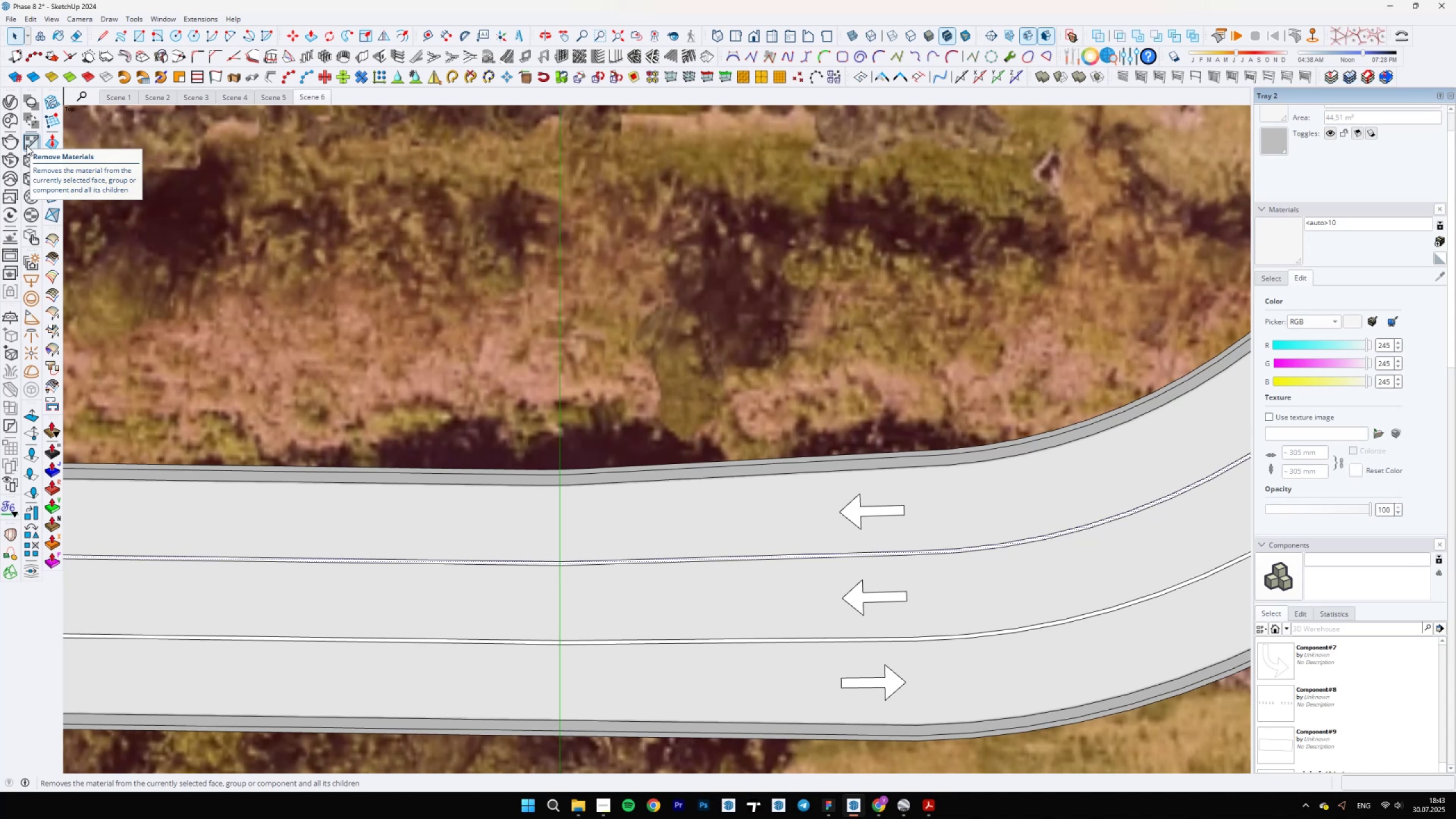 
wait(15.71)
 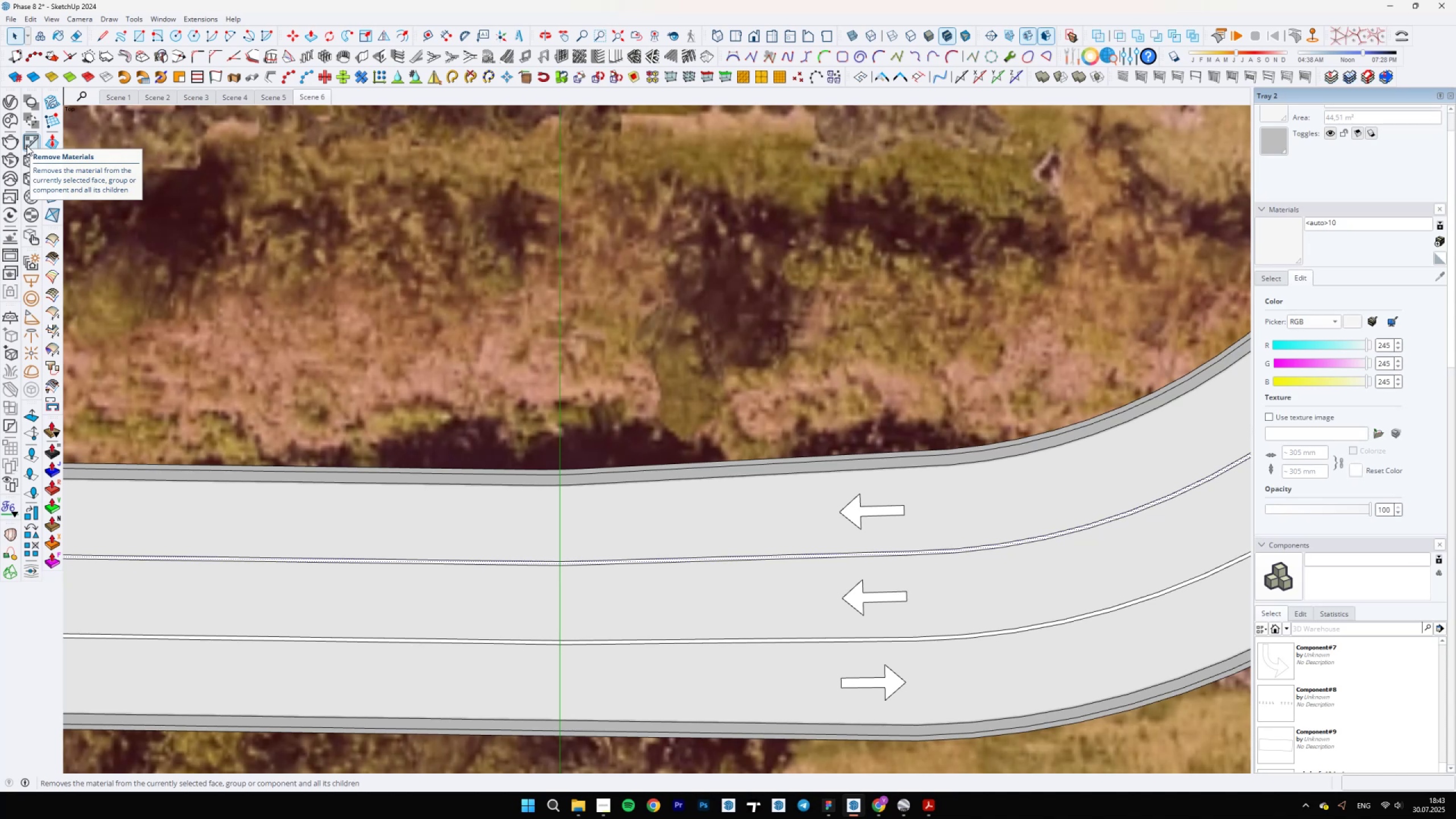 
scroll: coordinate [719, 535], scroll_direction: down, amount: 40.0
 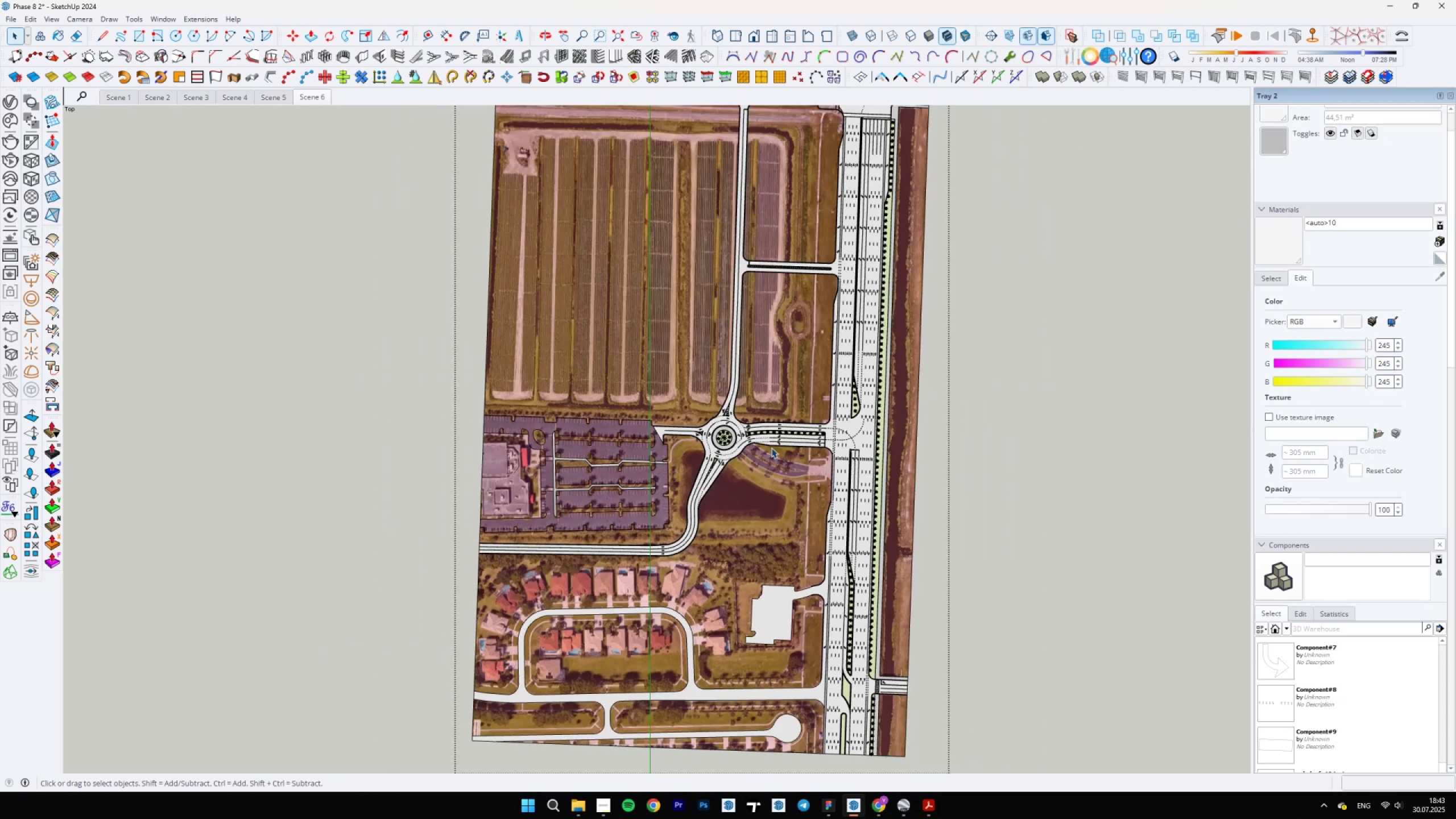 
scroll: coordinate [767, 419], scroll_direction: up, amount: 4.0
 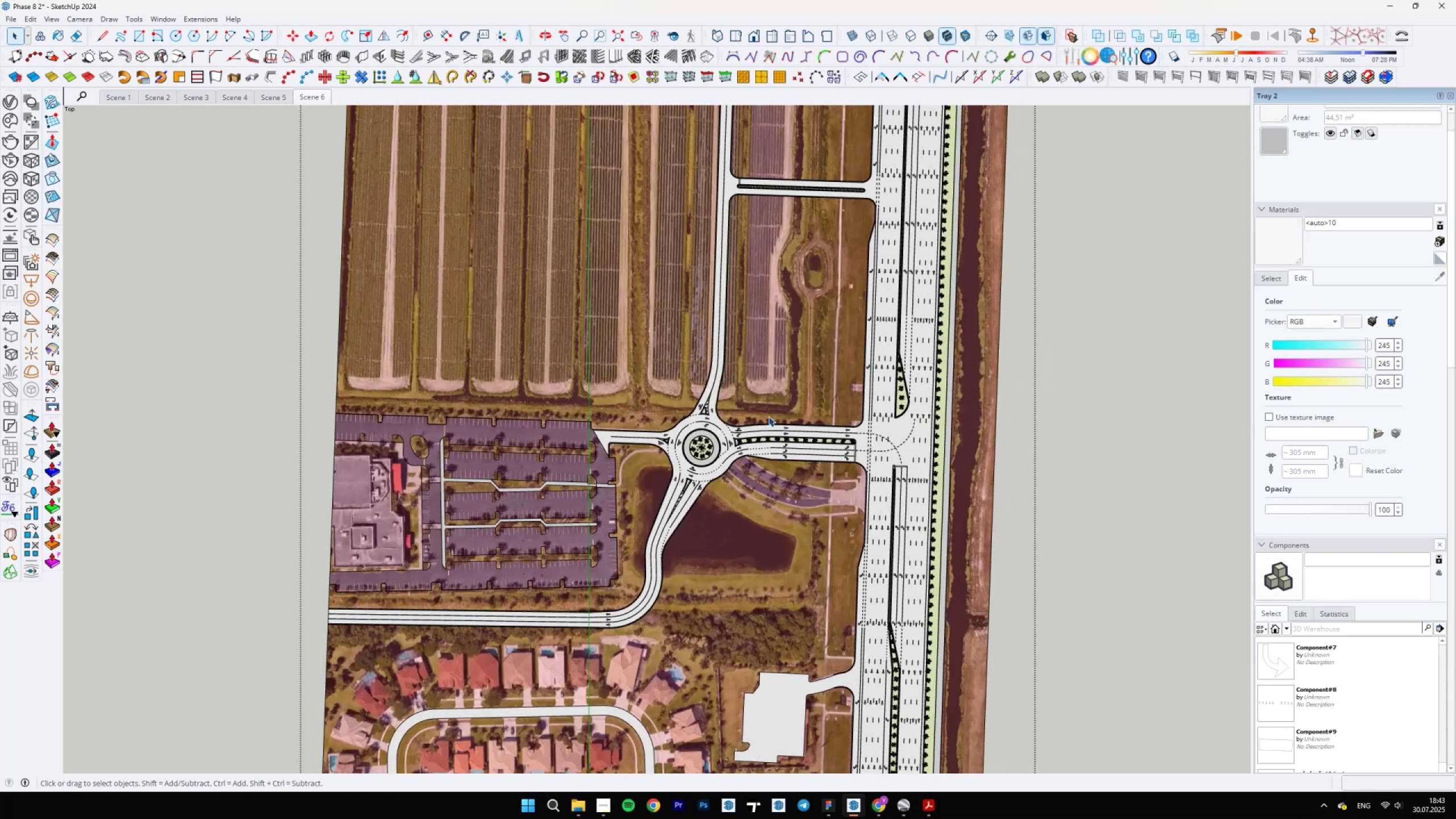 
scroll: coordinate [847, 429], scroll_direction: down, amount: 1.0
 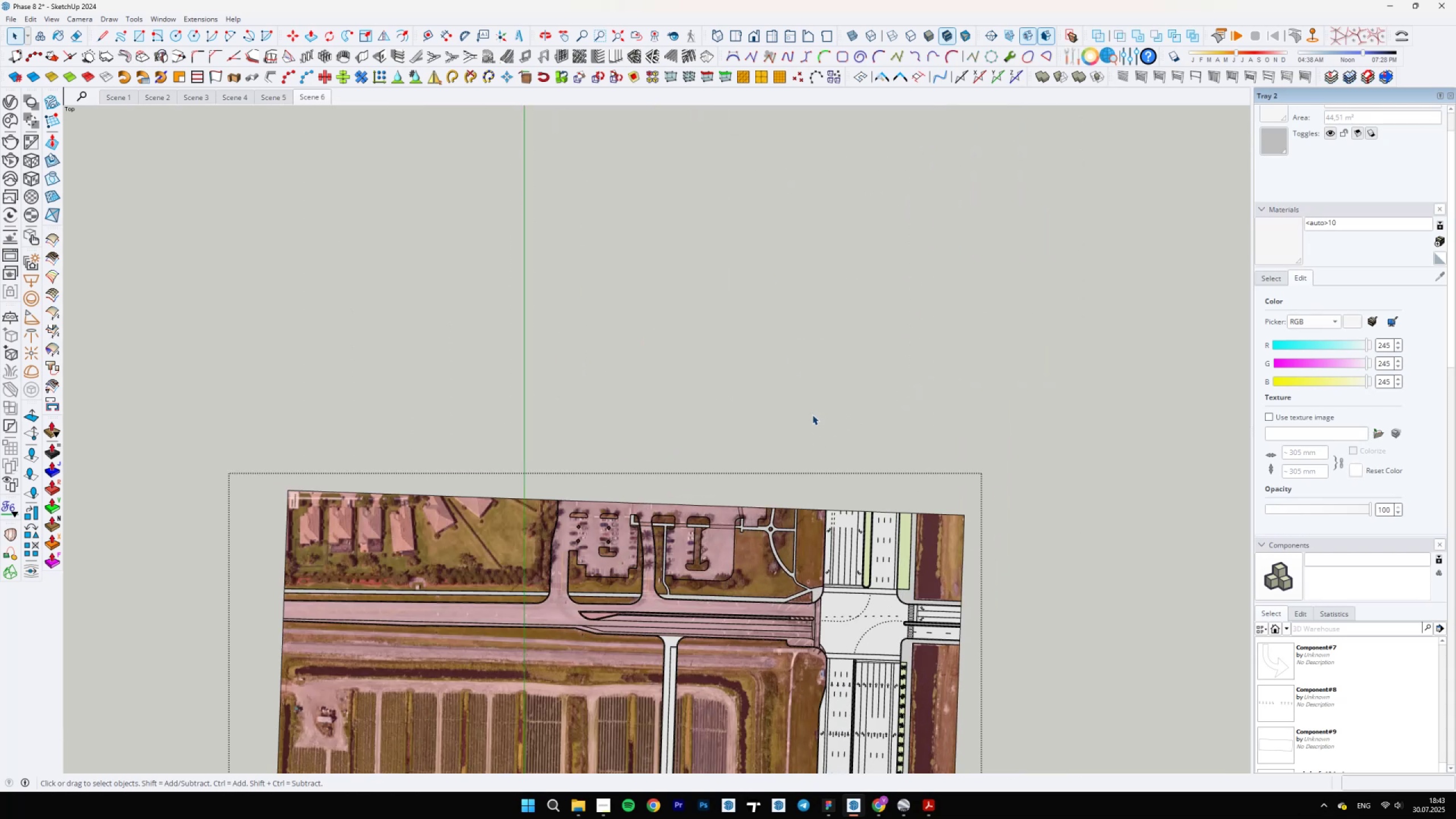 
scroll: coordinate [924, 364], scroll_direction: up, amount: 23.0
 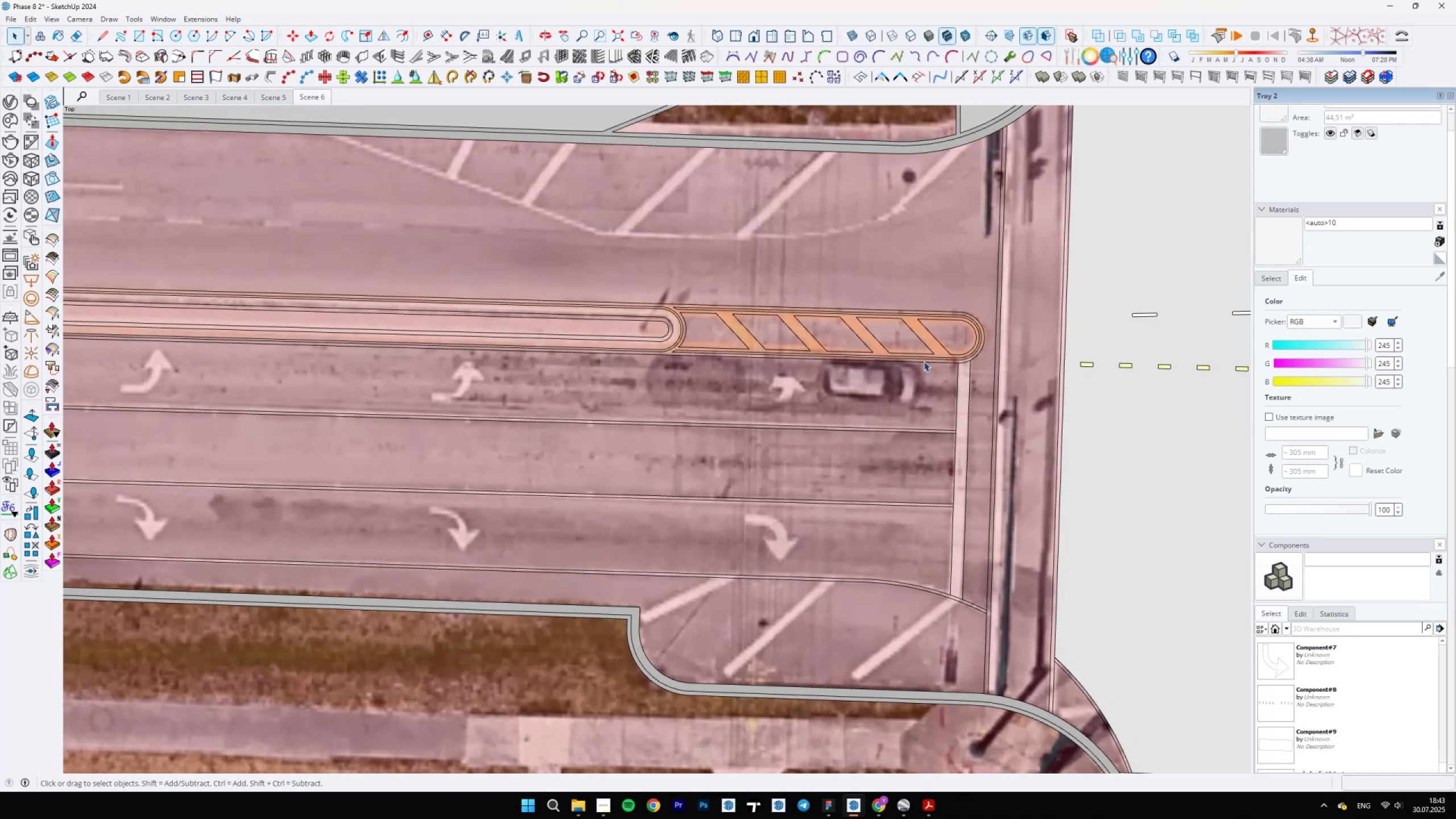 
scroll: coordinate [259, 490], scroll_direction: down, amount: 20.0
 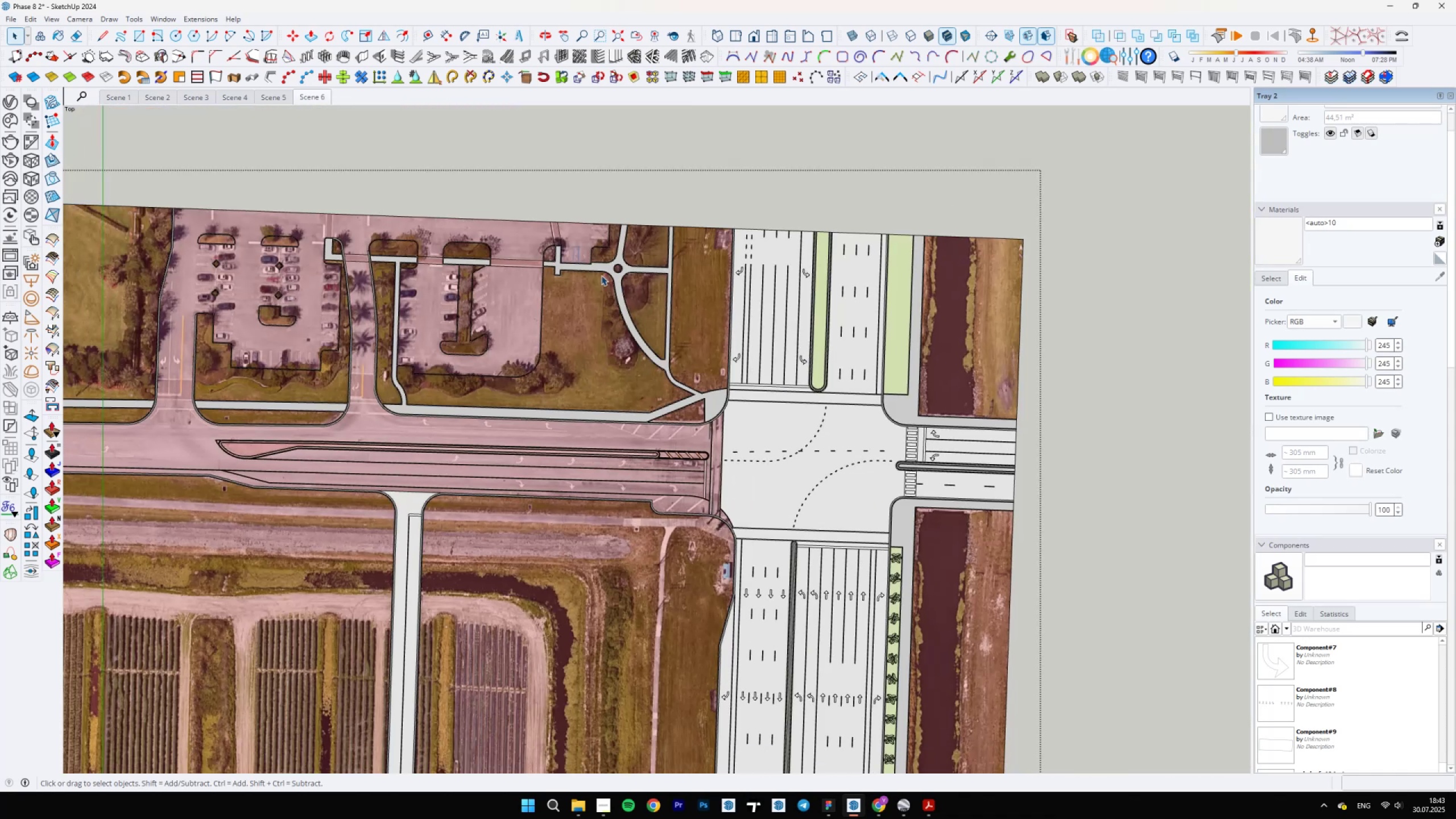 
type(BB)
 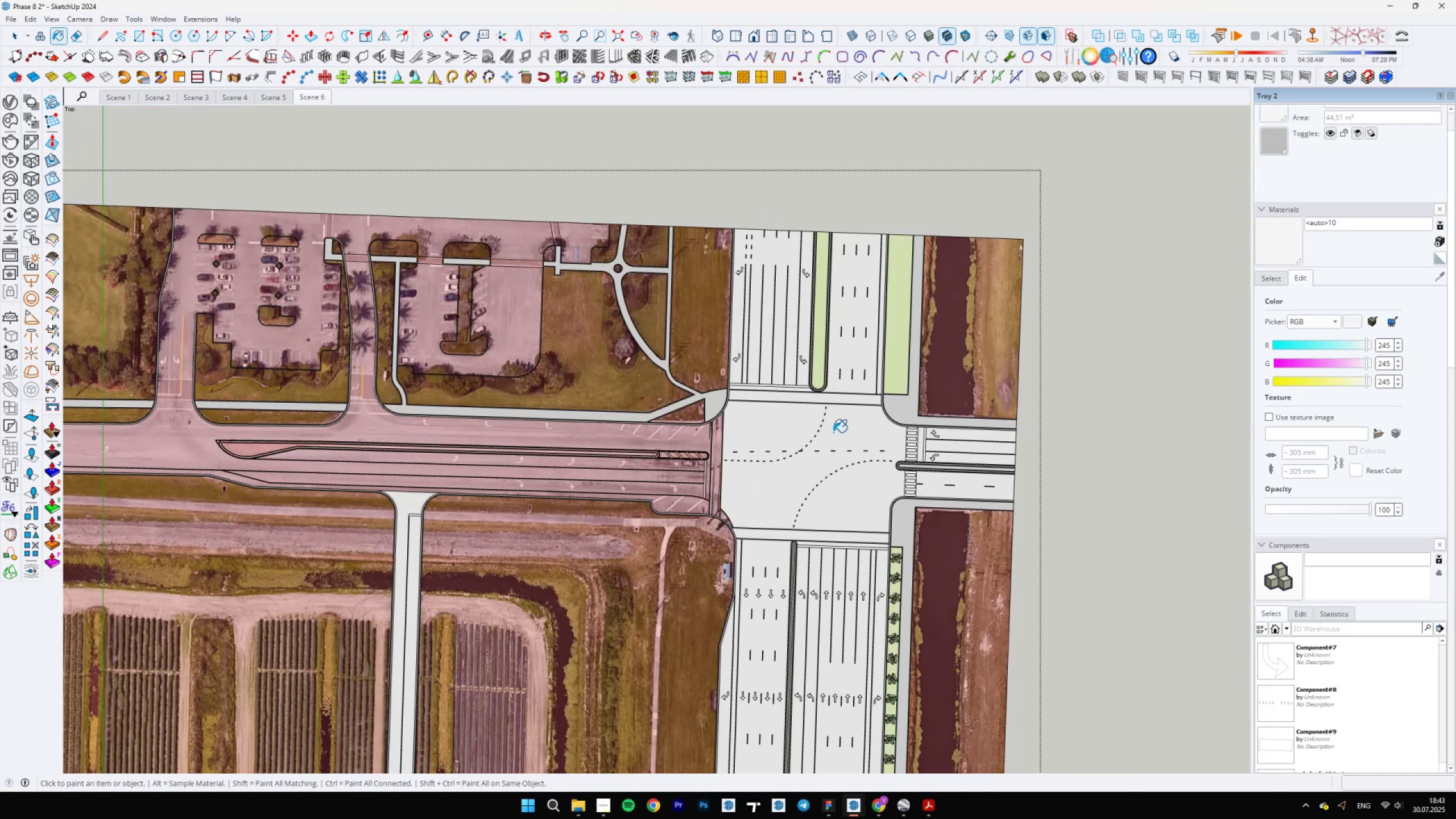 
scroll: coordinate [776, 497], scroll_direction: up, amount: 21.0
 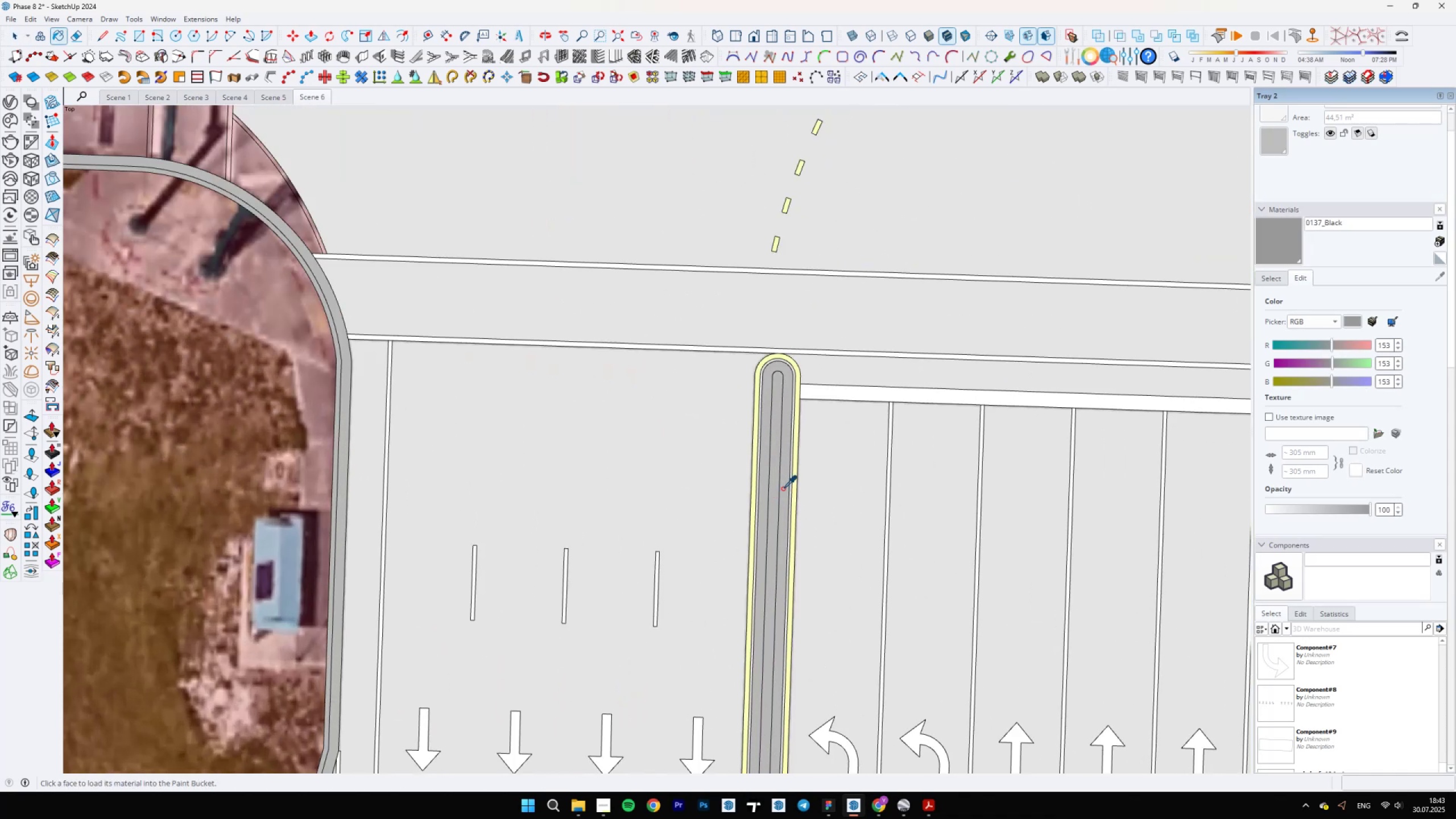 
hold_key(key=AltLeft, duration=0.78)
left_click([773, 495])
 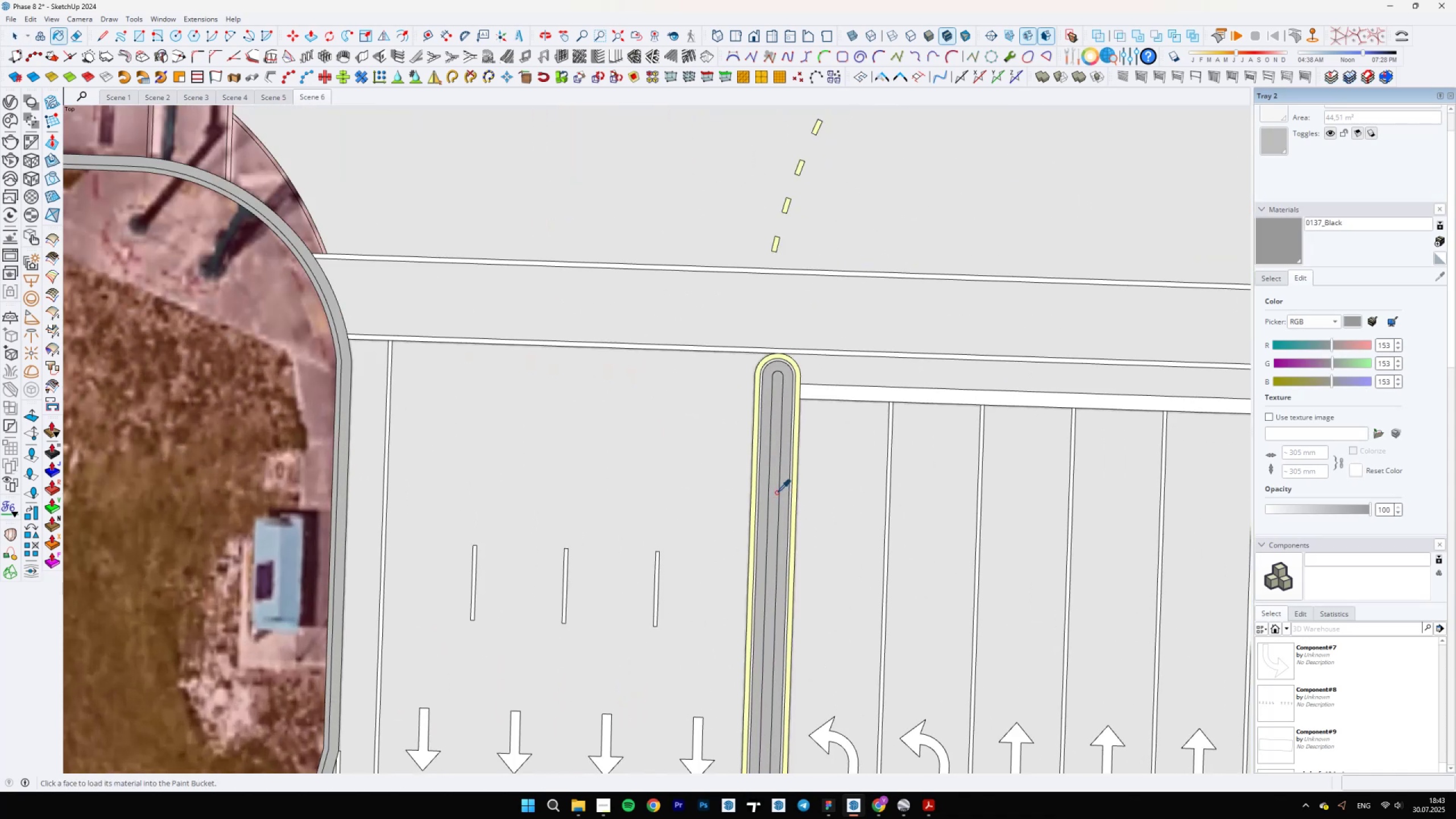 
scroll: coordinate [865, 551], scroll_direction: down, amount: 14.0
 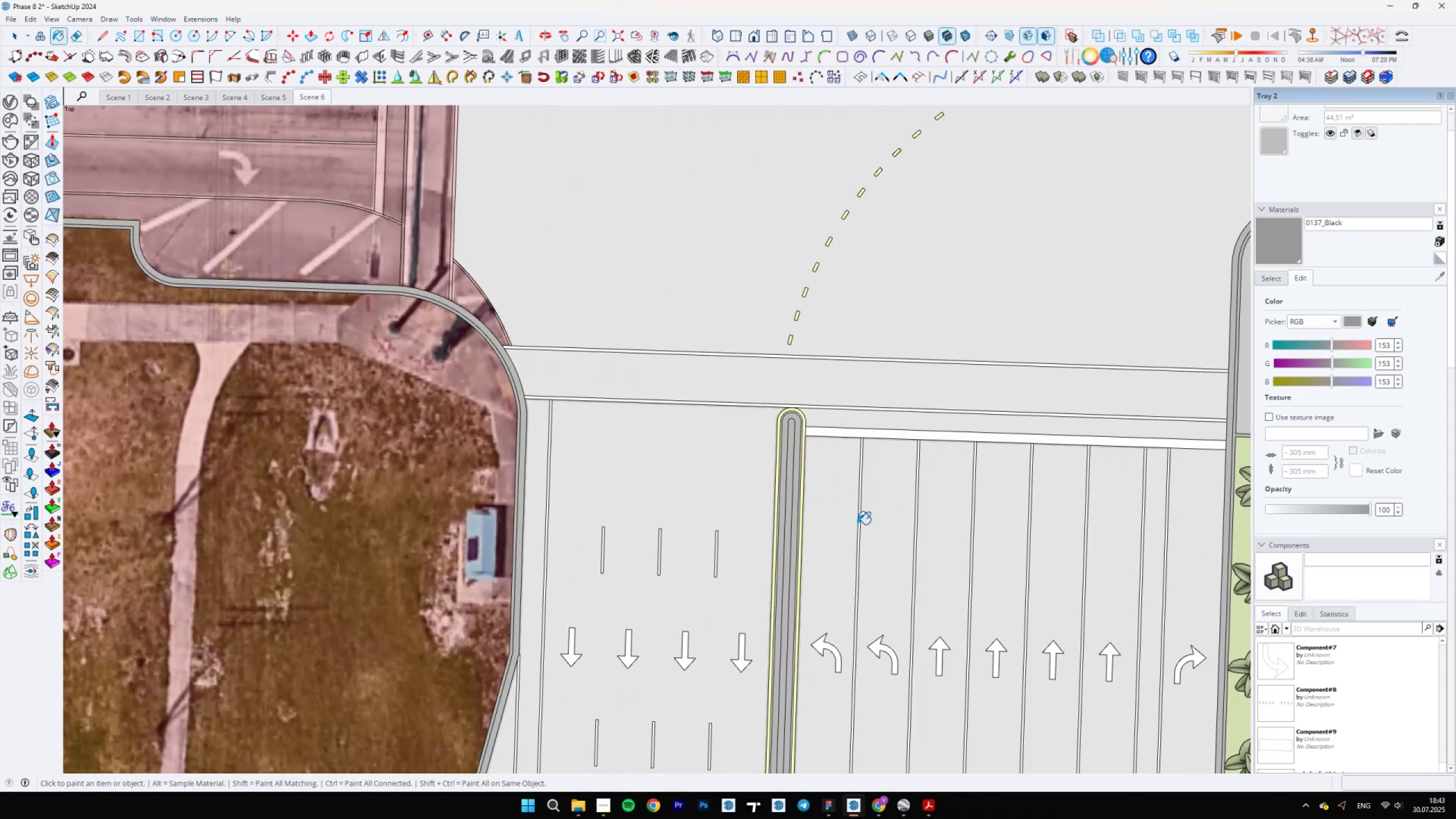 
hold_key(key=ShiftLeft, duration=0.53)
 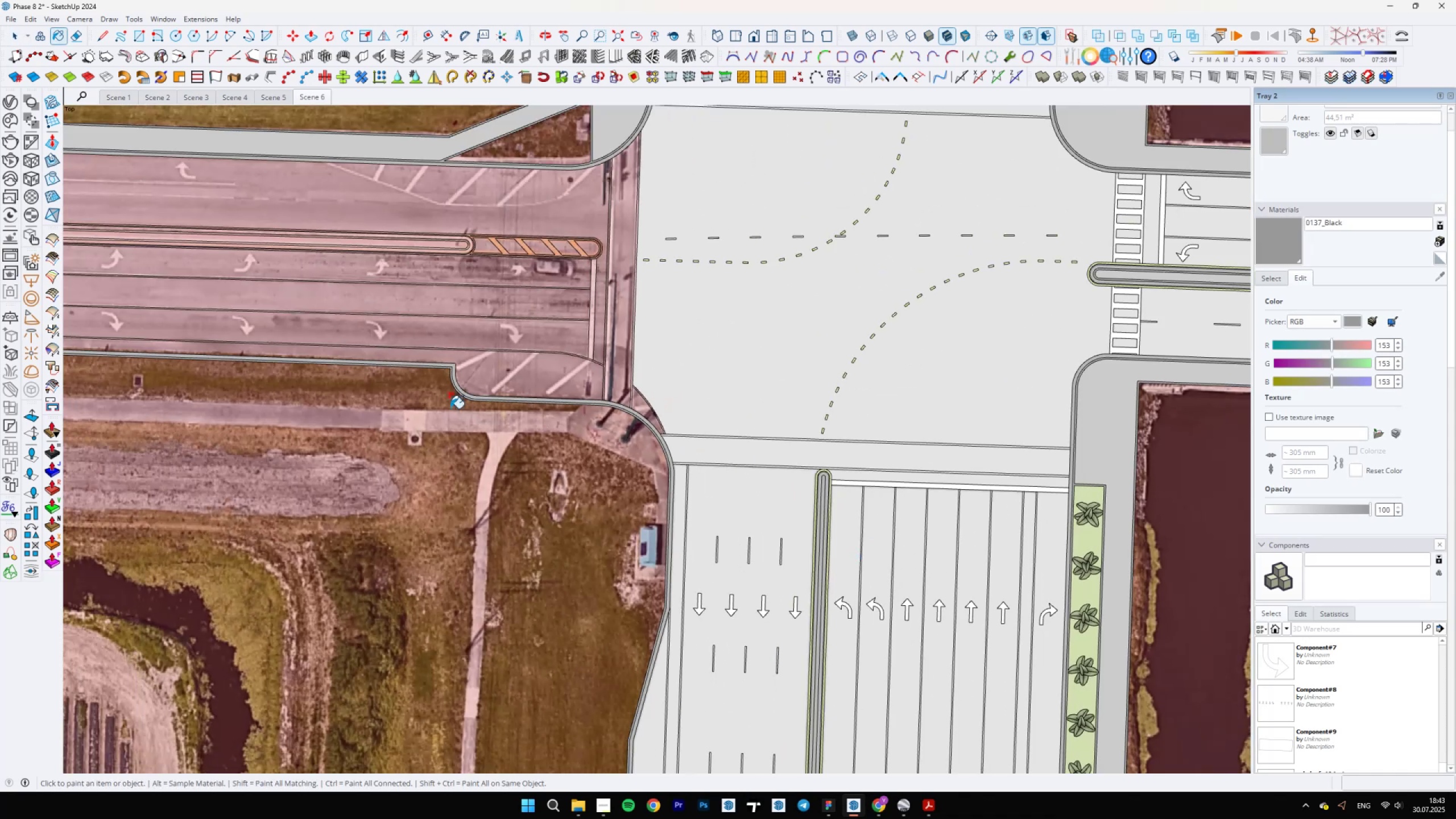 
scroll: coordinate [834, 370], scroll_direction: up, amount: 10.0
 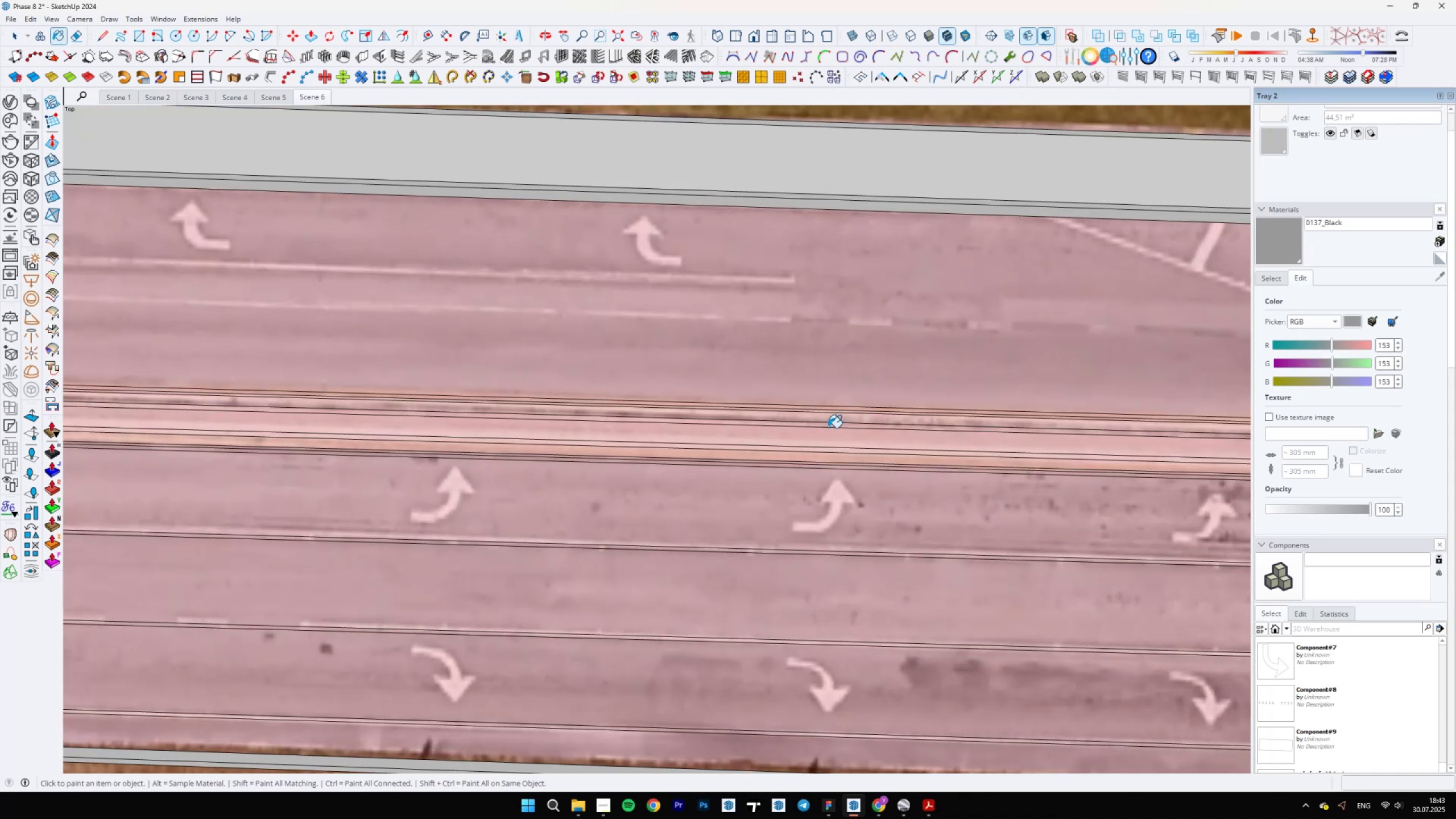 
left_click([827, 435])
 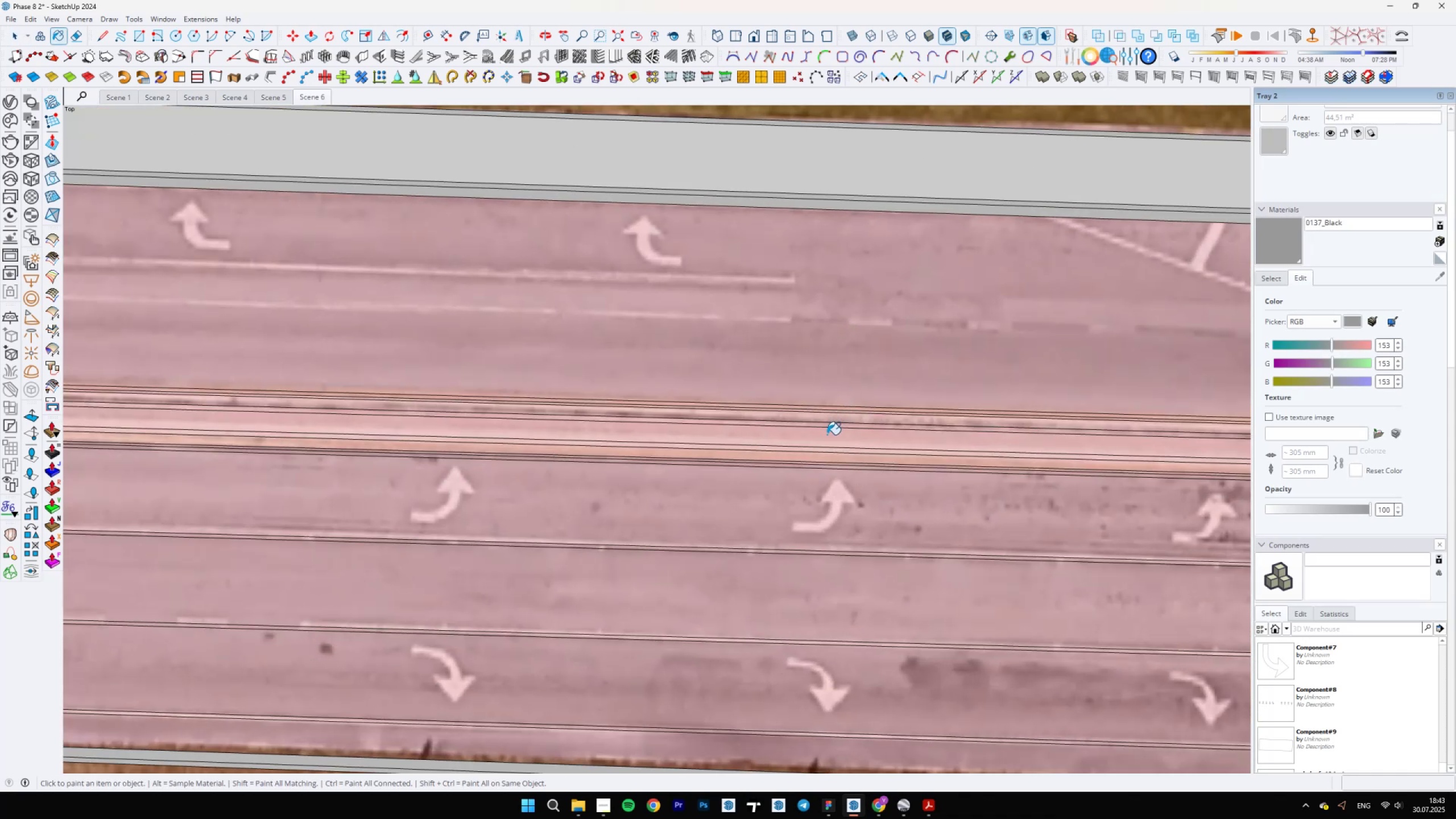 
scroll: coordinate [840, 425], scroll_direction: up, amount: 7.0
 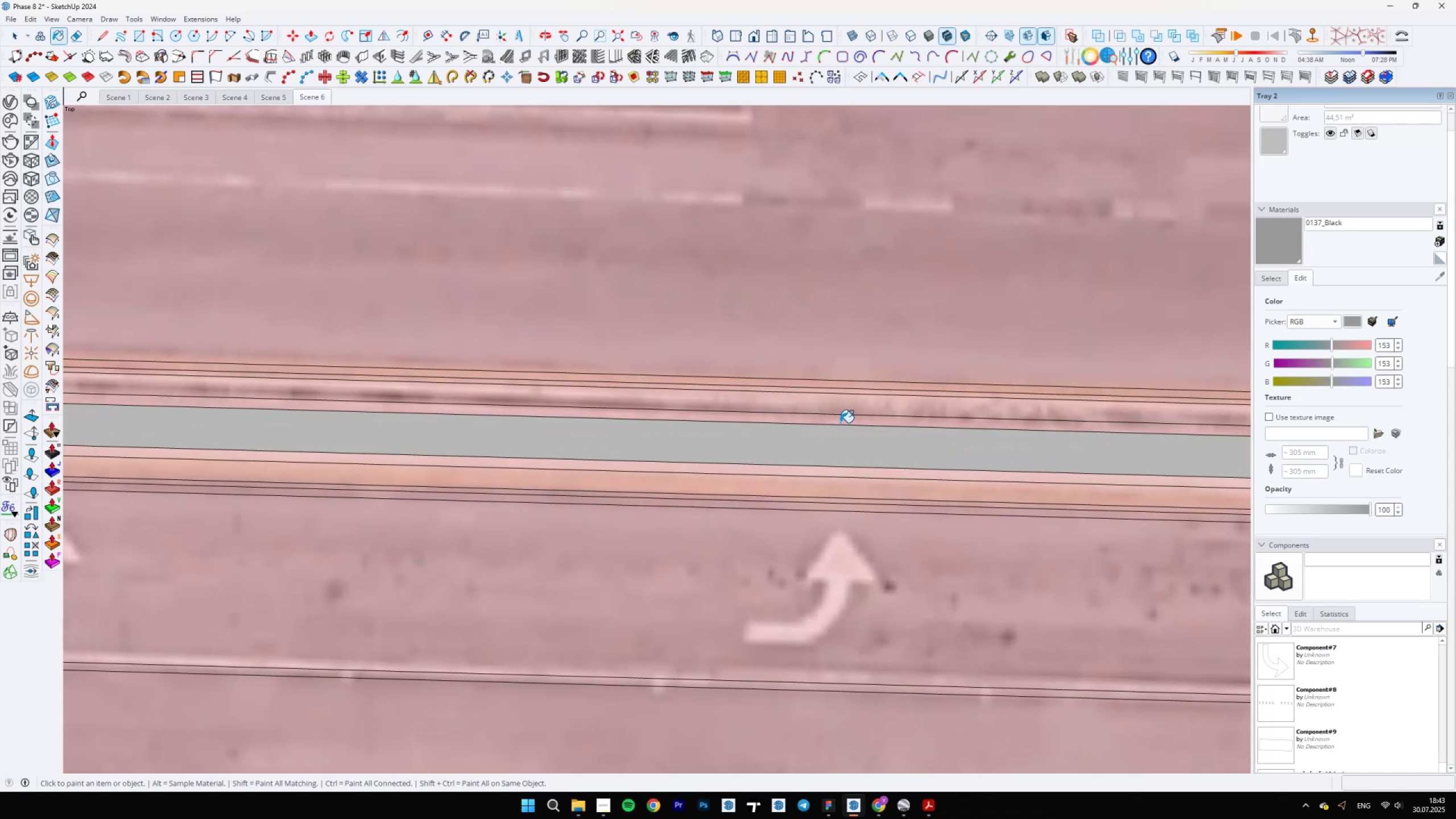 
left_click([840, 423])
 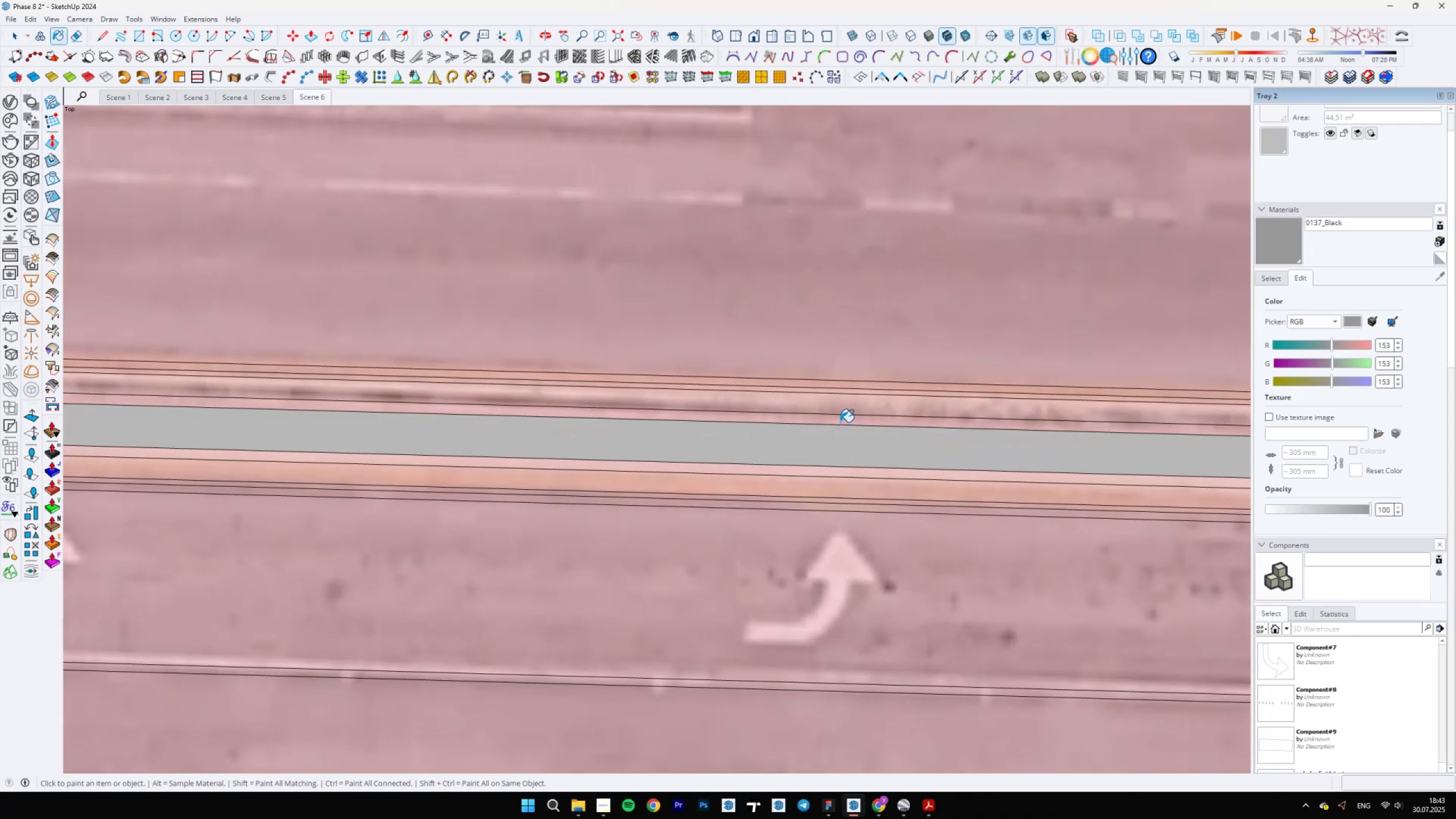 
scroll: coordinate [1105, 449], scroll_direction: down, amount: 2.0
 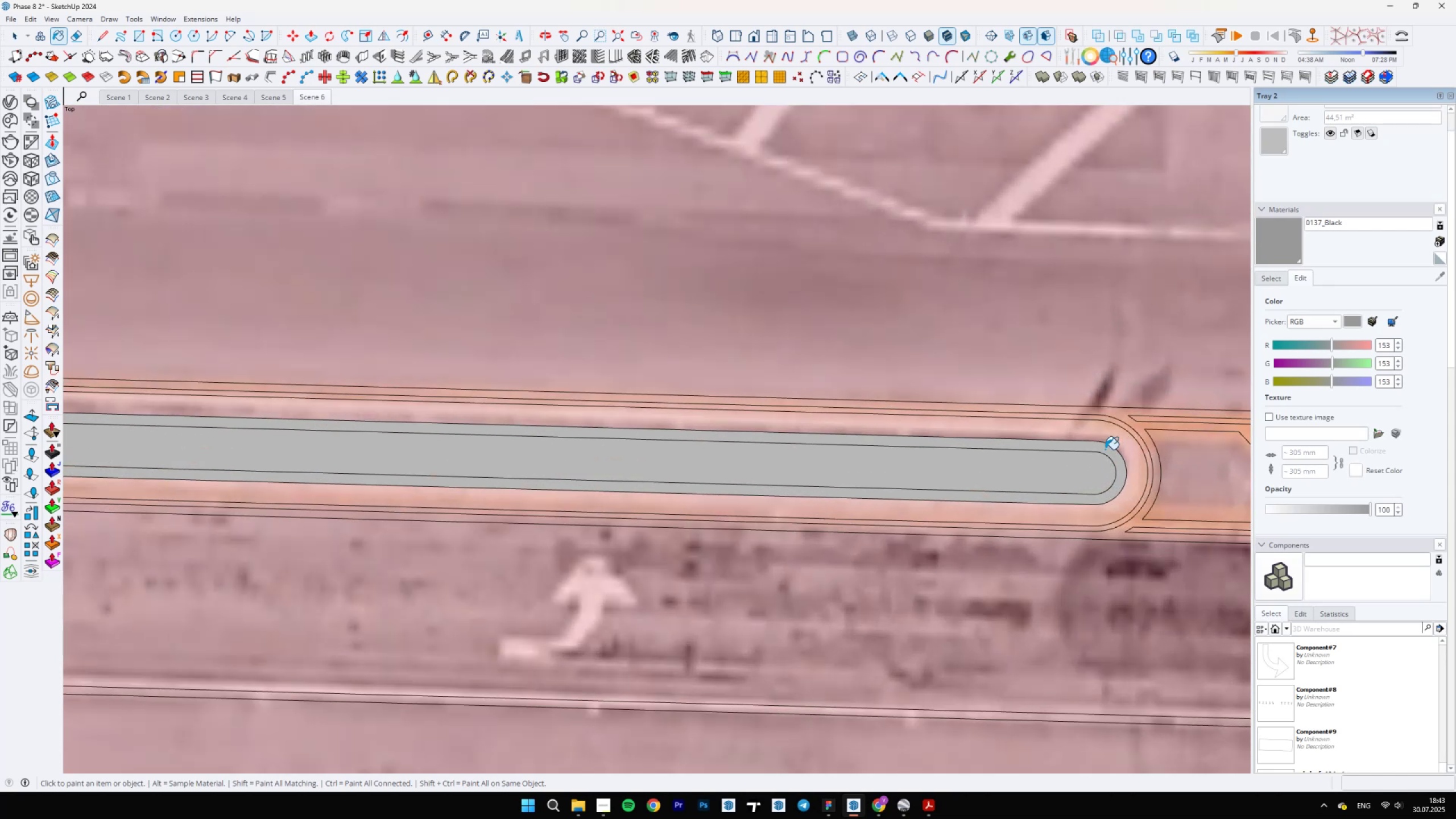 
left_click([1105, 449])
 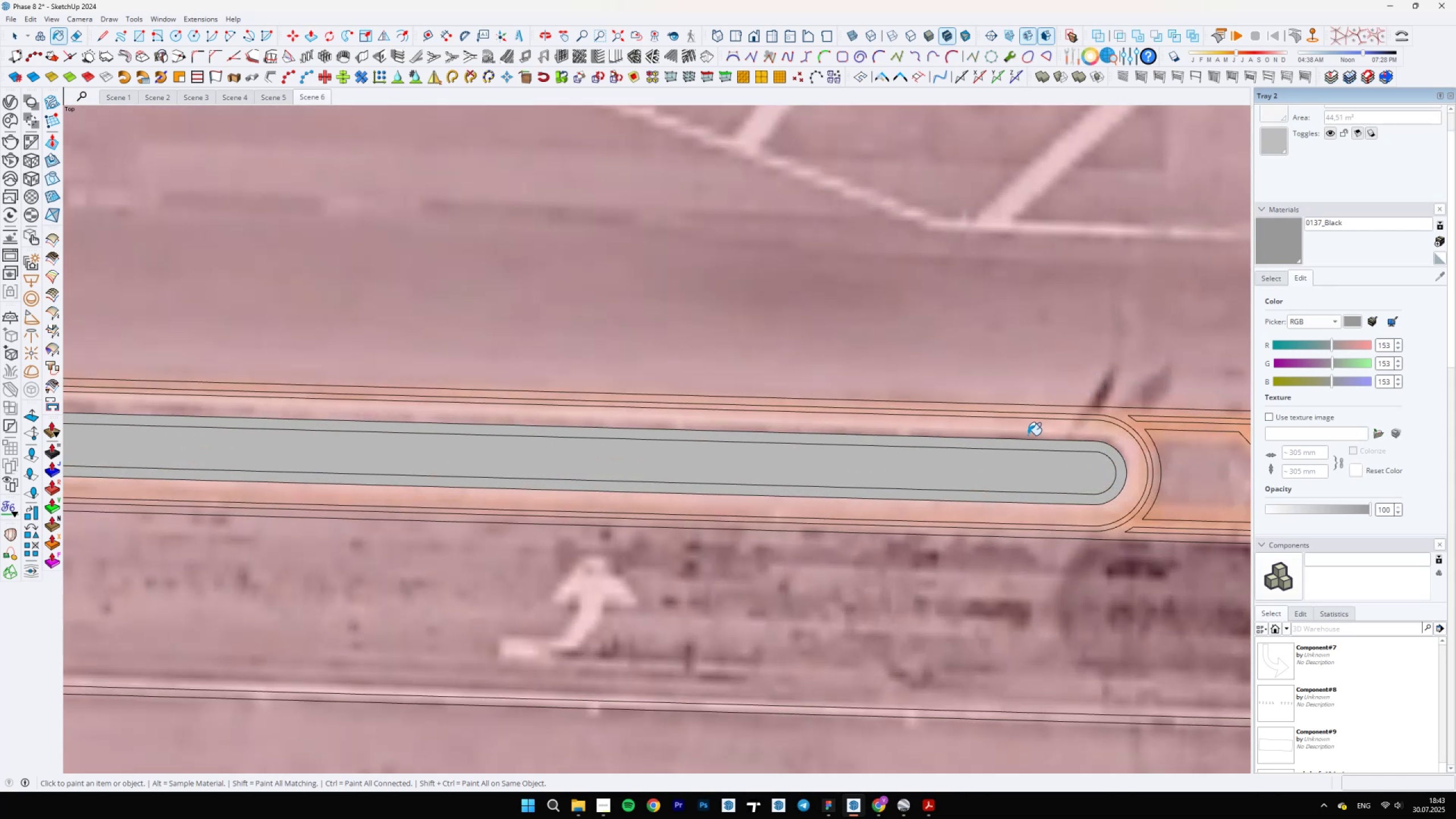 
scroll: coordinate [752, 442], scroll_direction: down, amount: 33.0
 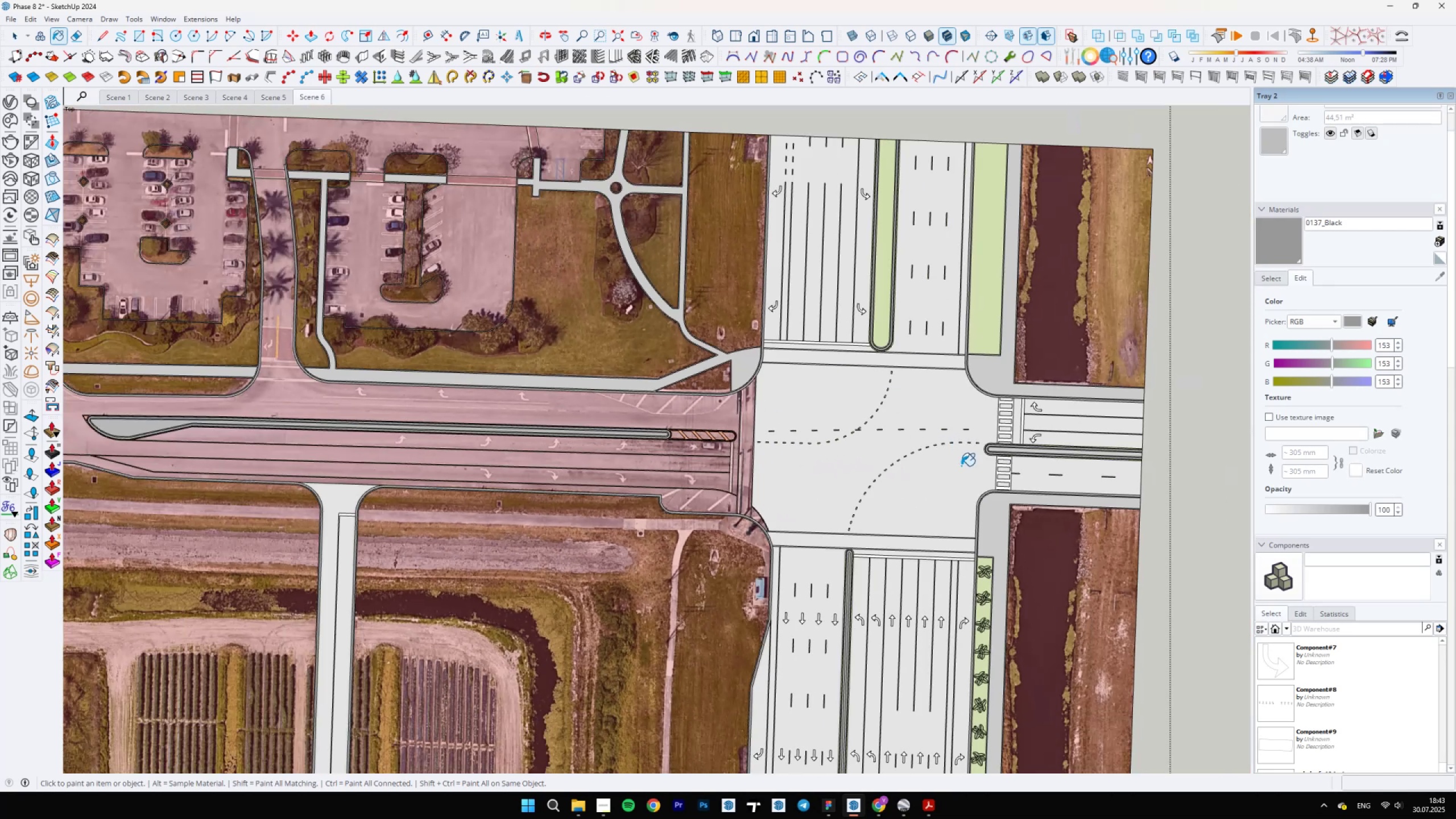 
scroll: coordinate [864, 592], scroll_direction: up, amount: 5.0
 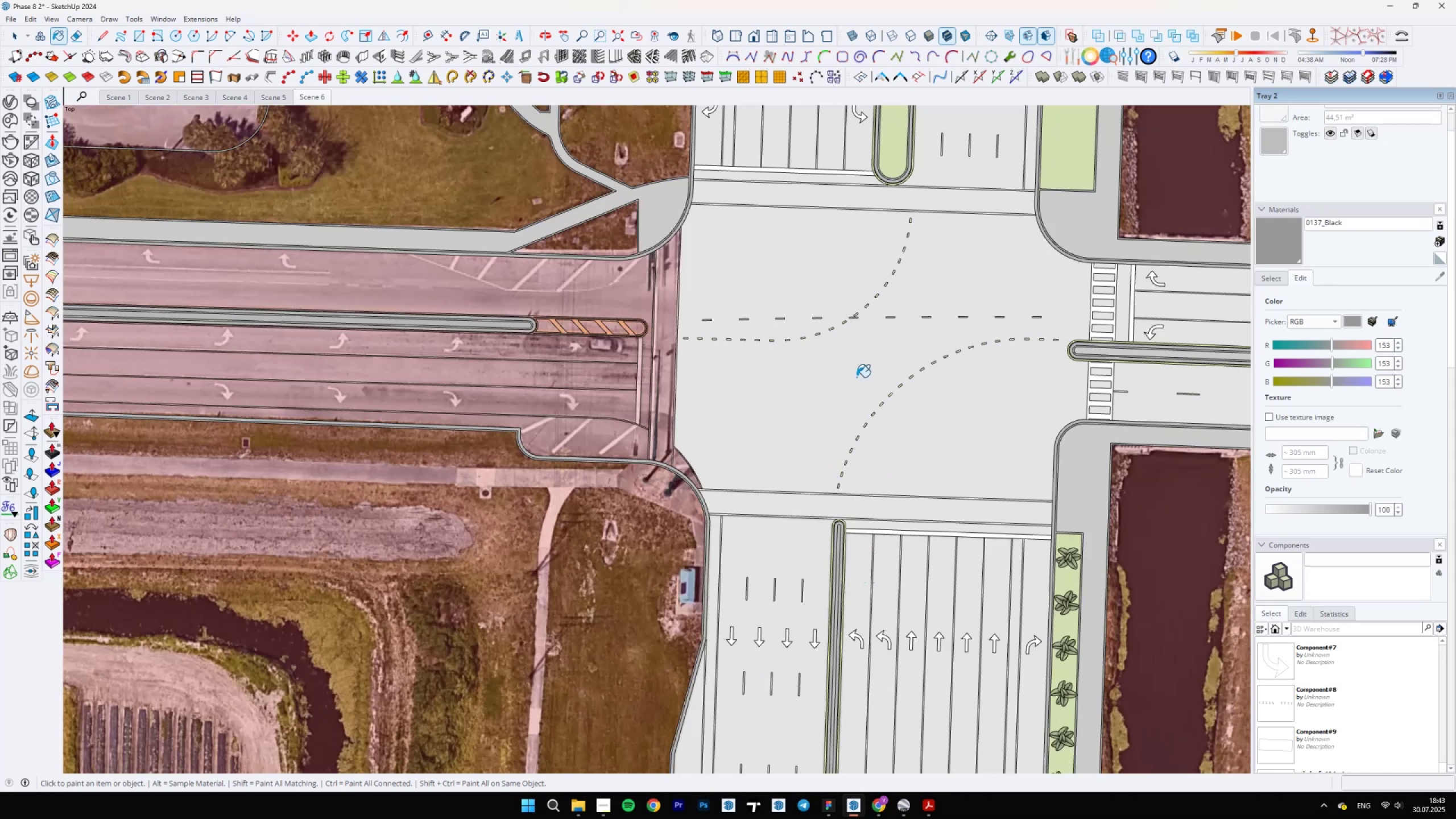 
scroll: coordinate [634, 591], scroll_direction: down, amount: 20.0
 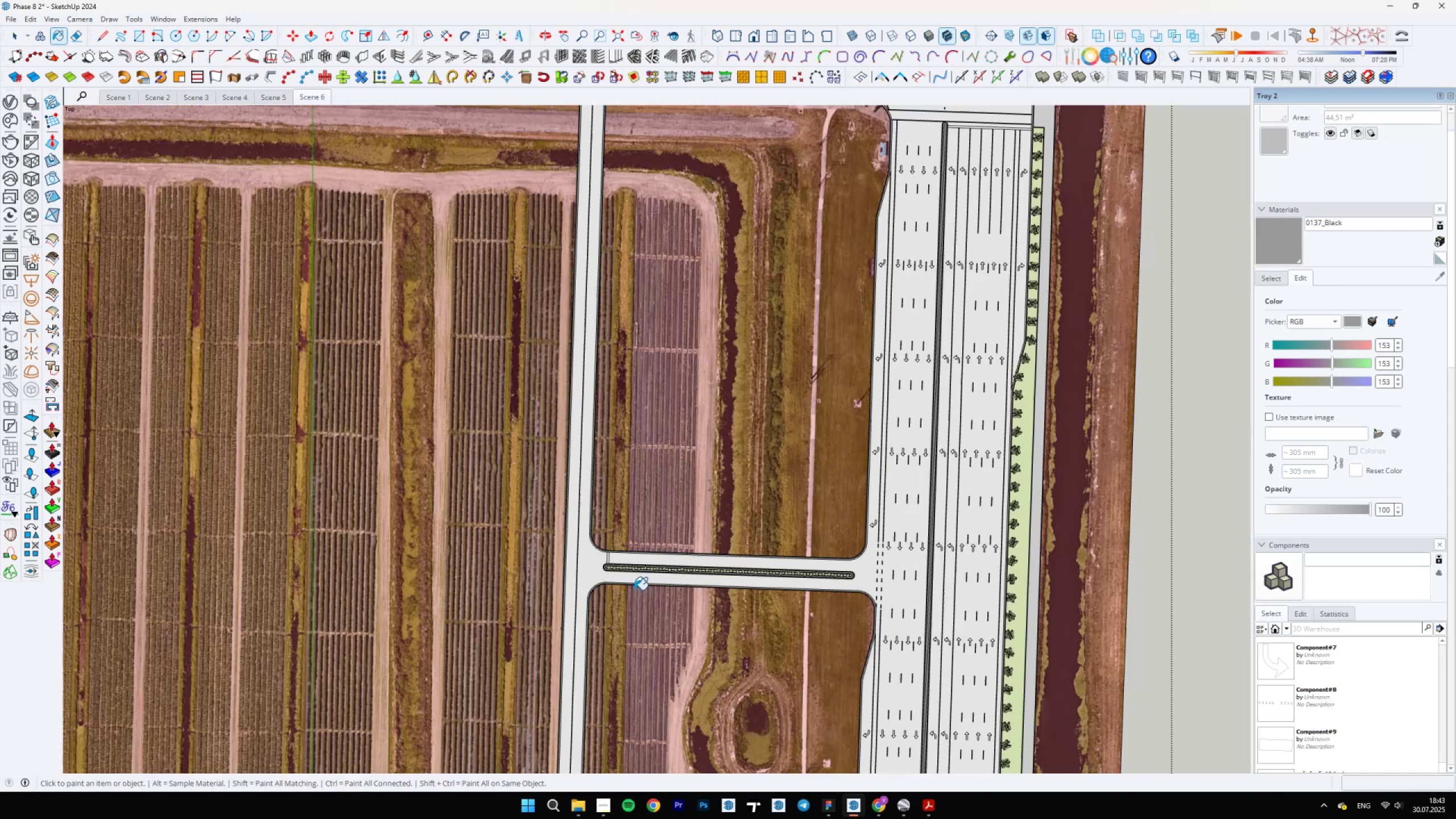 
hold_key(key=ShiftLeft, duration=0.5)
scroll: coordinate [837, 396], scroll_direction: up, amount: 14.0
 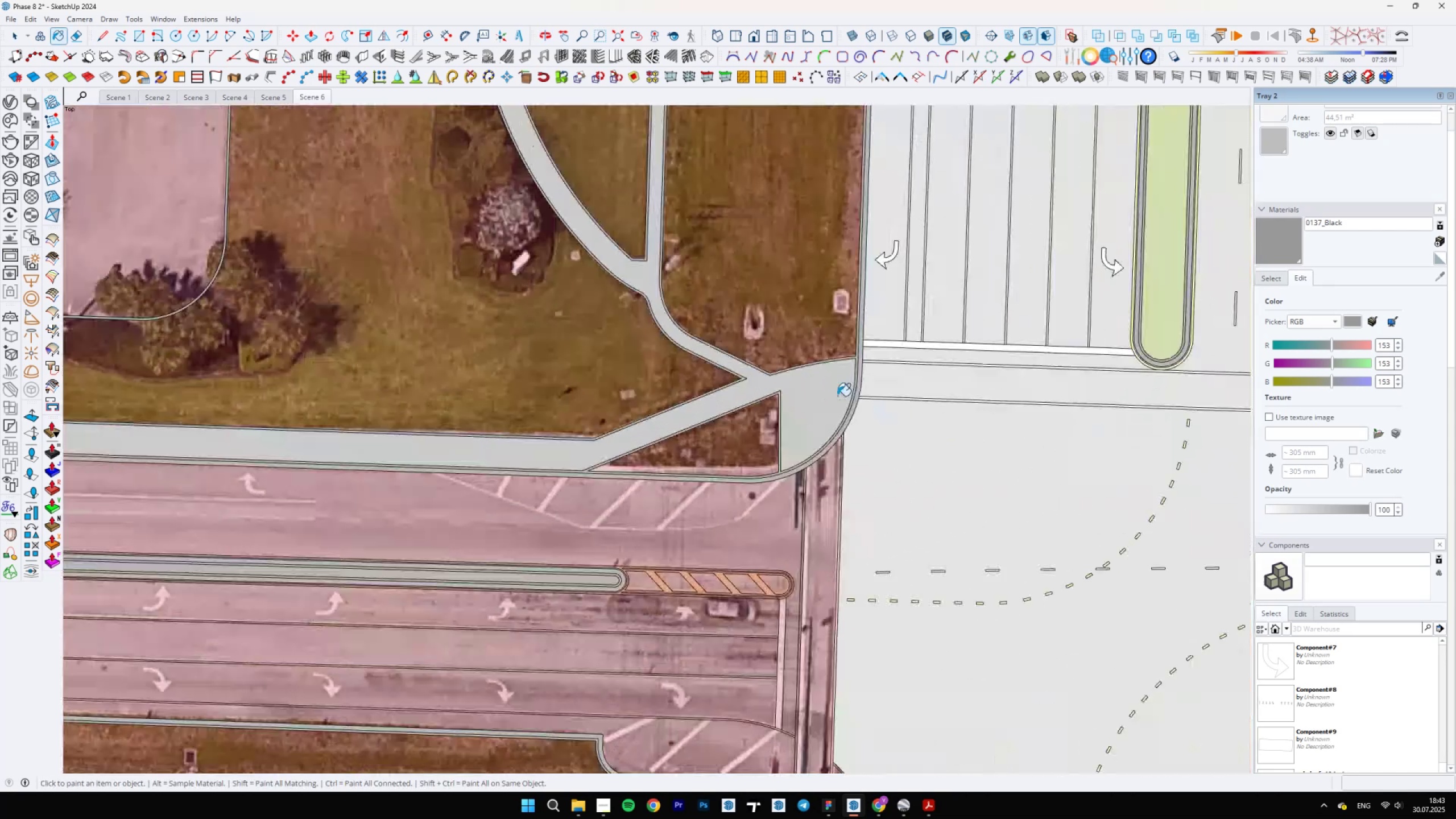 
hold_key(key=AltLeft, duration=0.41)
left_click([830, 406])
 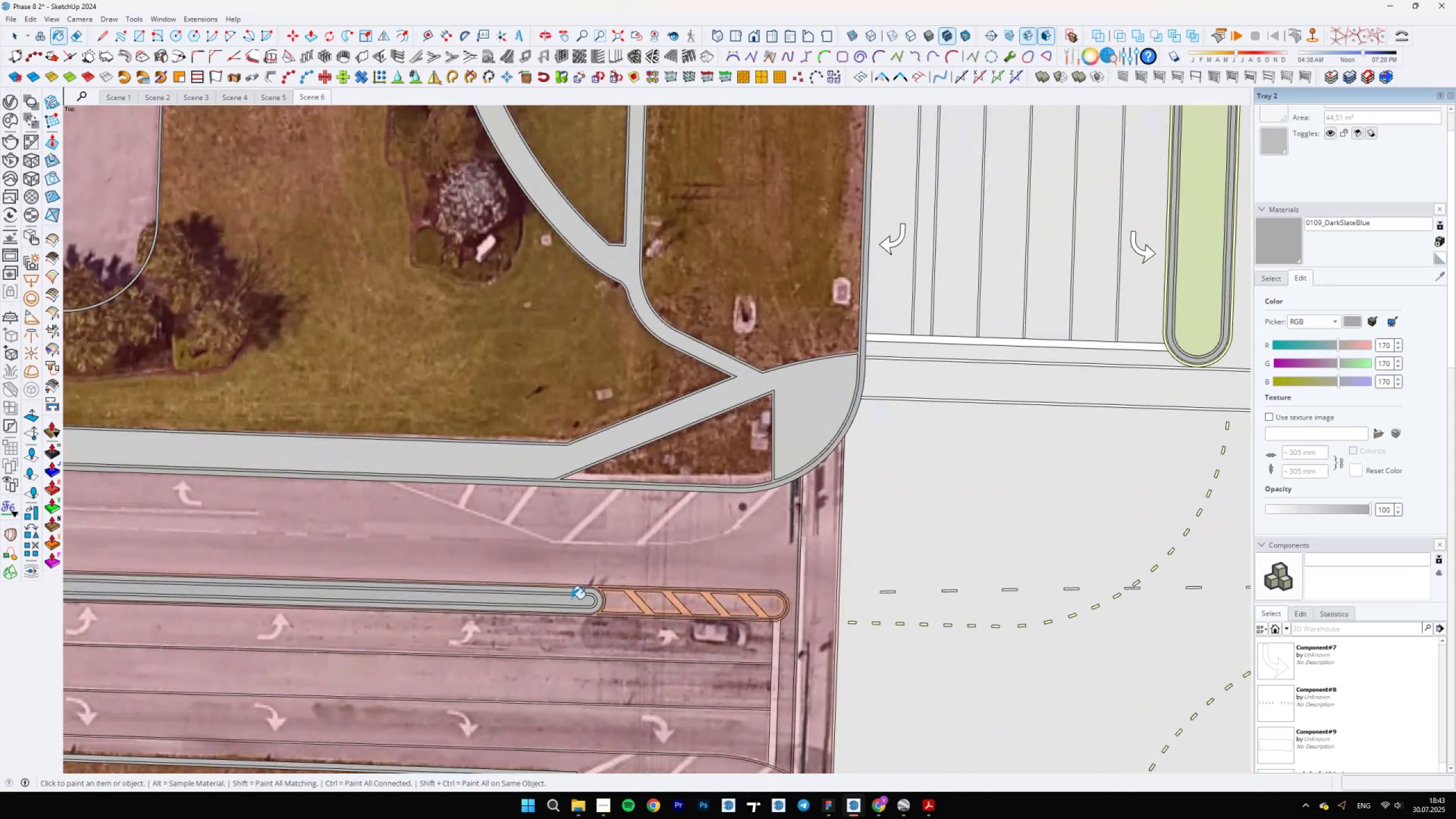 
left_click([570, 599])
 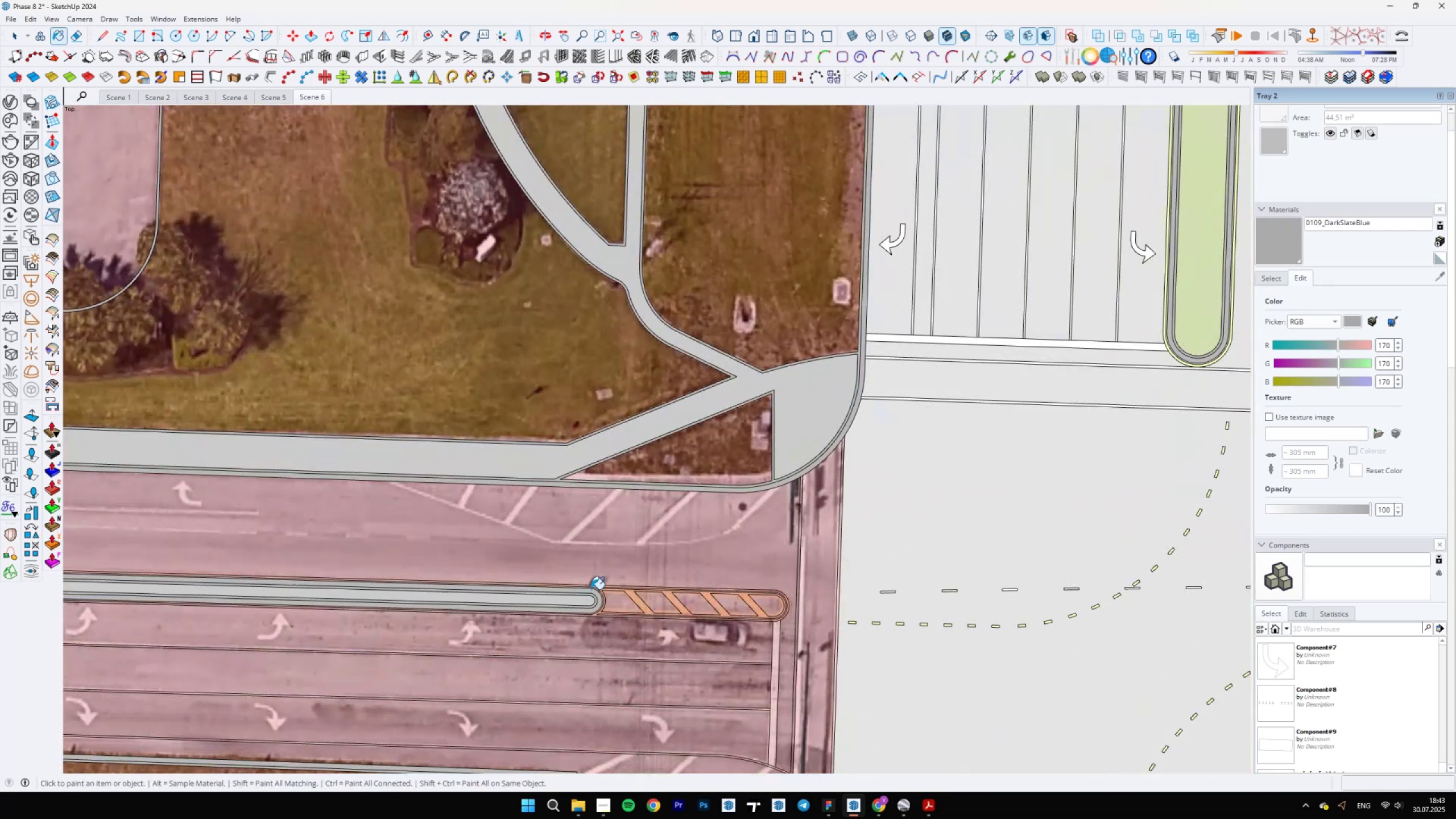 
scroll: coordinate [747, 426], scroll_direction: down, amount: 13.0
 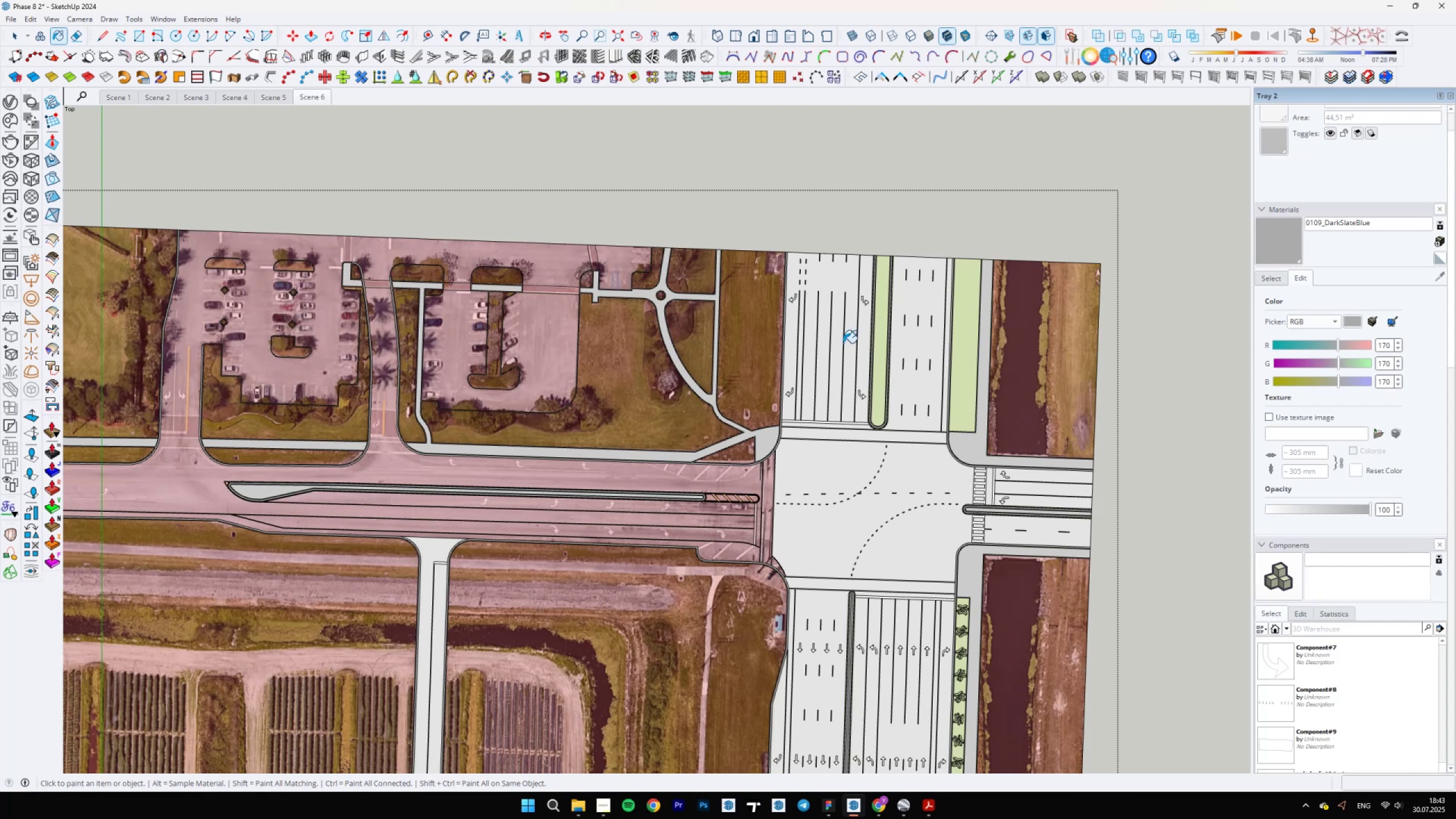 
scroll: coordinate [433, 528], scroll_direction: up, amount: 16.0
 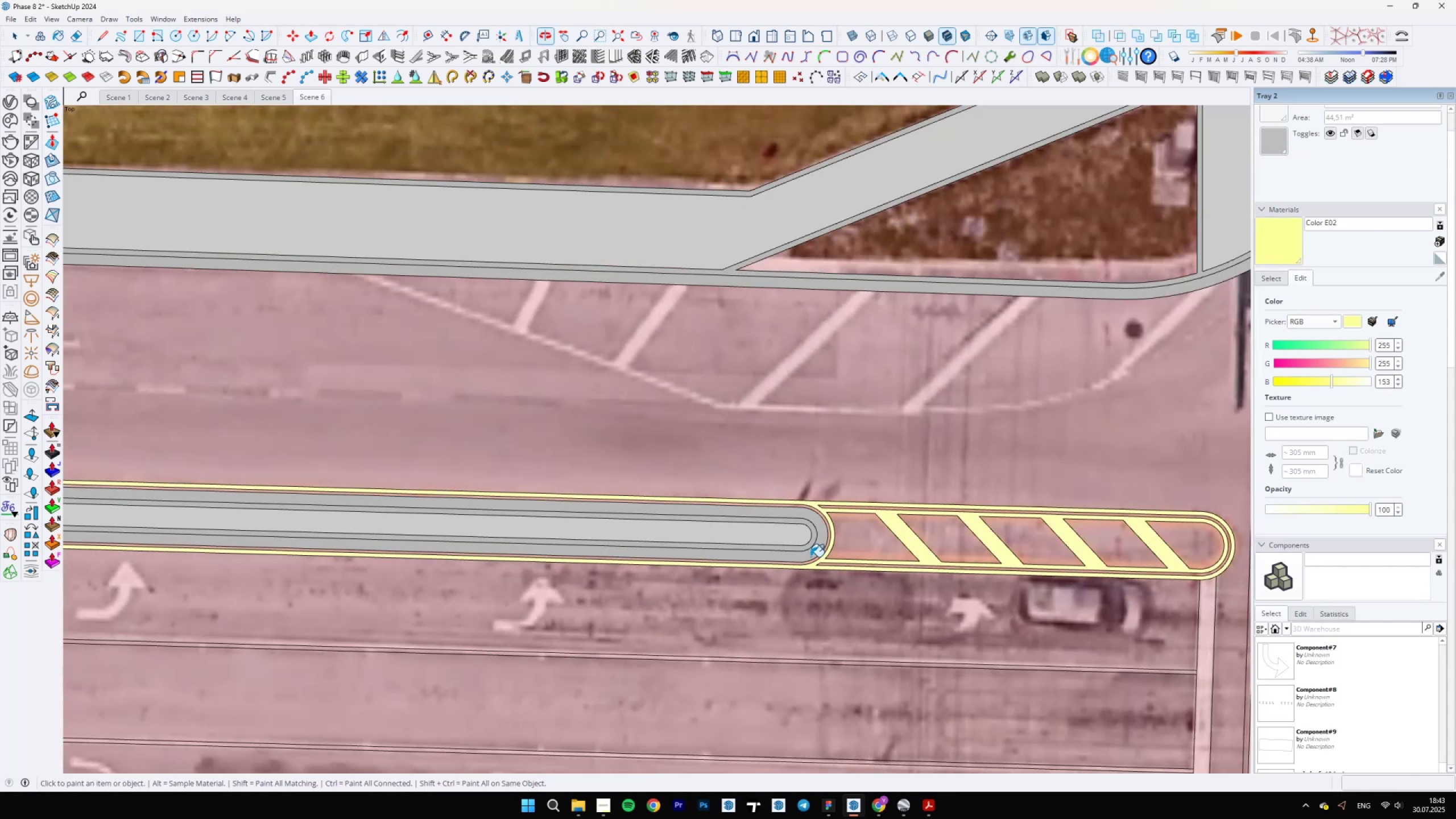 
hold_key(key=AltLeft, duration=1.42)
left_click([864, 508])
 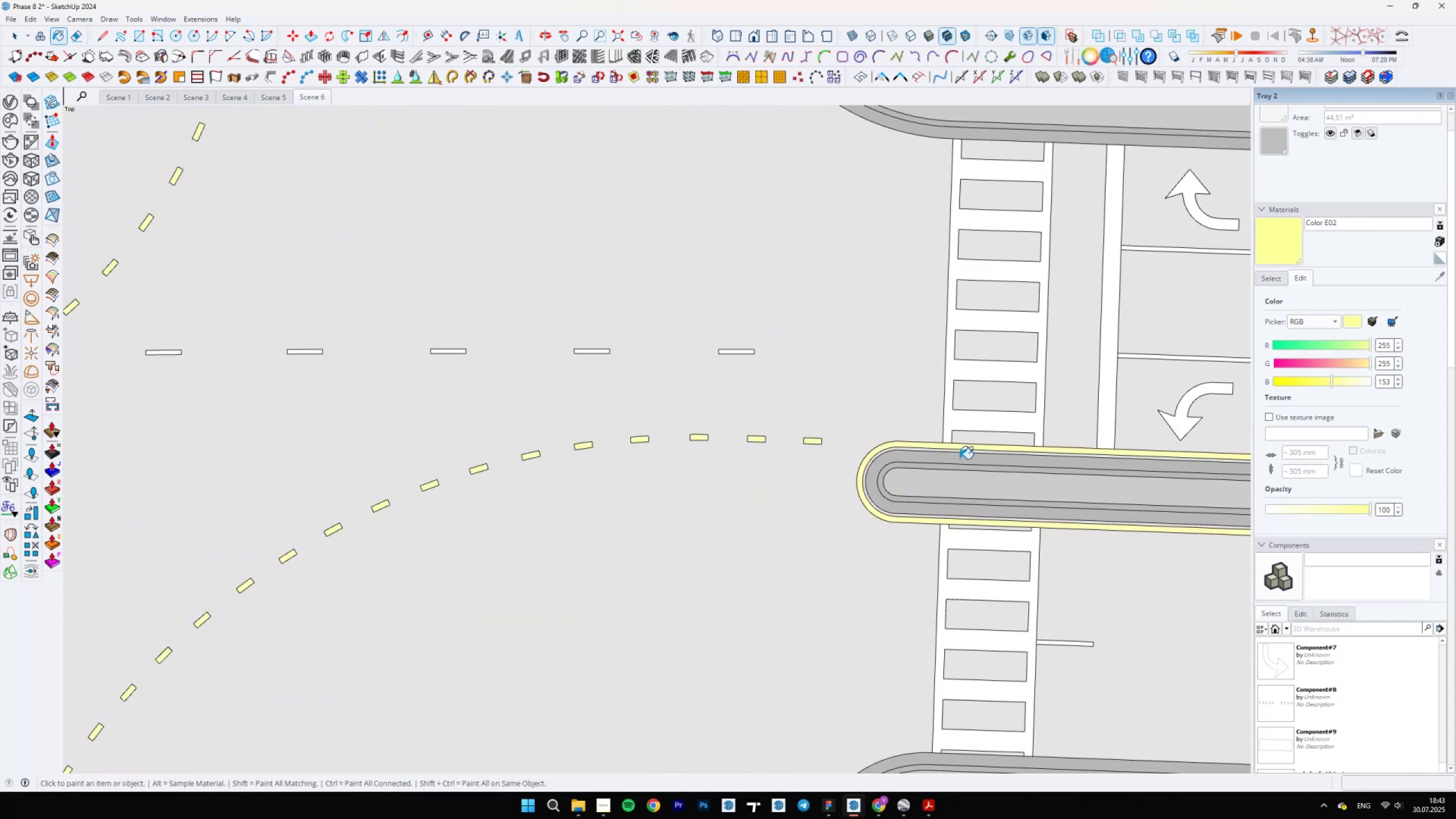 
hold_key(key=ShiftLeft, duration=0.38)
 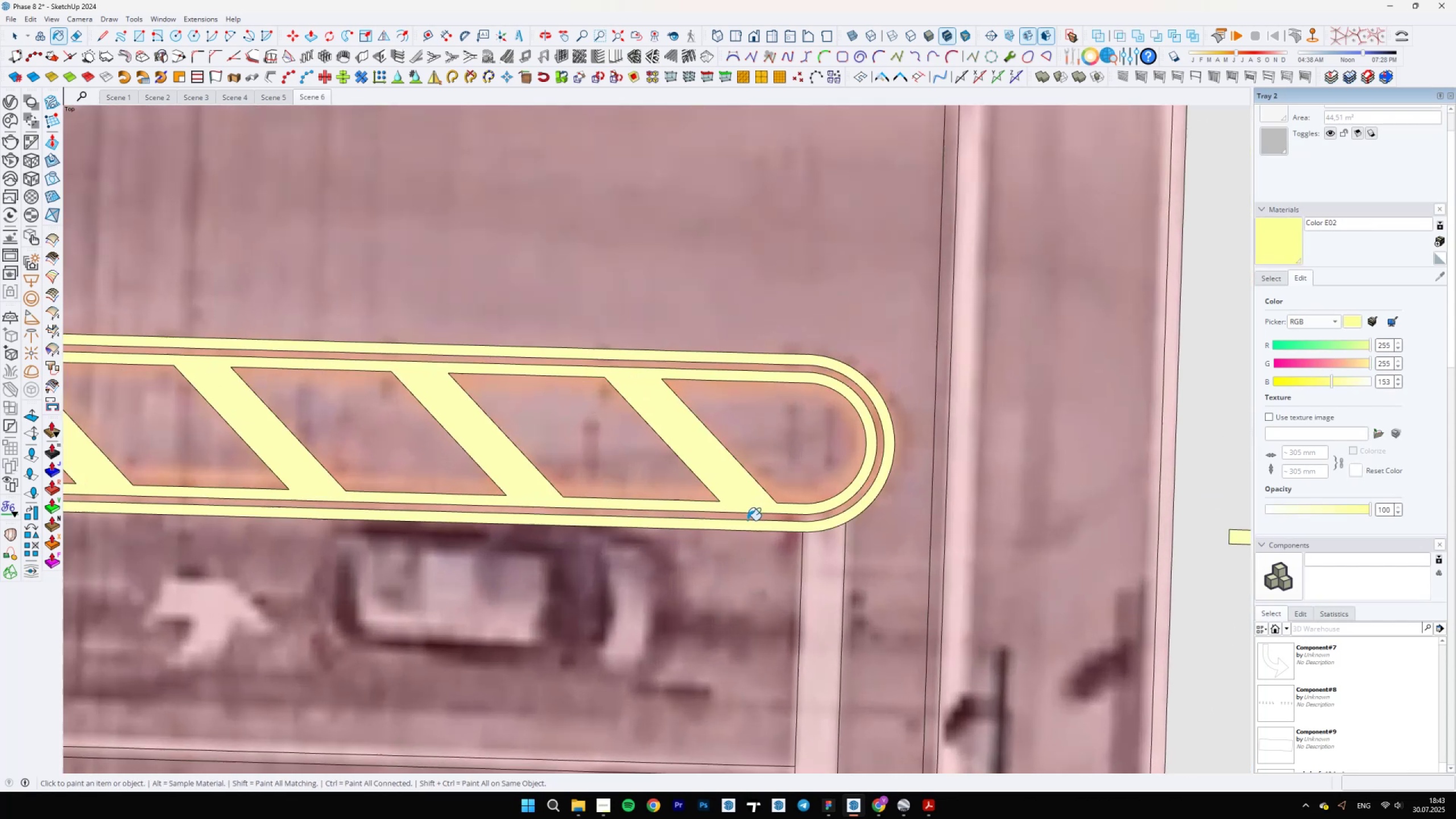 
hold_key(key=ShiftLeft, duration=0.52)
 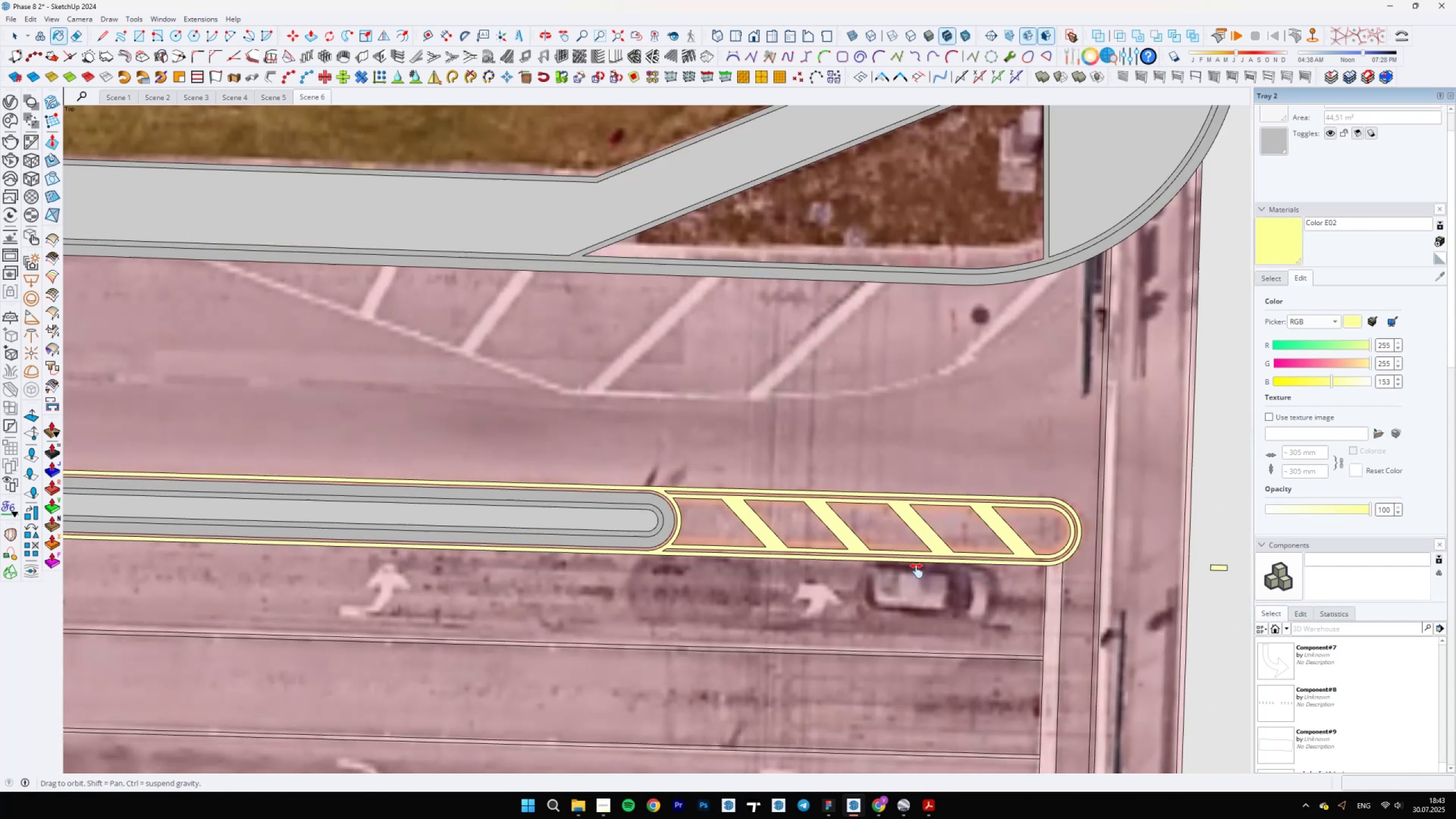 
scroll: coordinate [444, 407], scroll_direction: down, amount: 16.0
 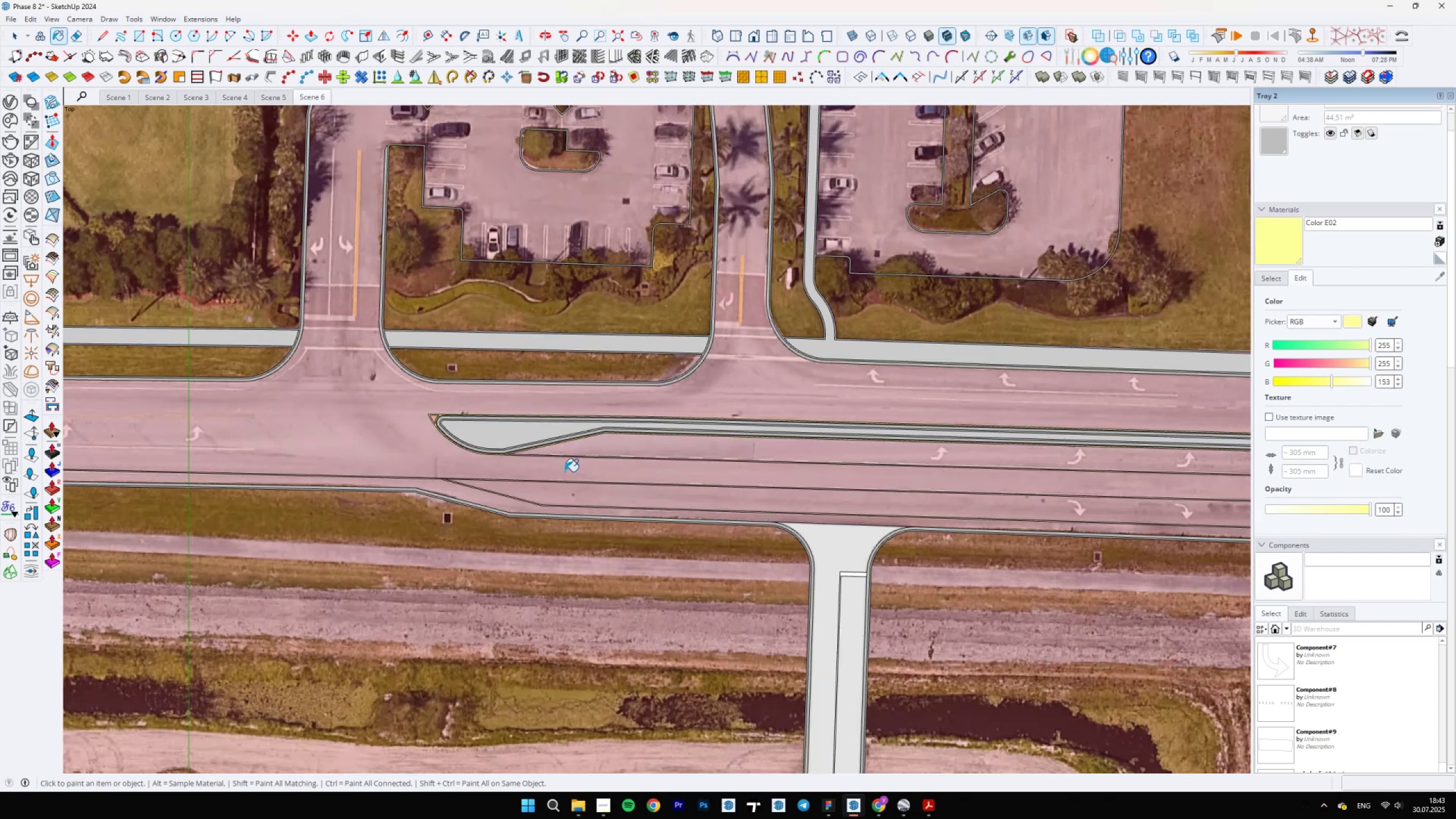 
hold_key(key=ShiftLeft, duration=0.39)
 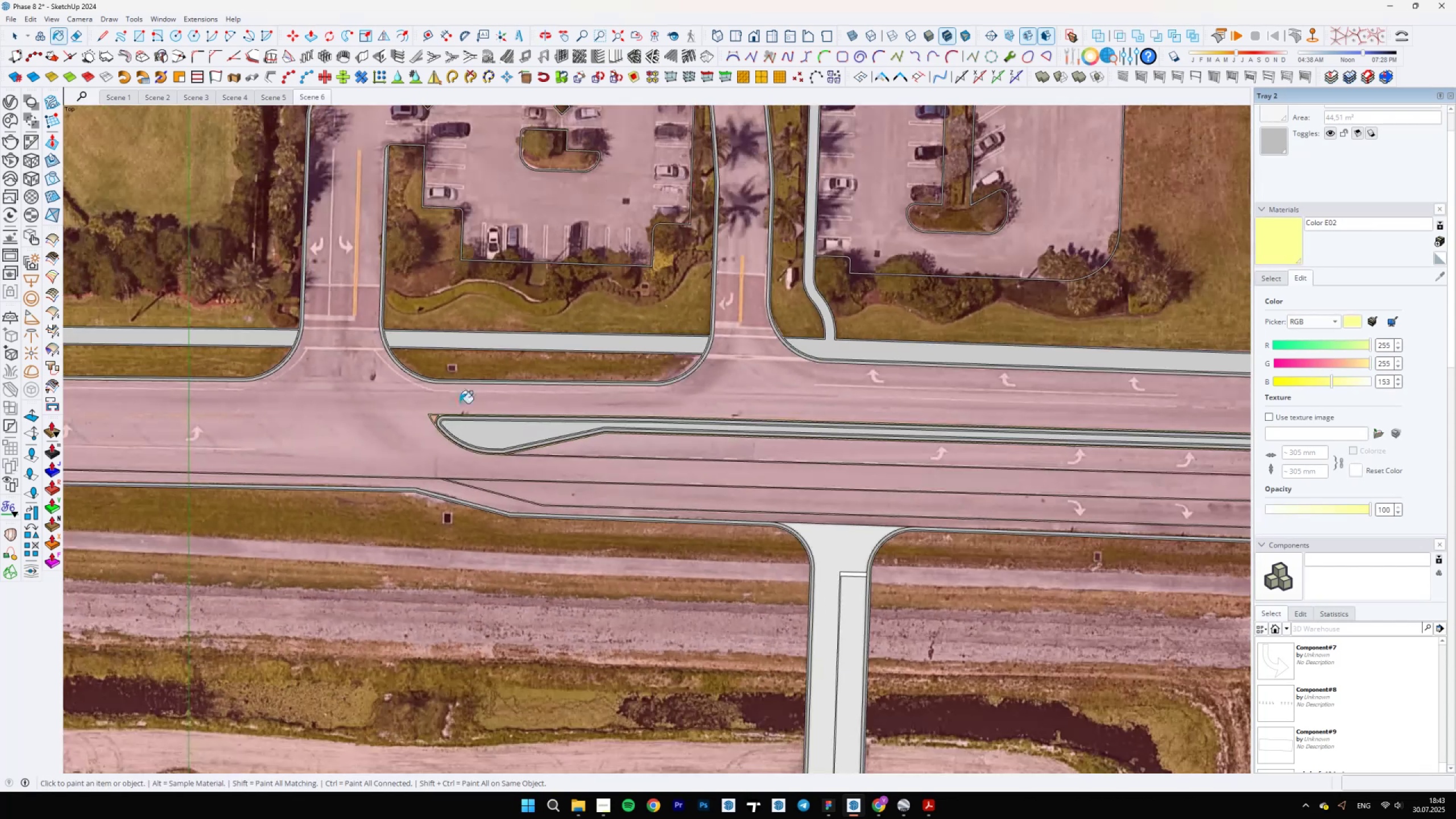 
scroll: coordinate [491, 501], scroll_direction: down, amount: 7.0
 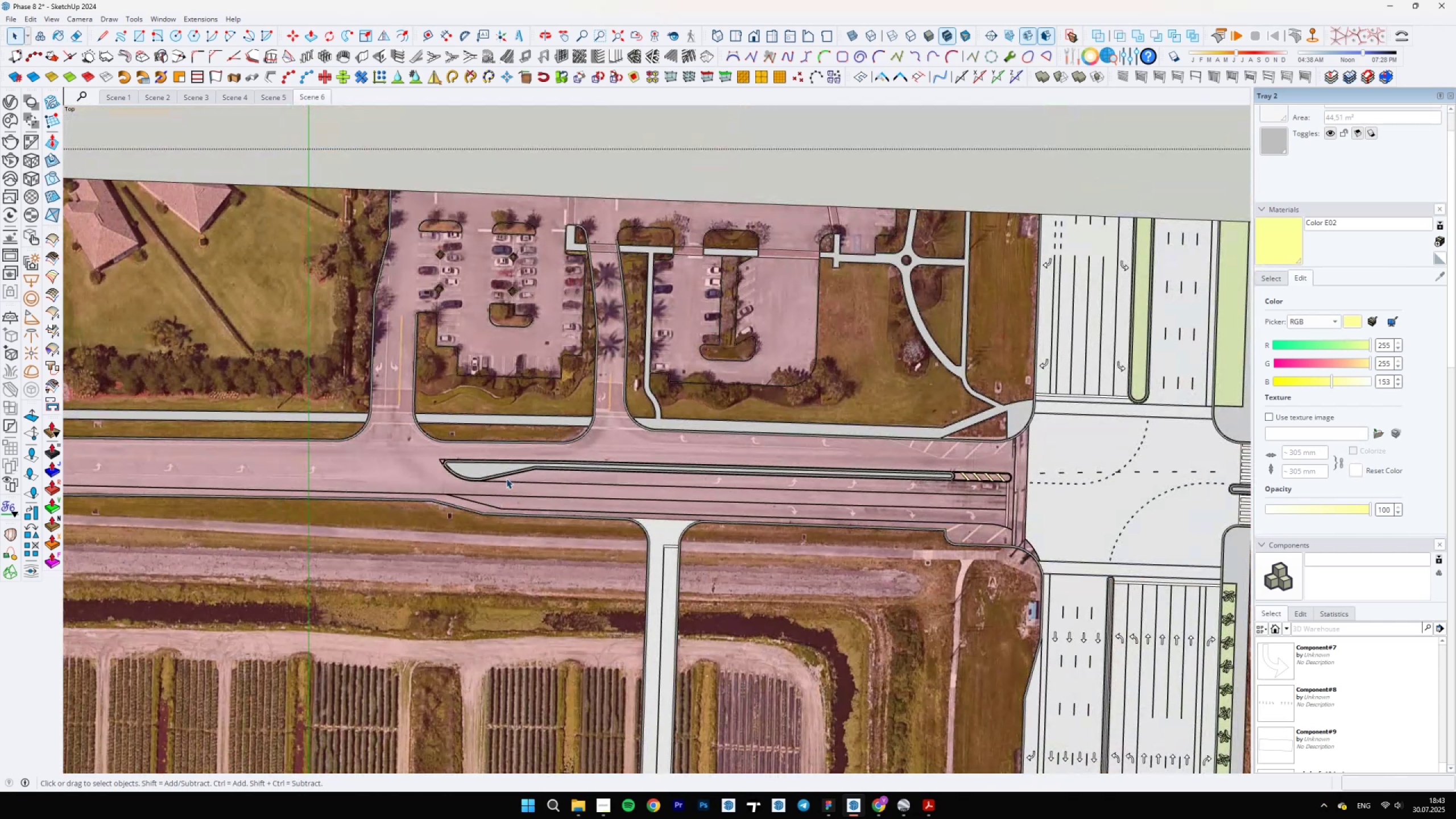 
key(Space)
 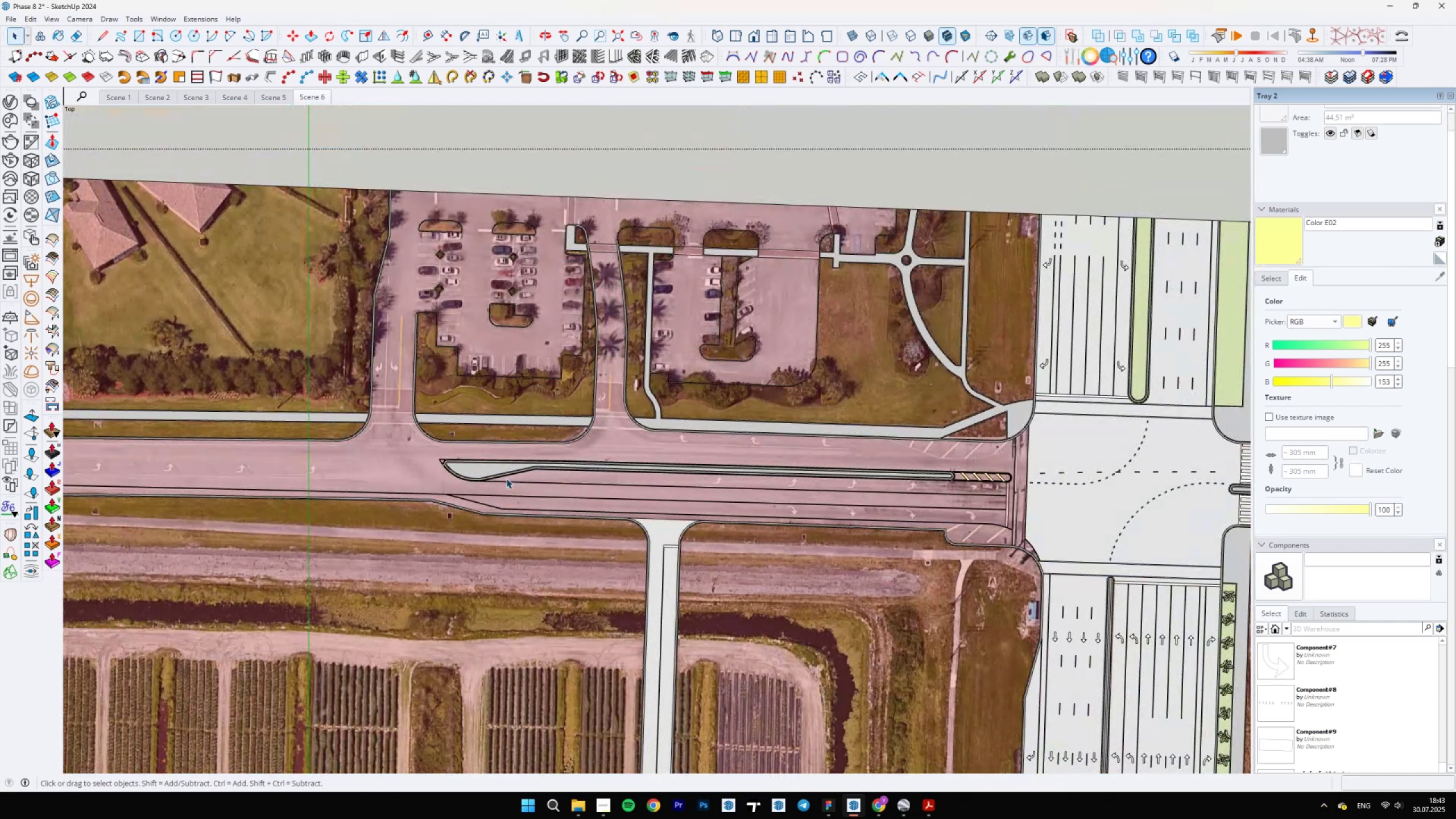 
wait(7.61)
 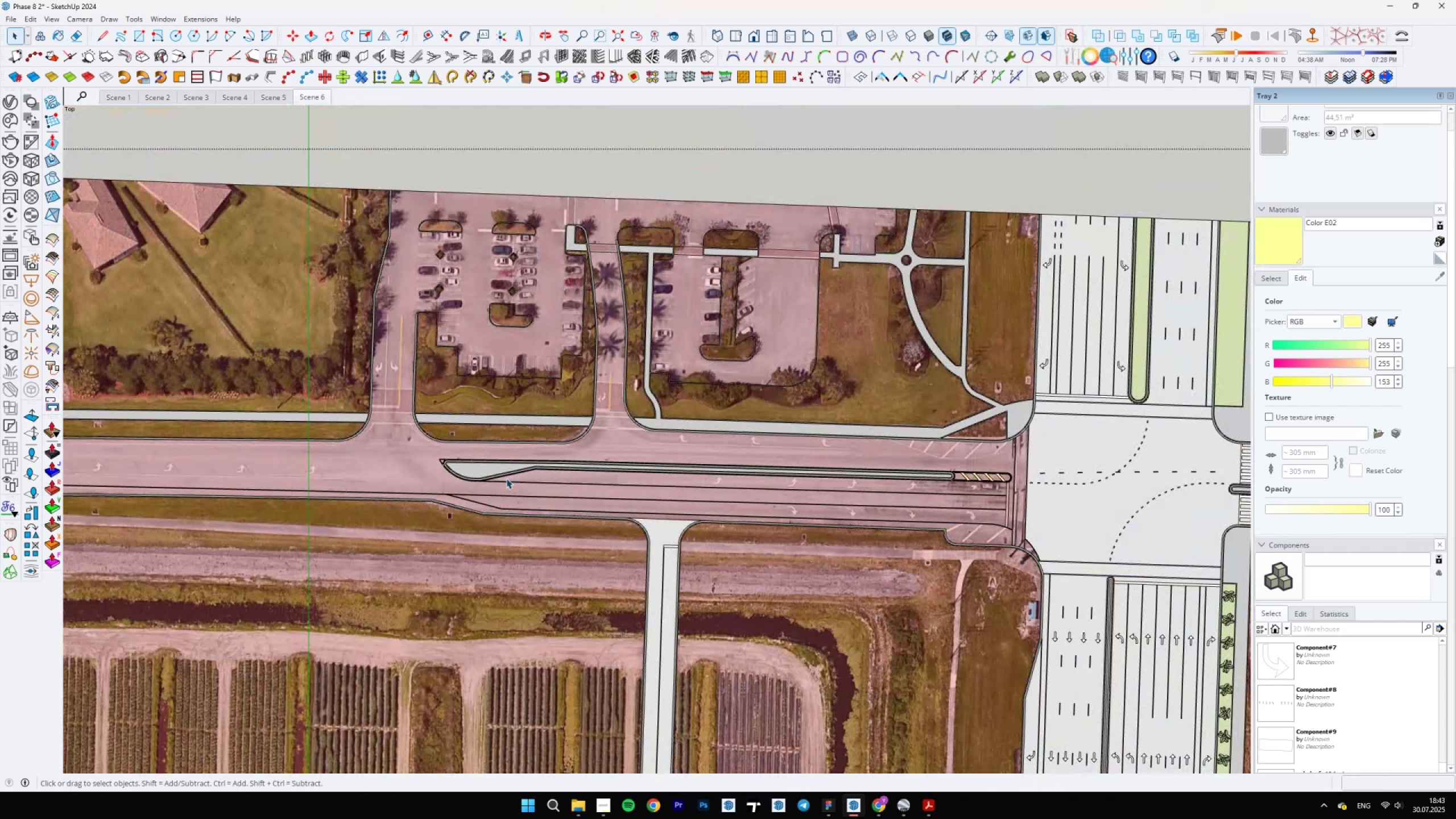 
scroll: coordinate [925, 514], scroll_direction: none, amount: 0.0
 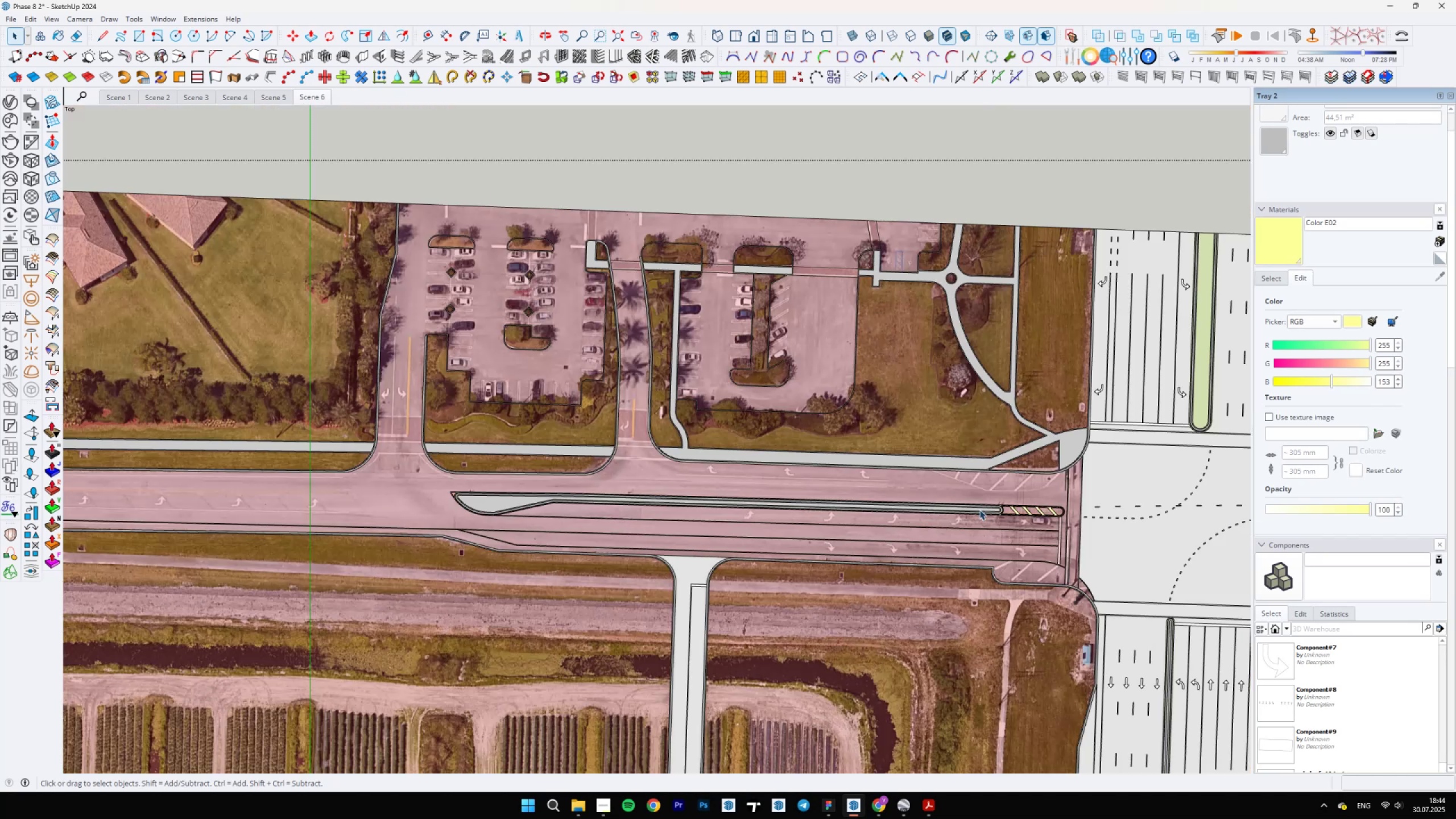 
scroll: coordinate [576, 476], scroll_direction: up, amount: 6.0
 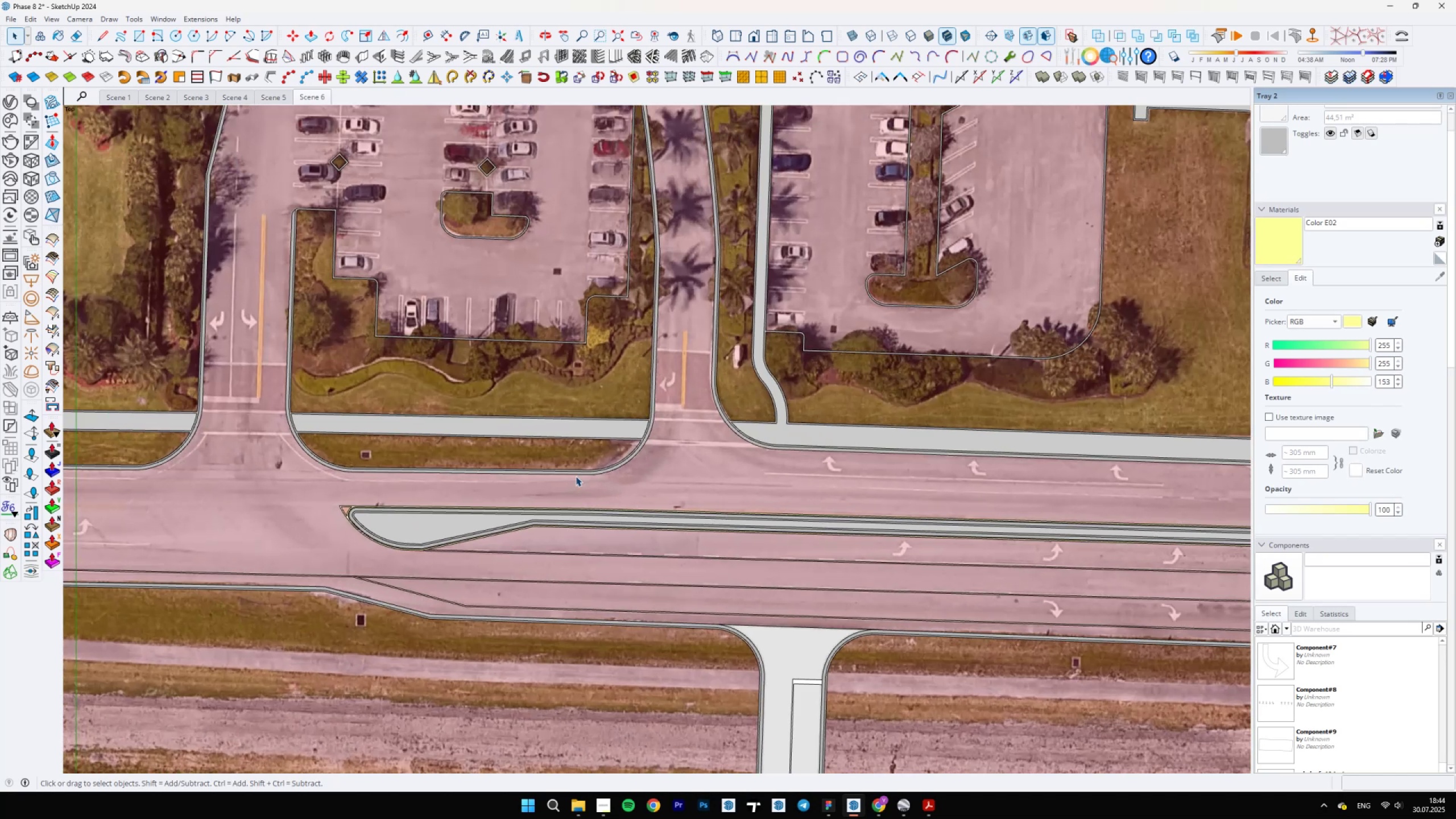 
scroll: coordinate [319, 497], scroll_direction: down, amount: 13.0
 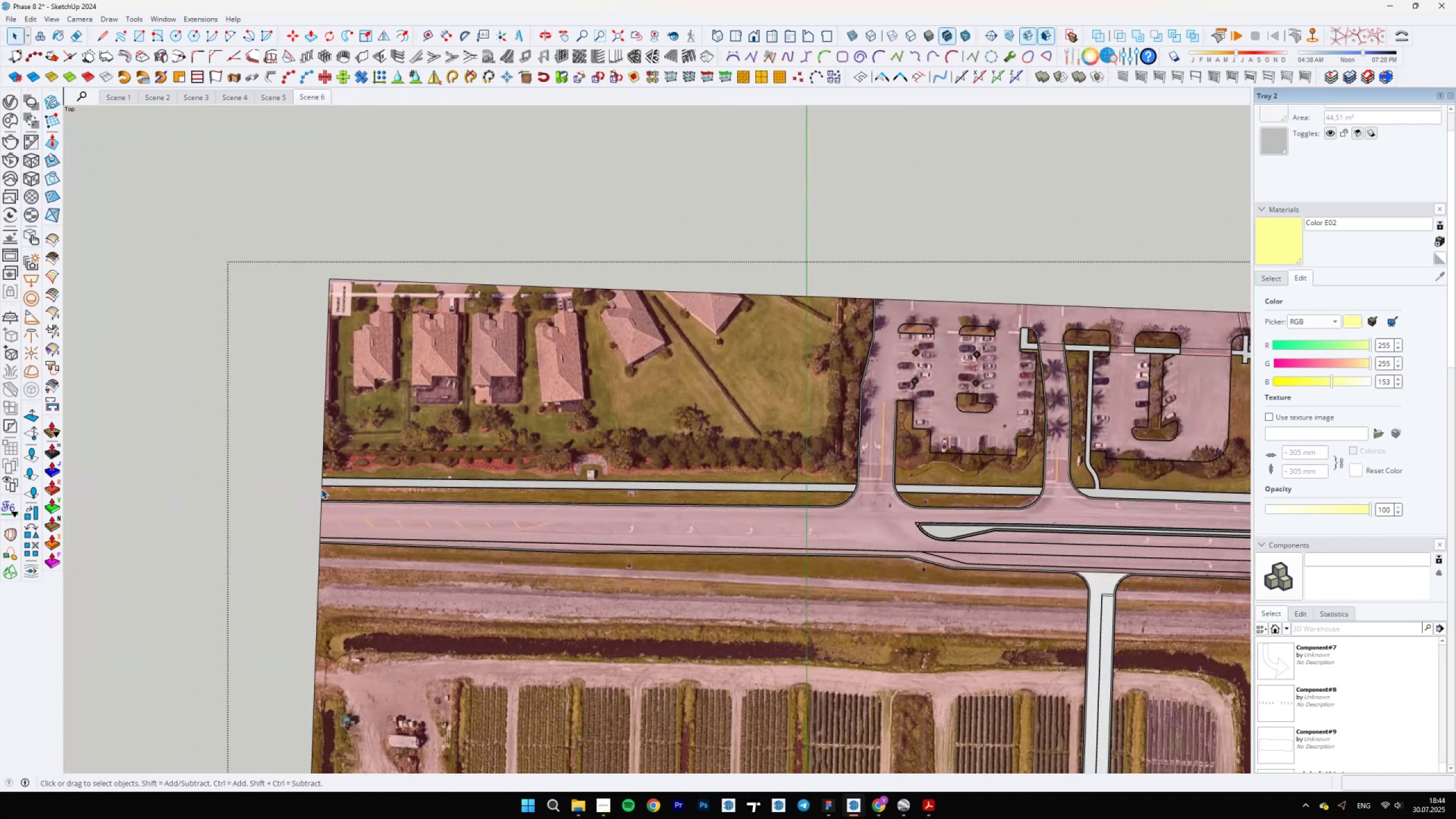 
scroll: coordinate [936, 500], scroll_direction: up, amount: 10.0
 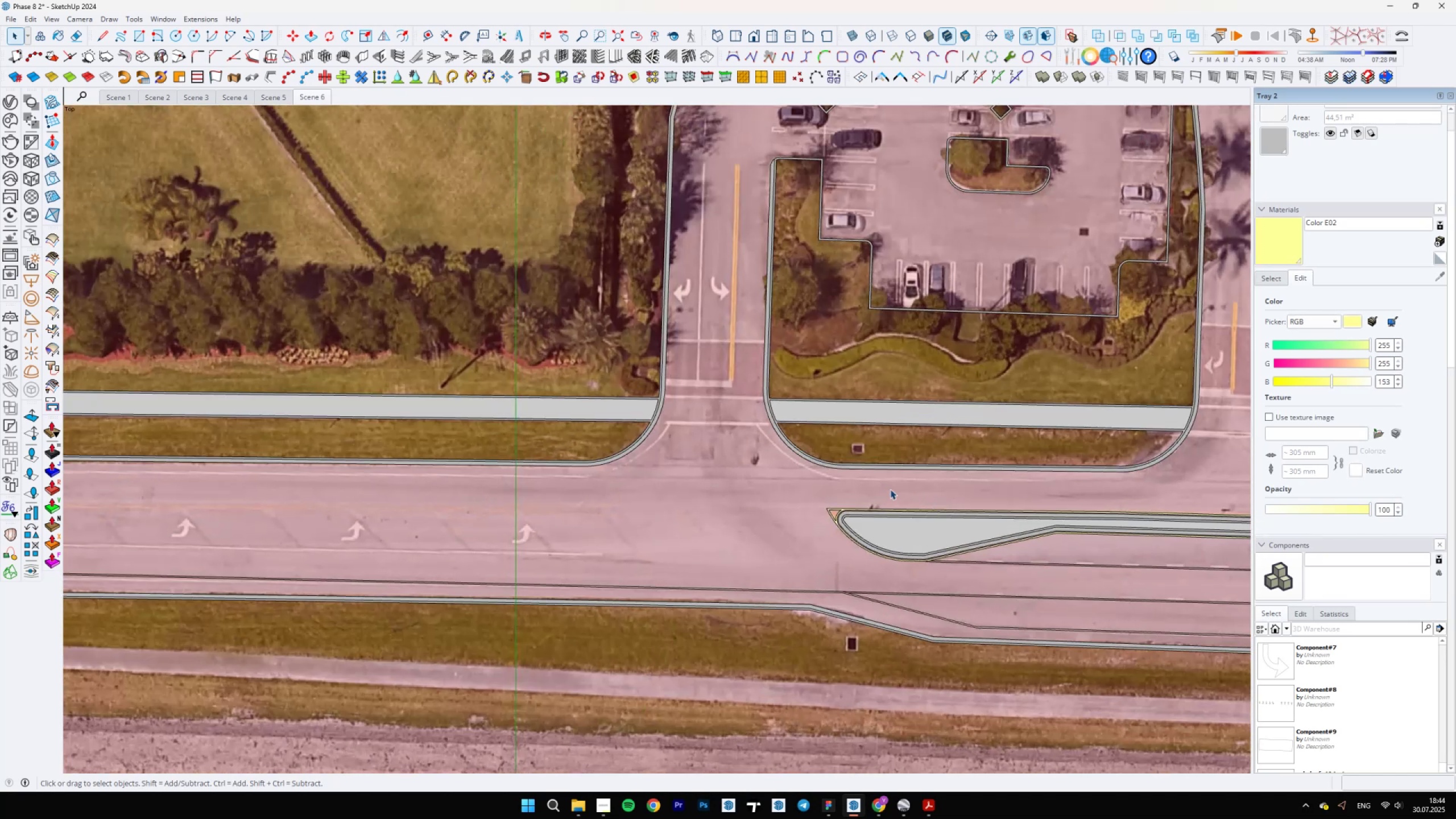 
scroll: coordinate [668, 442], scroll_direction: down, amount: 20.0
 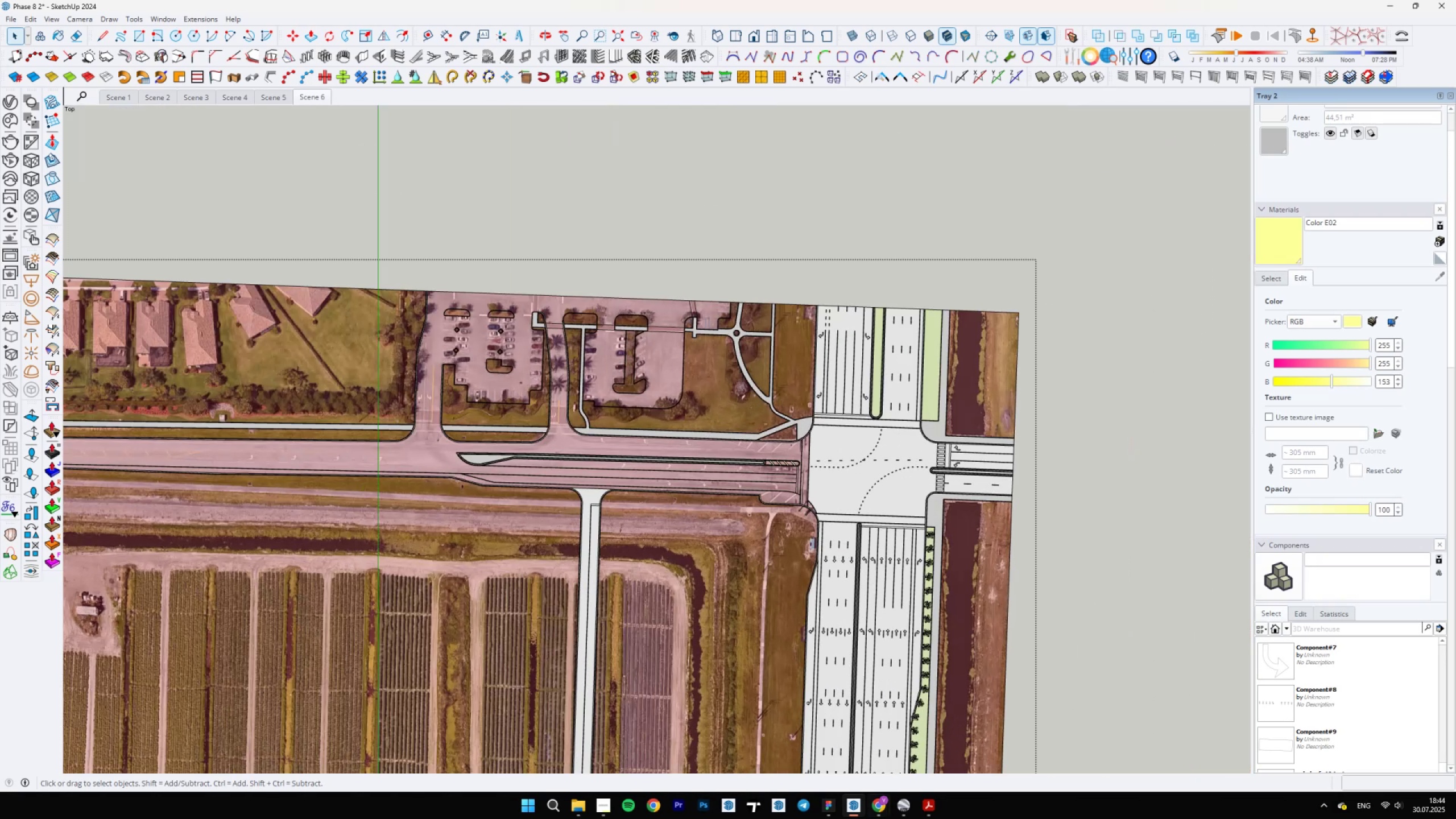 